 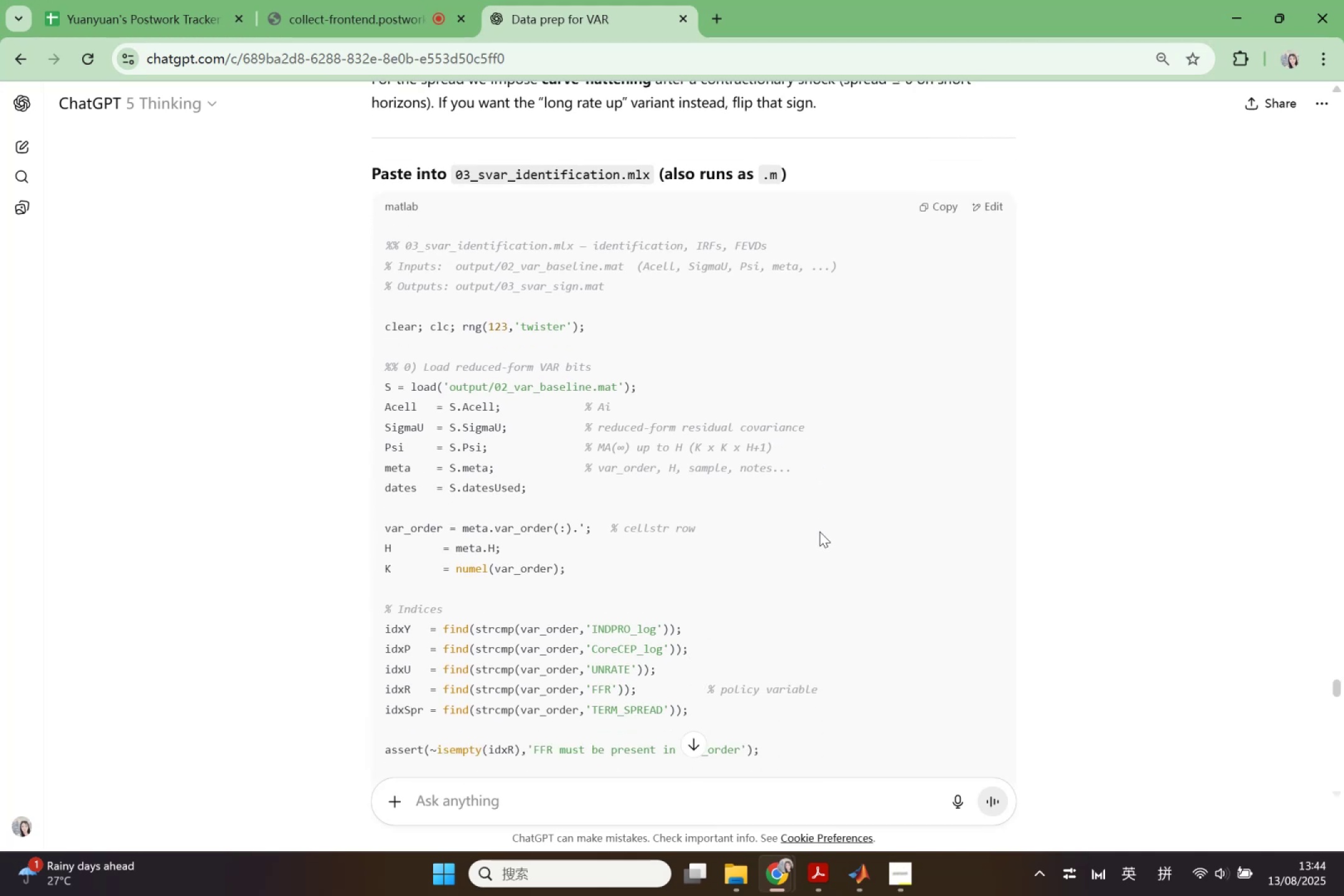 
scroll: coordinate [913, 613], scroll_direction: down, amount: 2.0
 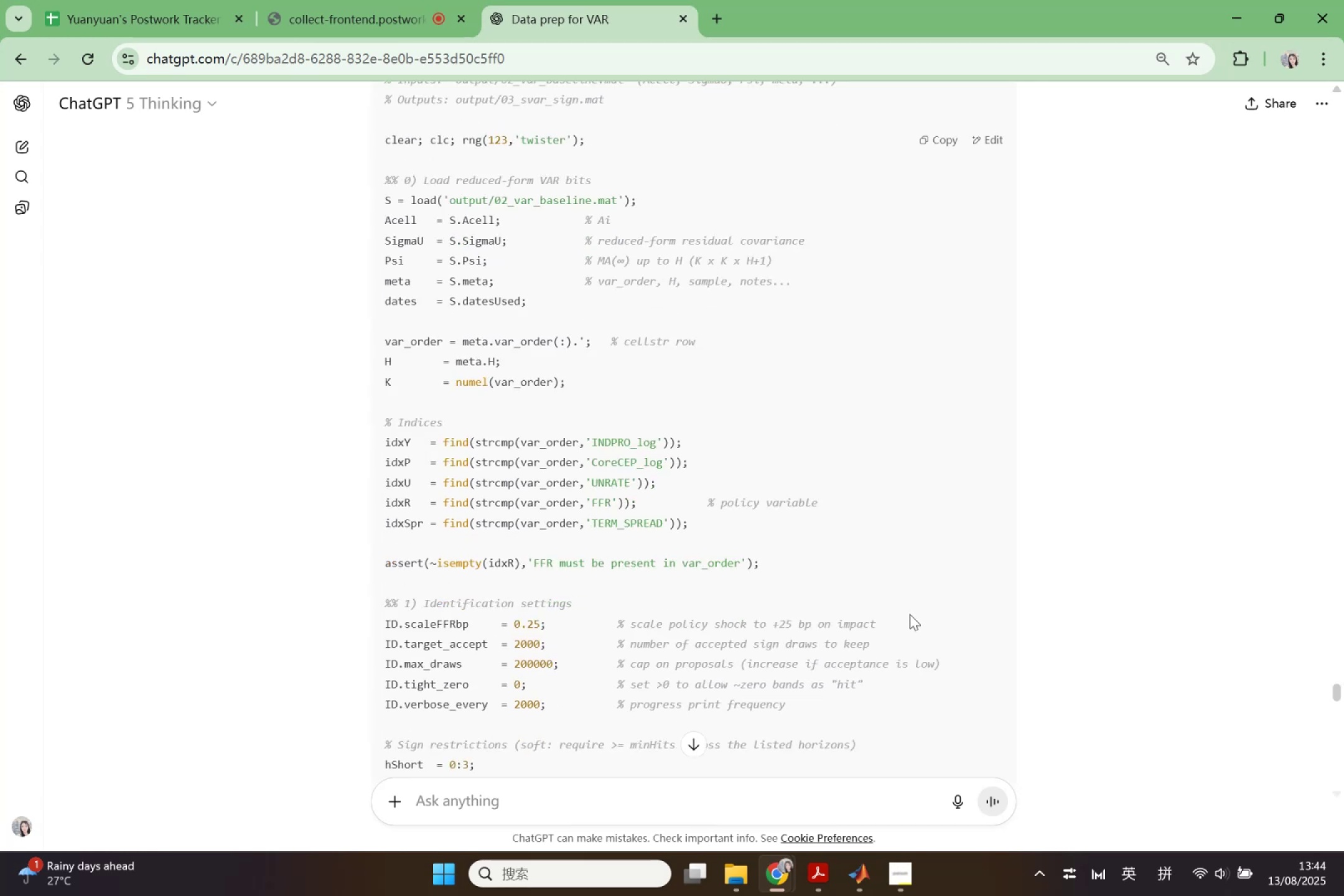 
scroll: coordinate [934, 656], scroll_direction: up, amount: 11.0
 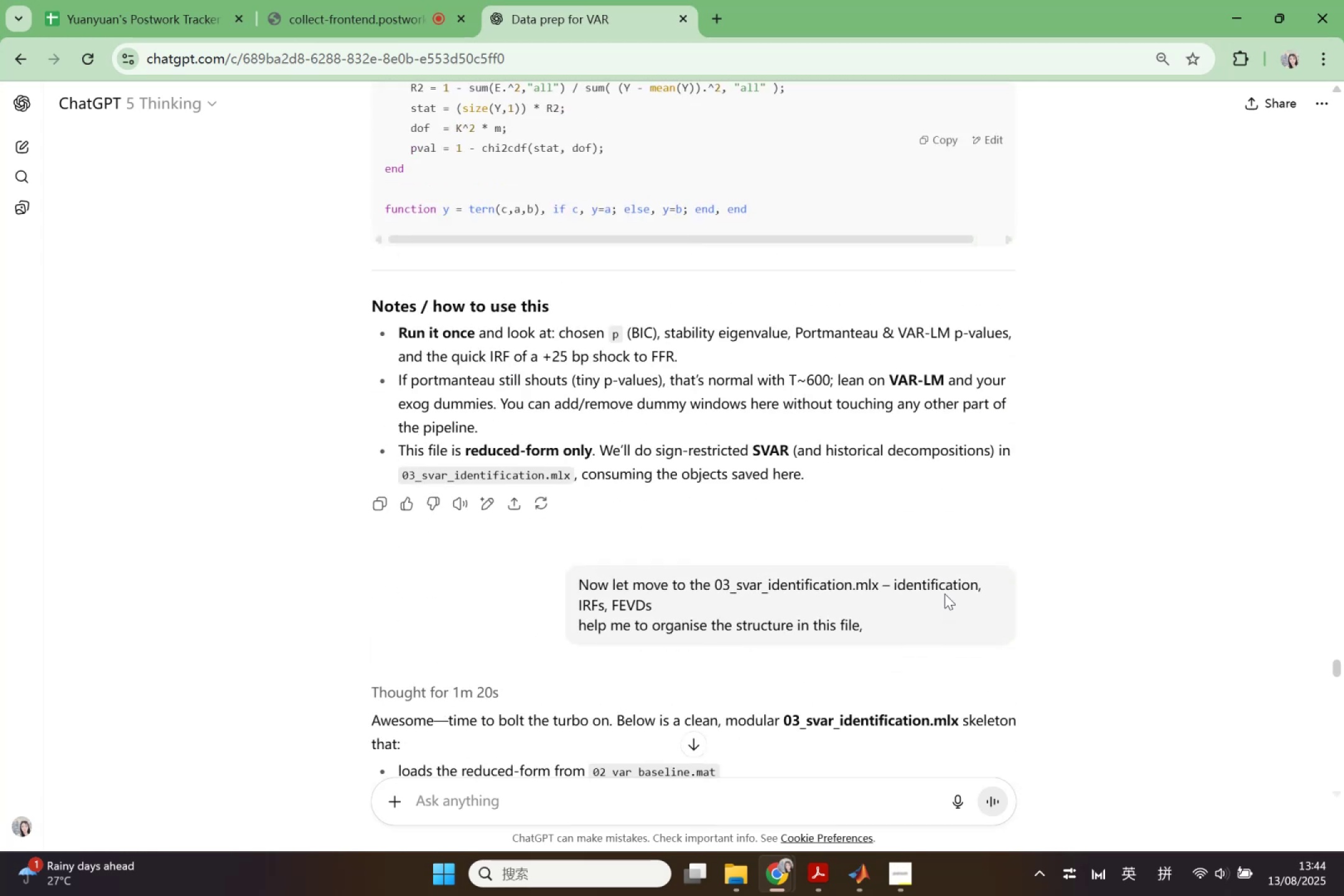 
left_click([945, 594])
 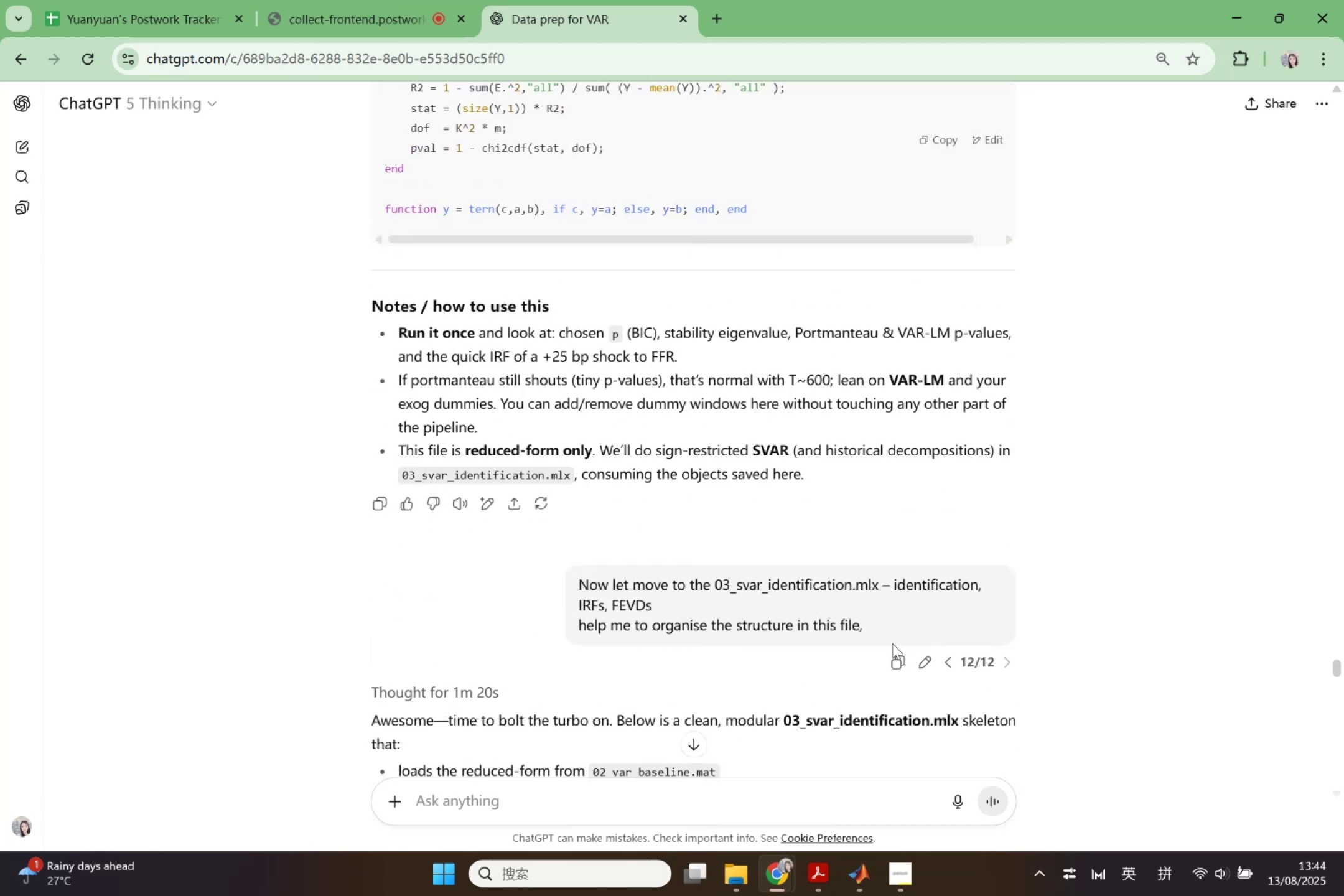 
mouse_move([900, 661])
 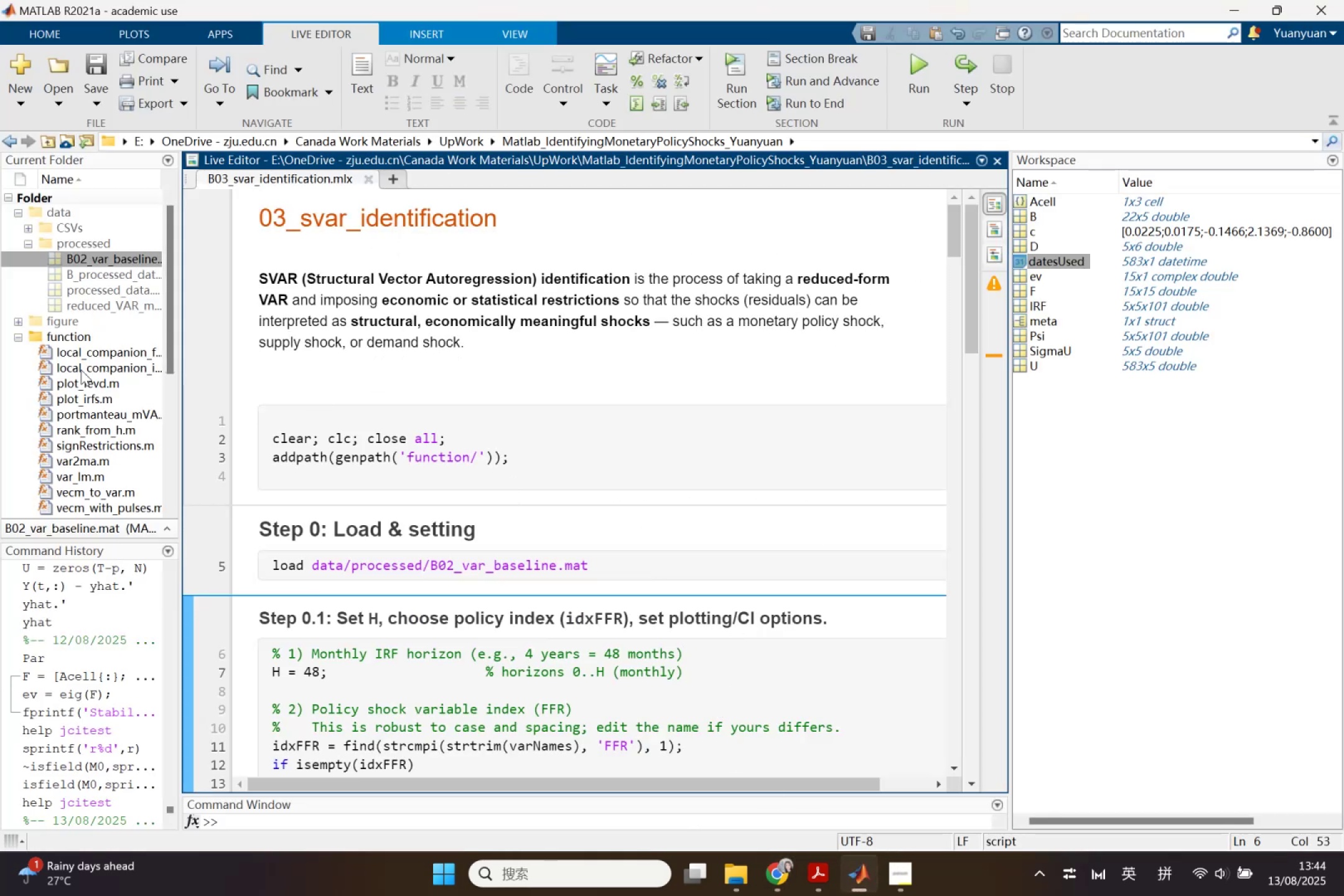 
wait(7.31)
 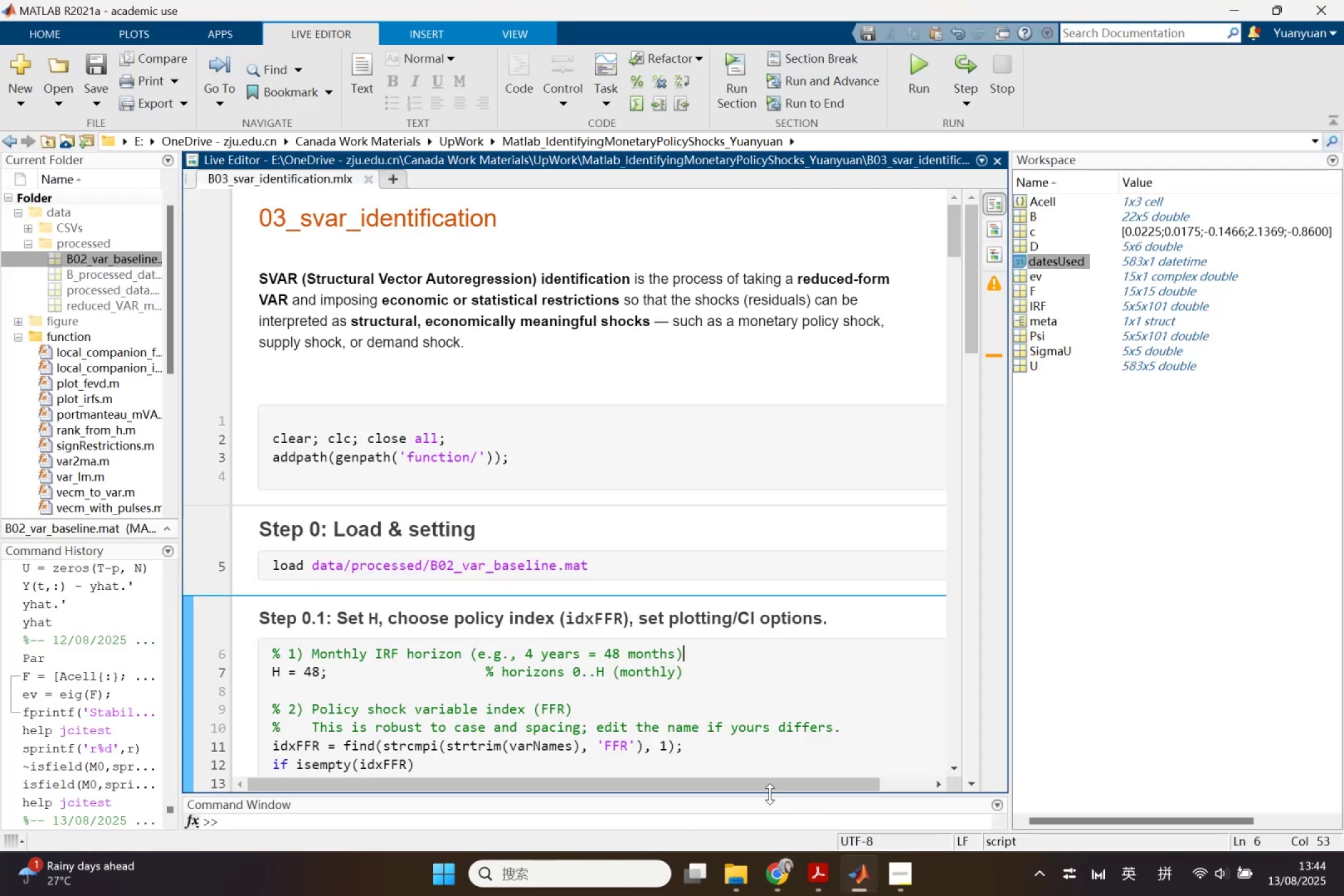 
scroll: coordinate [38, 396], scroll_direction: down, amount: 1.0
 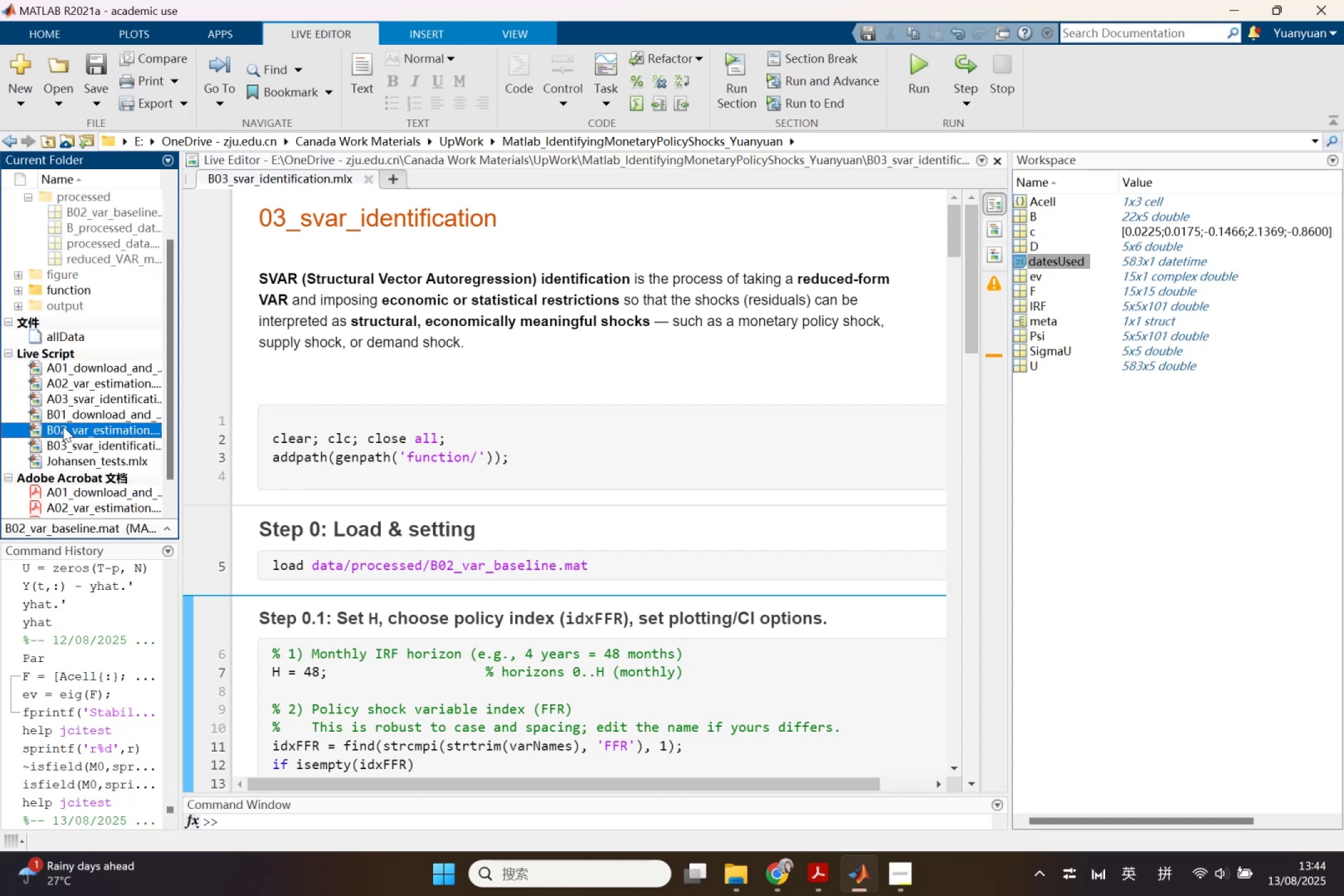 
double_click([63, 426])
 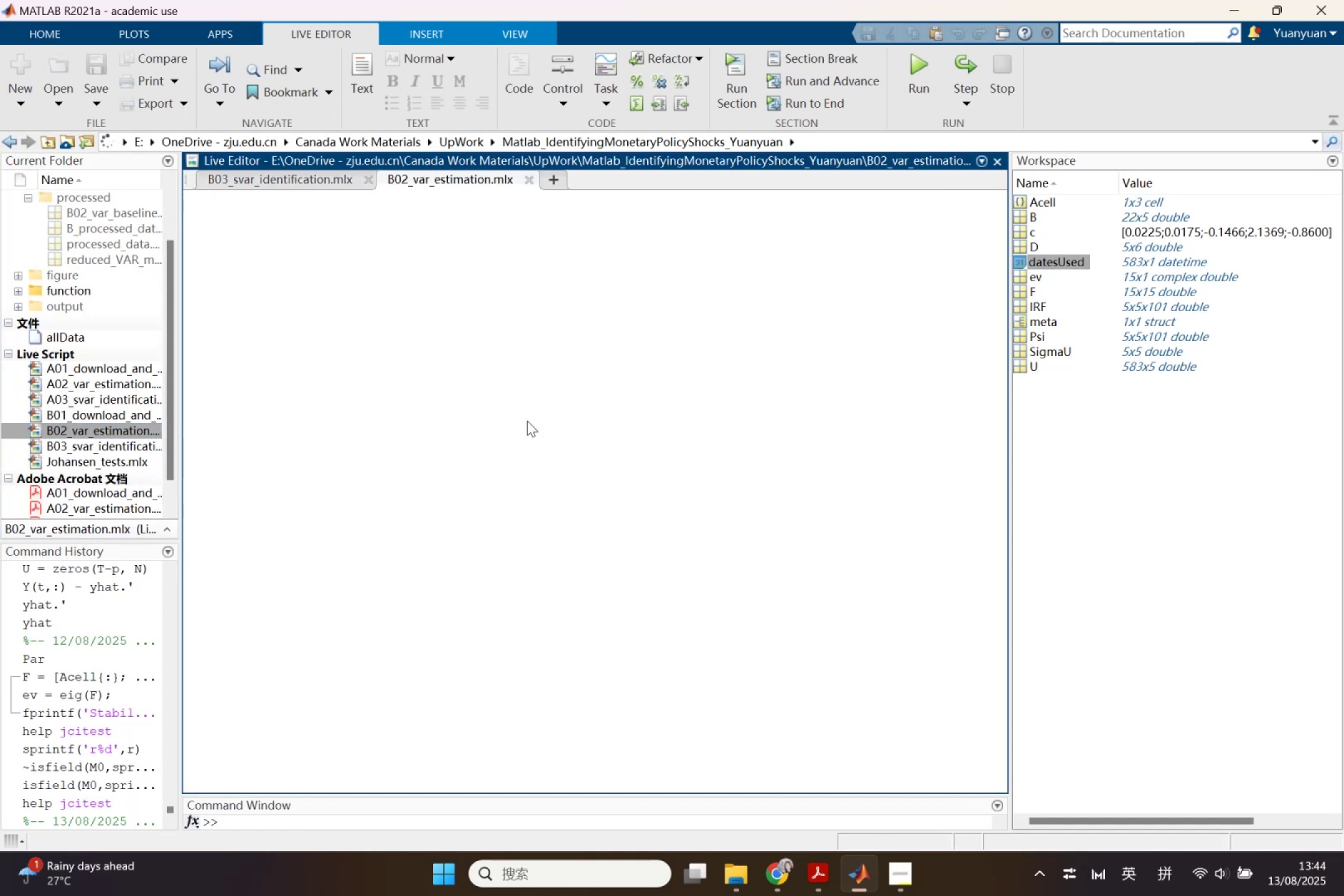 
wait(5.3)
 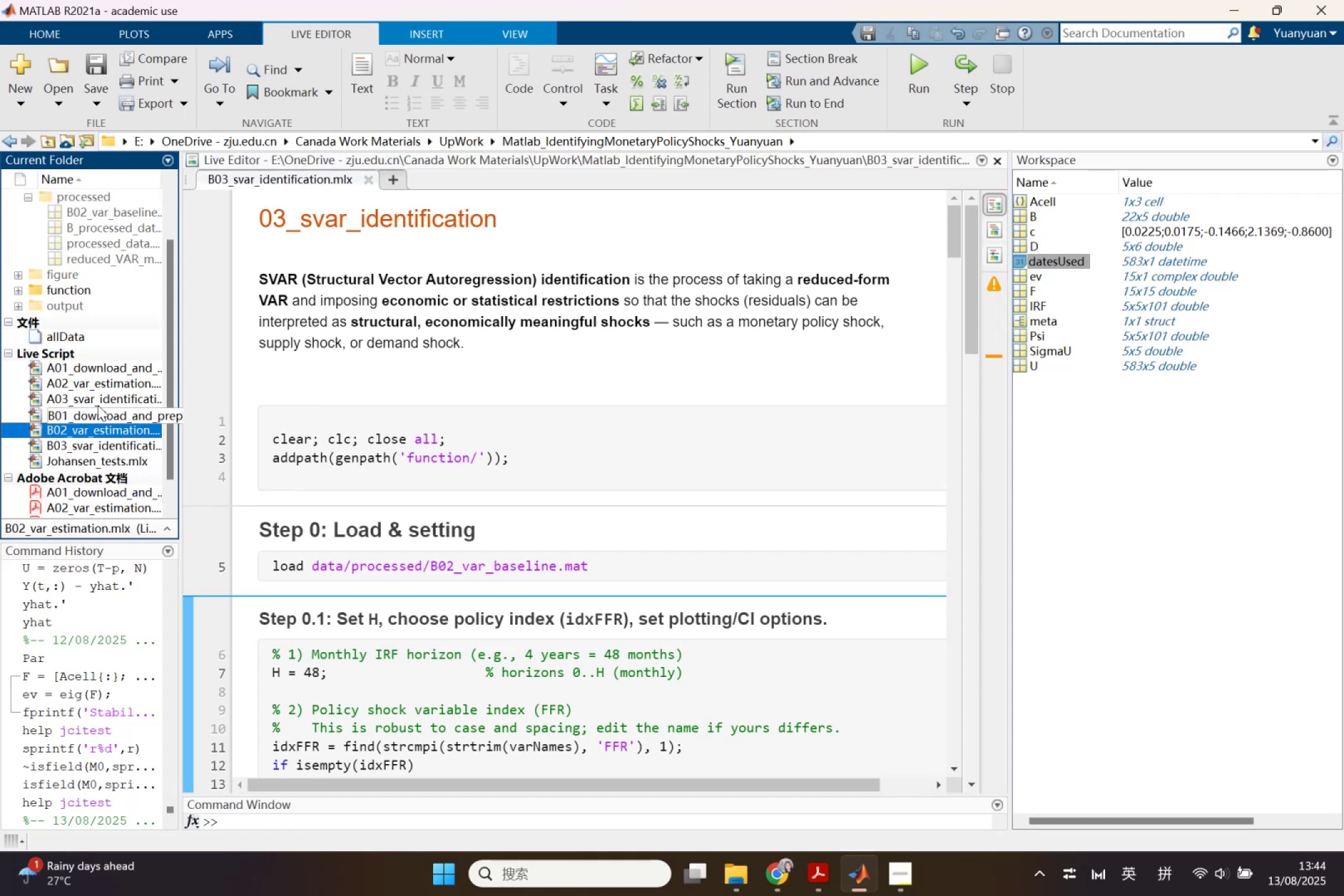 
scroll: coordinate [541, 467], scroll_direction: down, amount: 15.0
 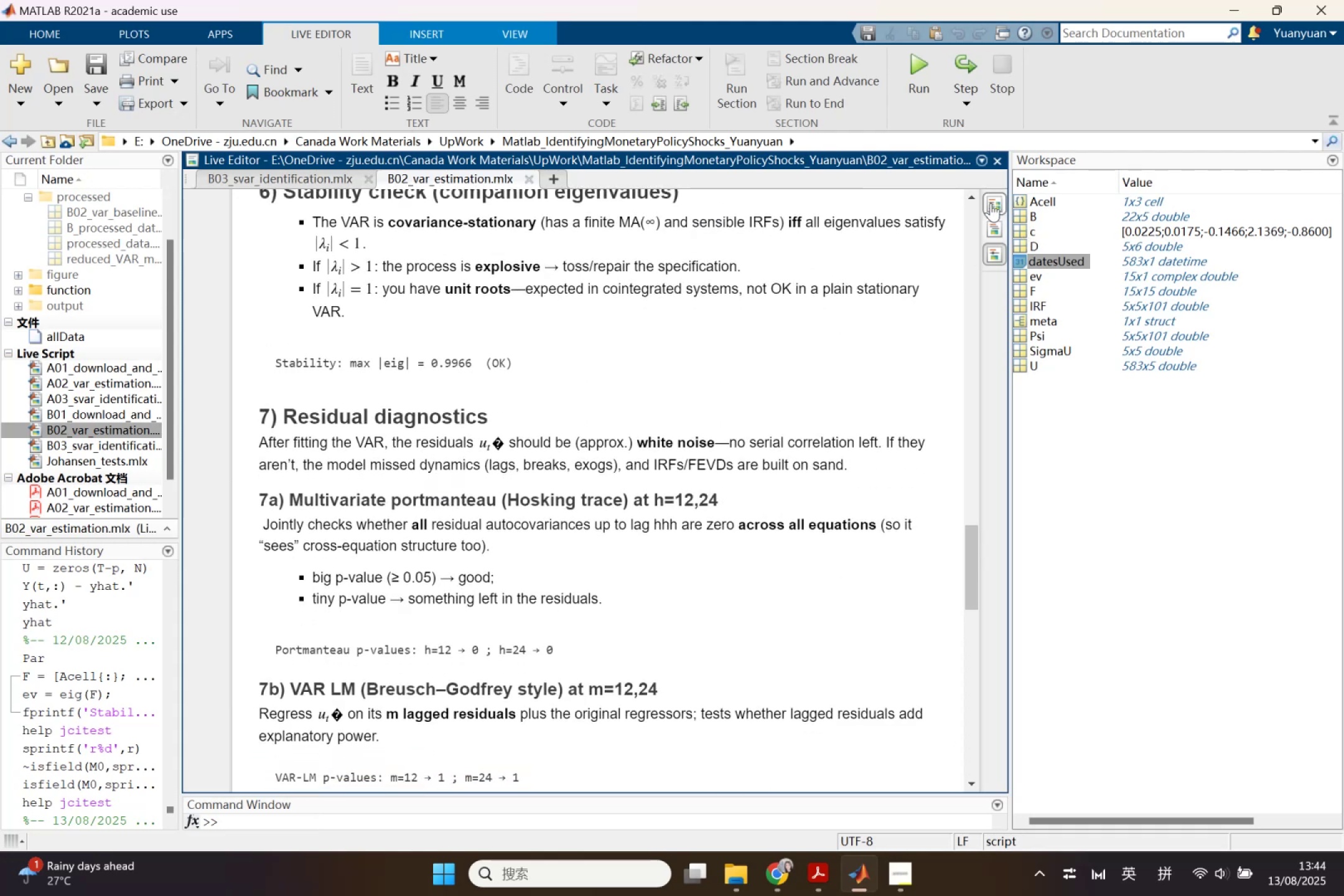 
left_click([990, 198])
 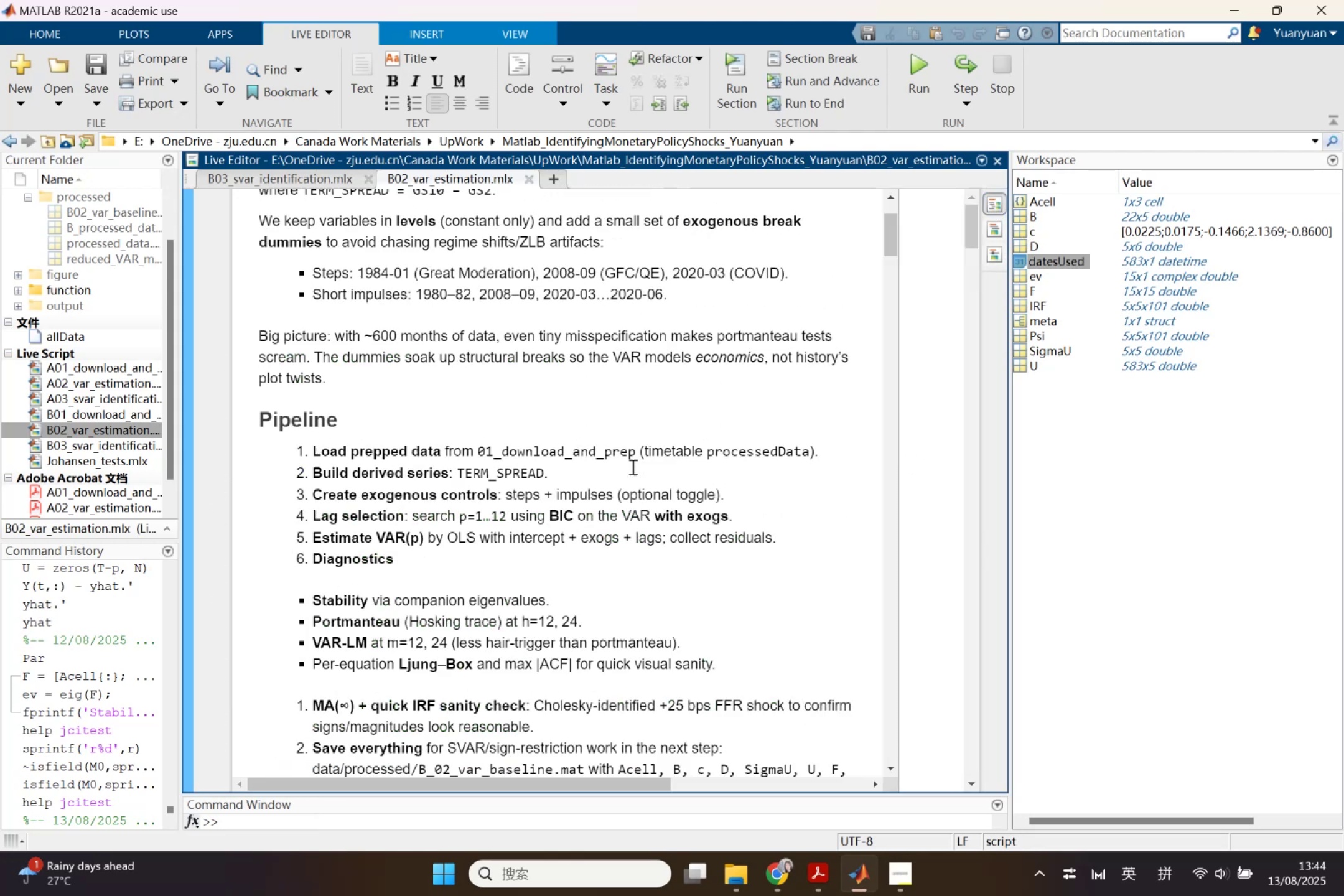 
scroll: coordinate [646, 414], scroll_direction: down, amount: 11.0
 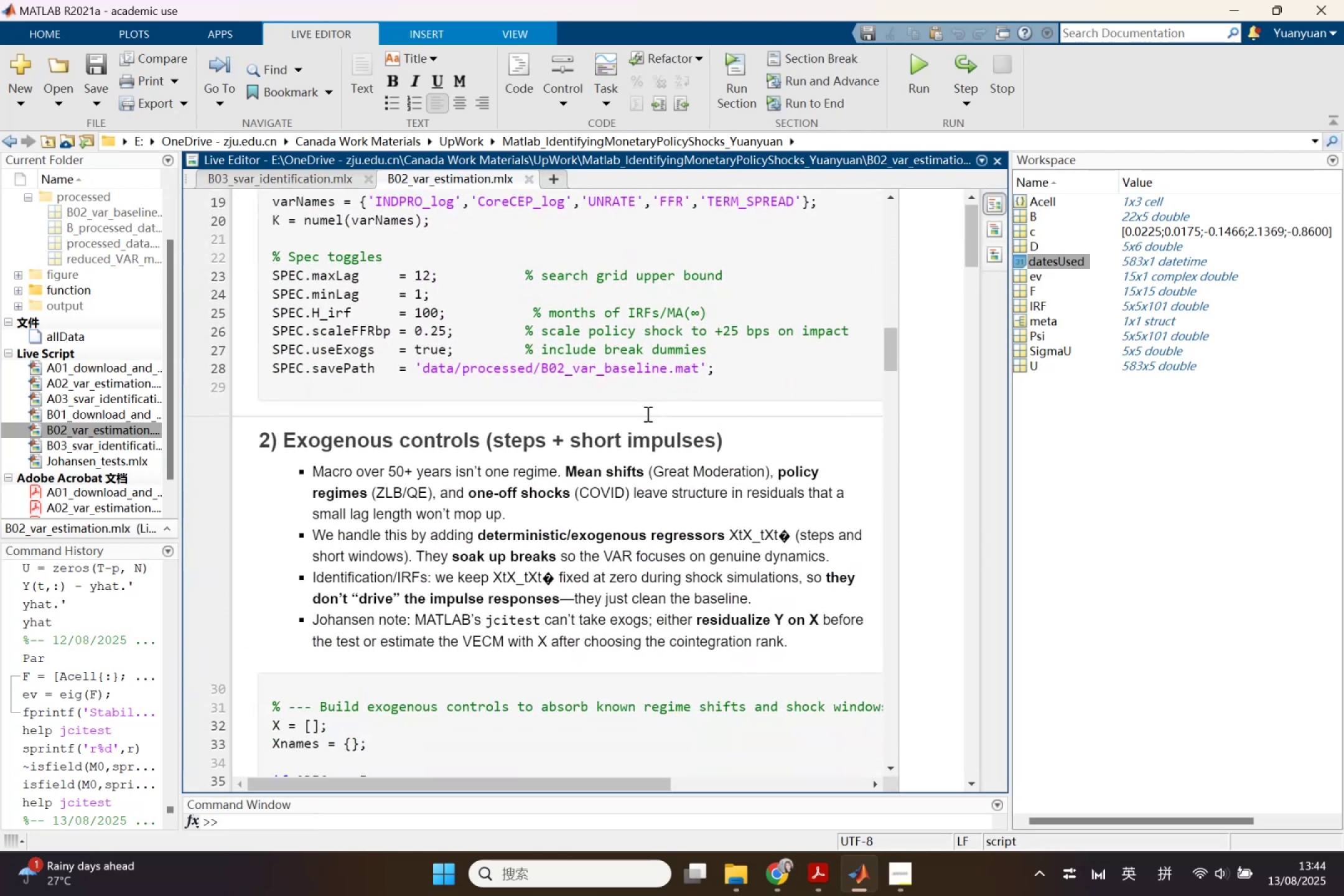 
scroll: coordinate [646, 414], scroll_direction: up, amount: 1.0
 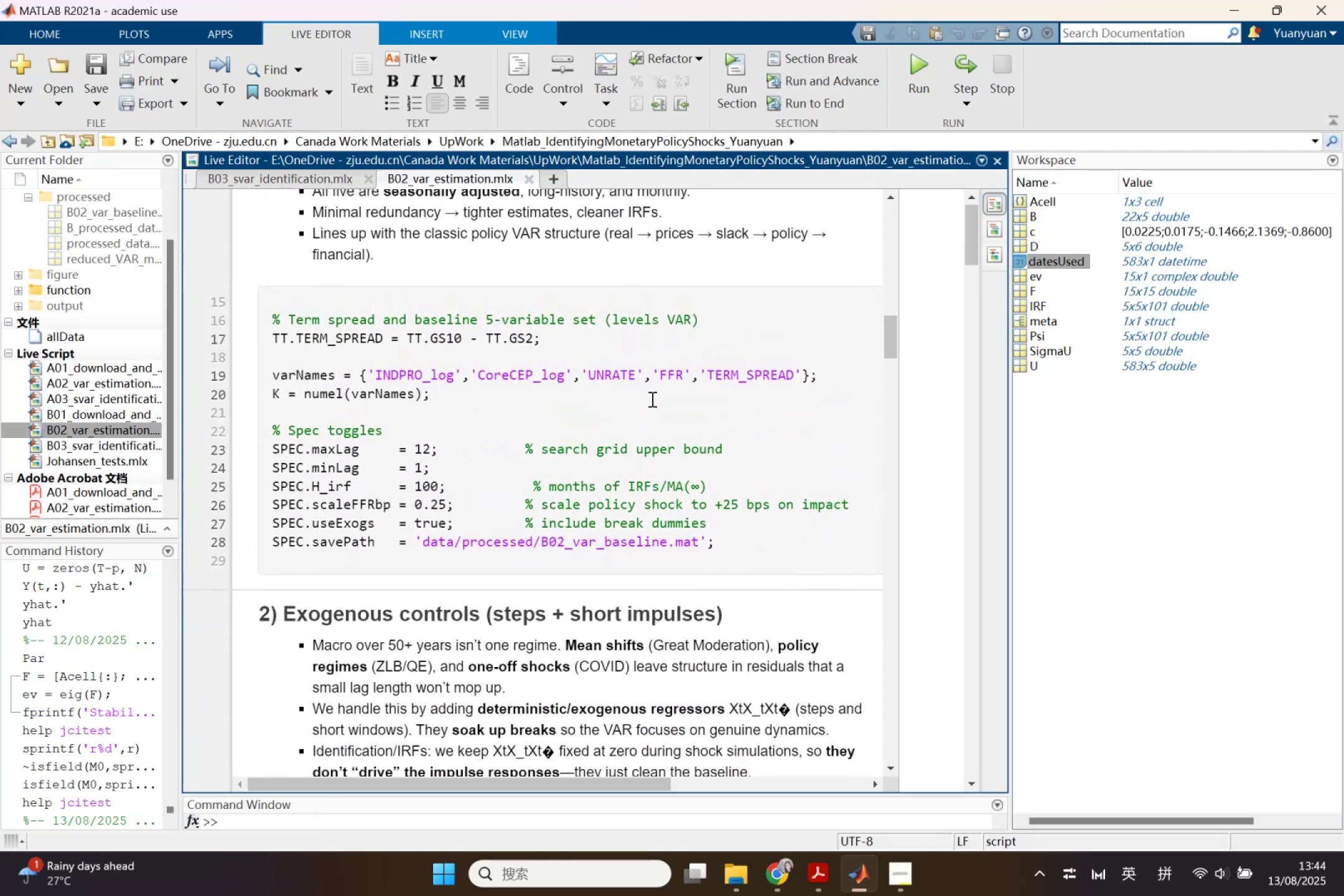 
scroll: coordinate [656, 394], scroll_direction: down, amount: 21.0
 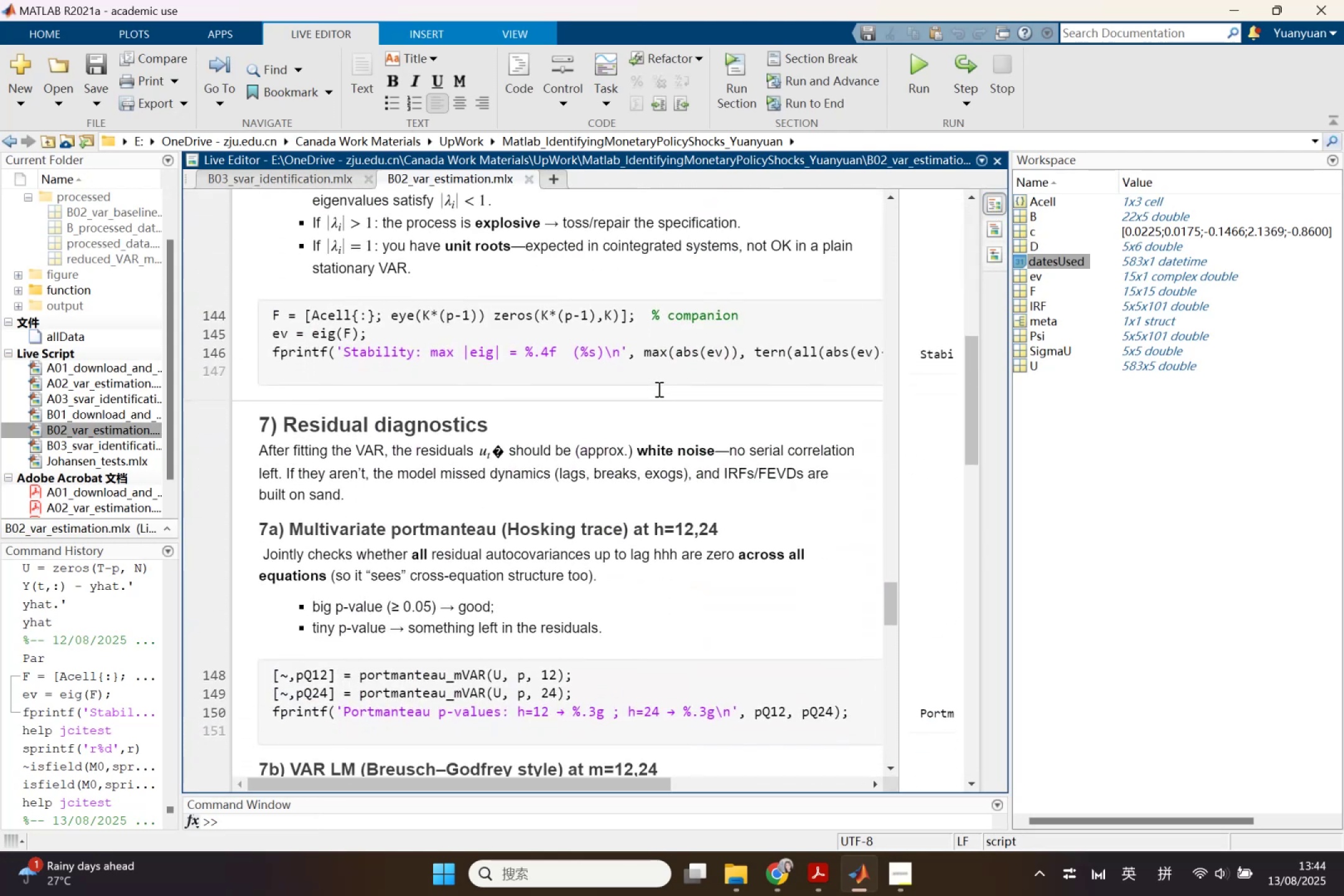 
scroll: coordinate [659, 384], scroll_direction: up, amount: 7.0
 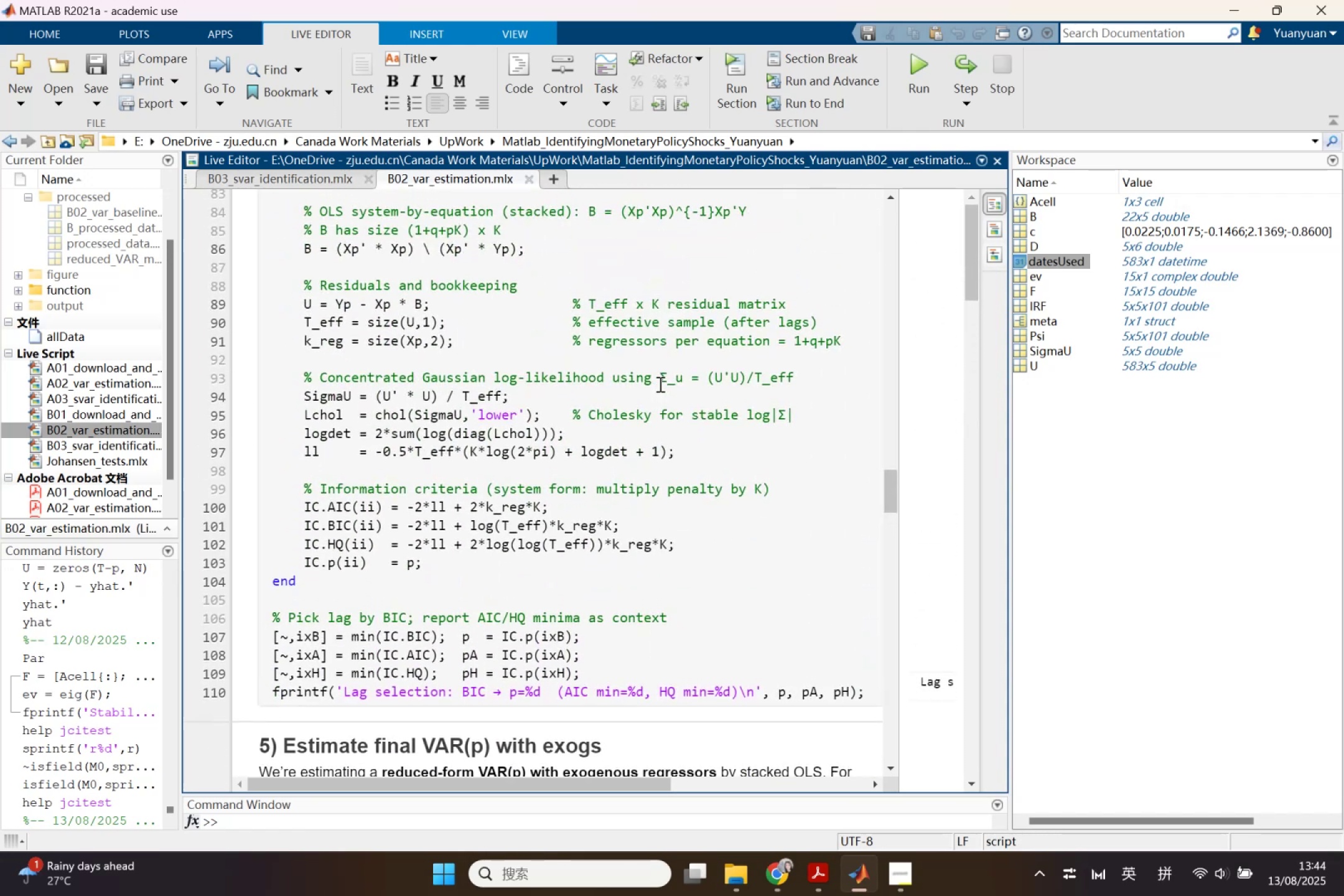 
scroll: coordinate [615, 440], scroll_direction: down, amount: 3.0
 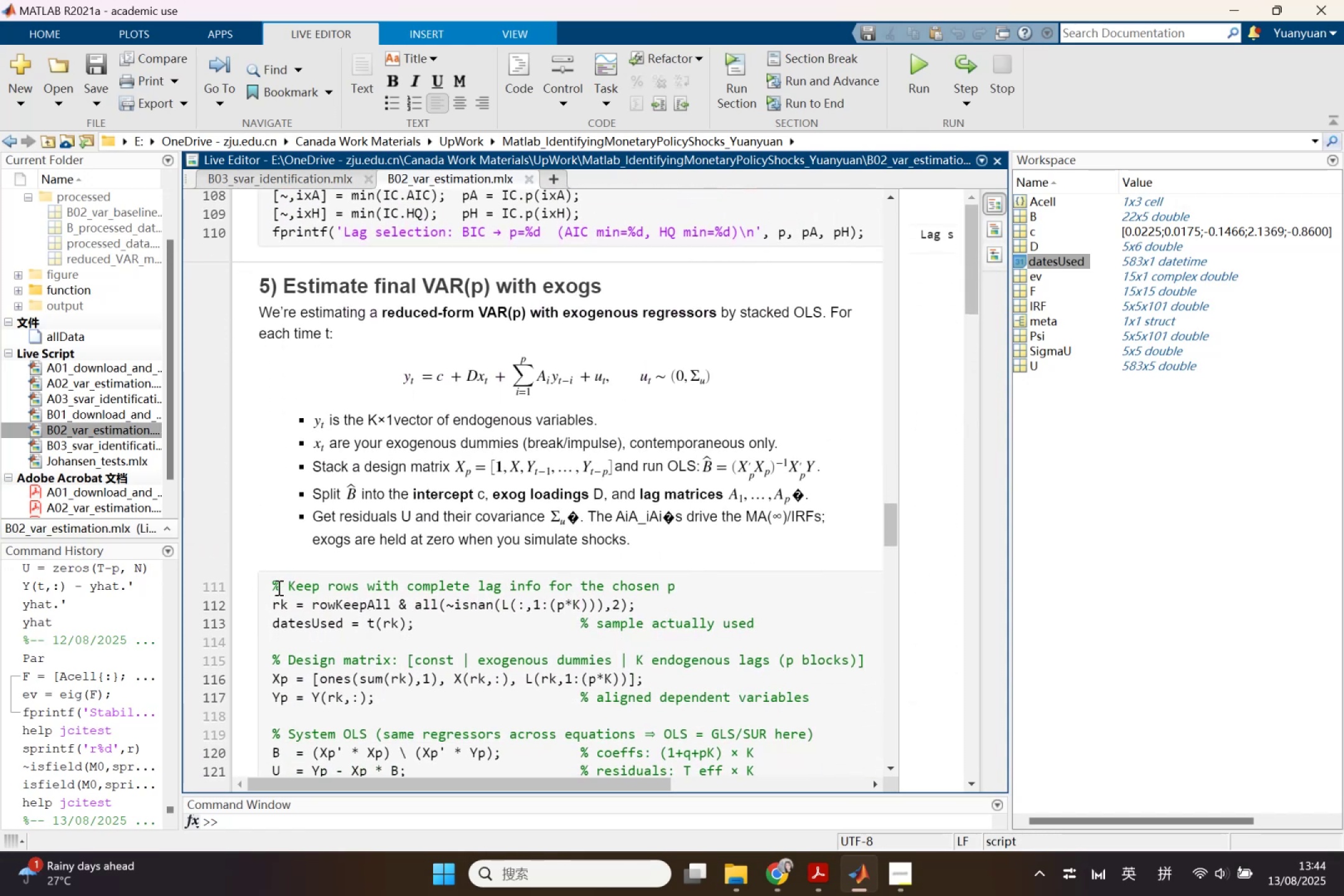 
left_click_drag(start_coordinate=[271, 582], to_coordinate=[462, 603])
 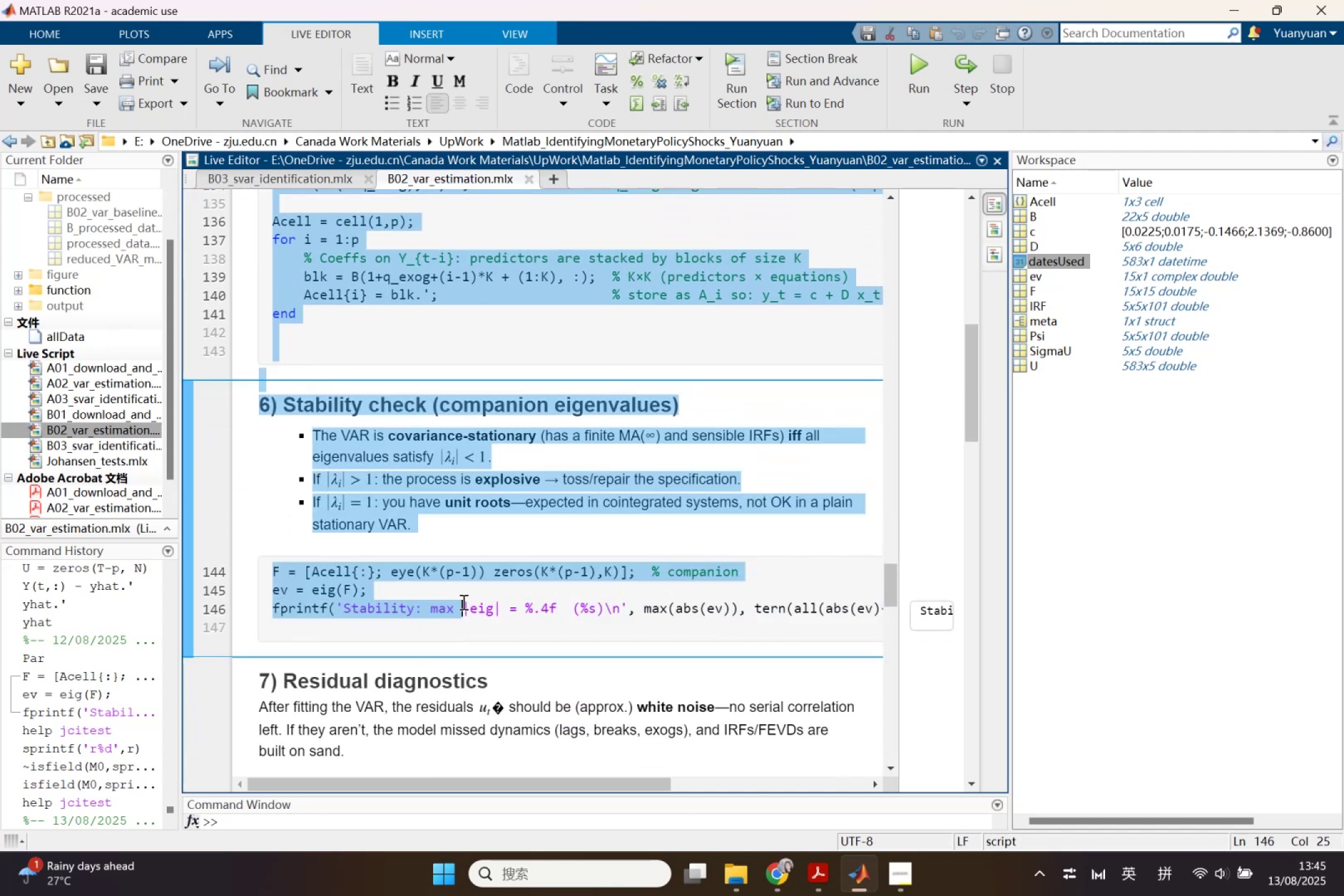 
scroll: coordinate [462, 651], scroll_direction: down, amount: 10.0
 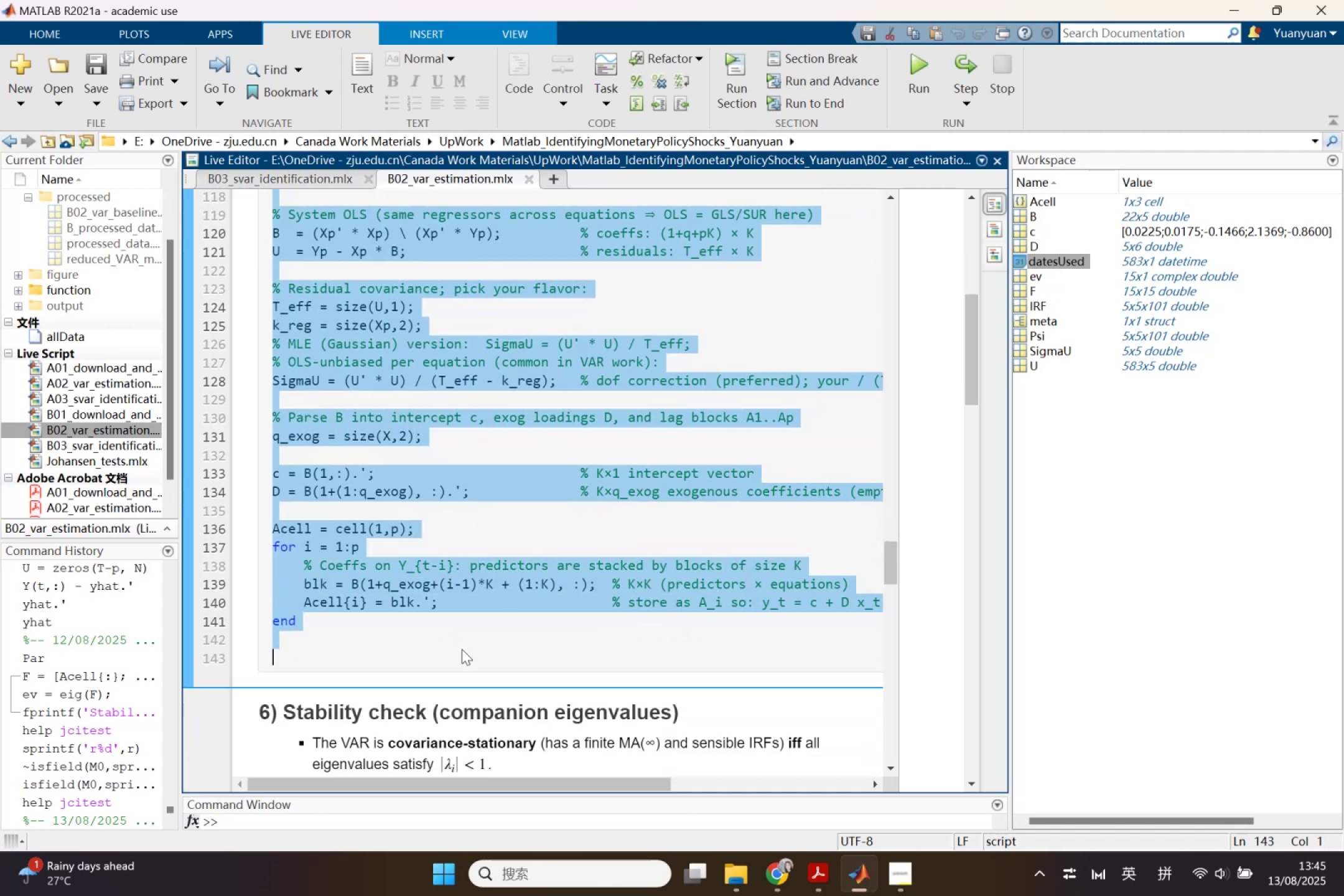 
scroll: coordinate [462, 649], scroll_direction: down, amount: 2.0
 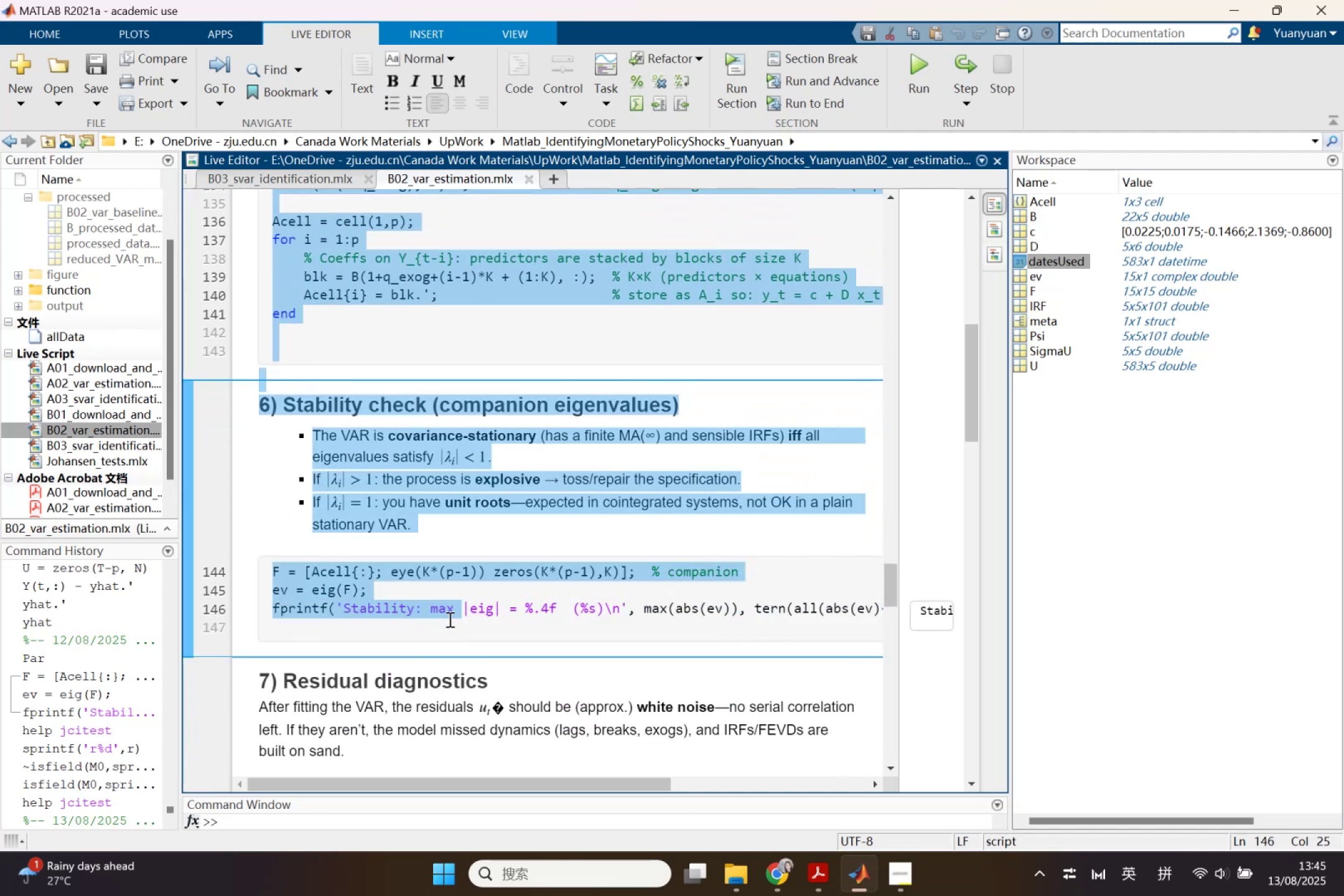 
scroll: coordinate [491, 556], scroll_direction: up, amount: 9.0
 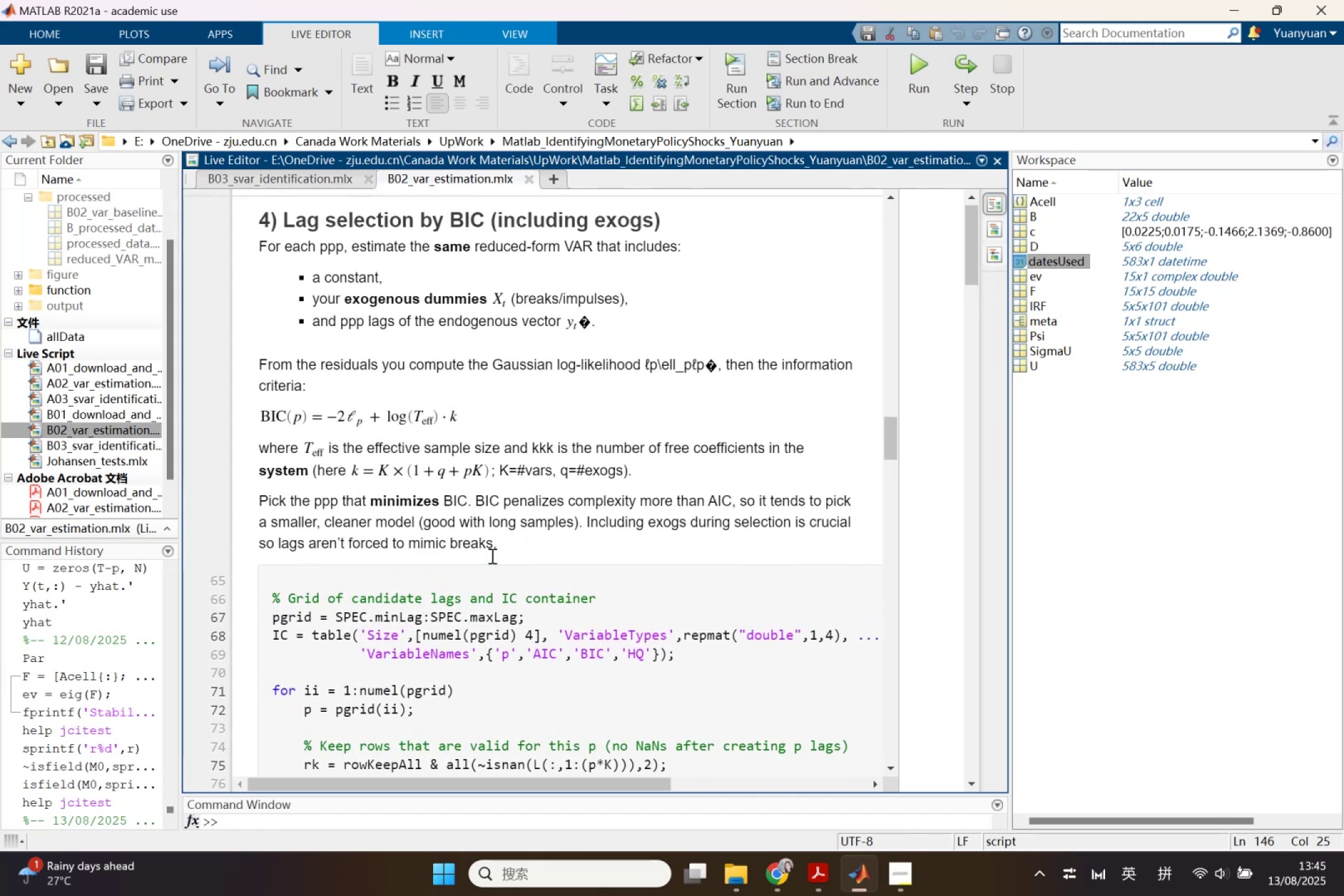 
scroll: coordinate [491, 556], scroll_direction: down, amount: 8.0
 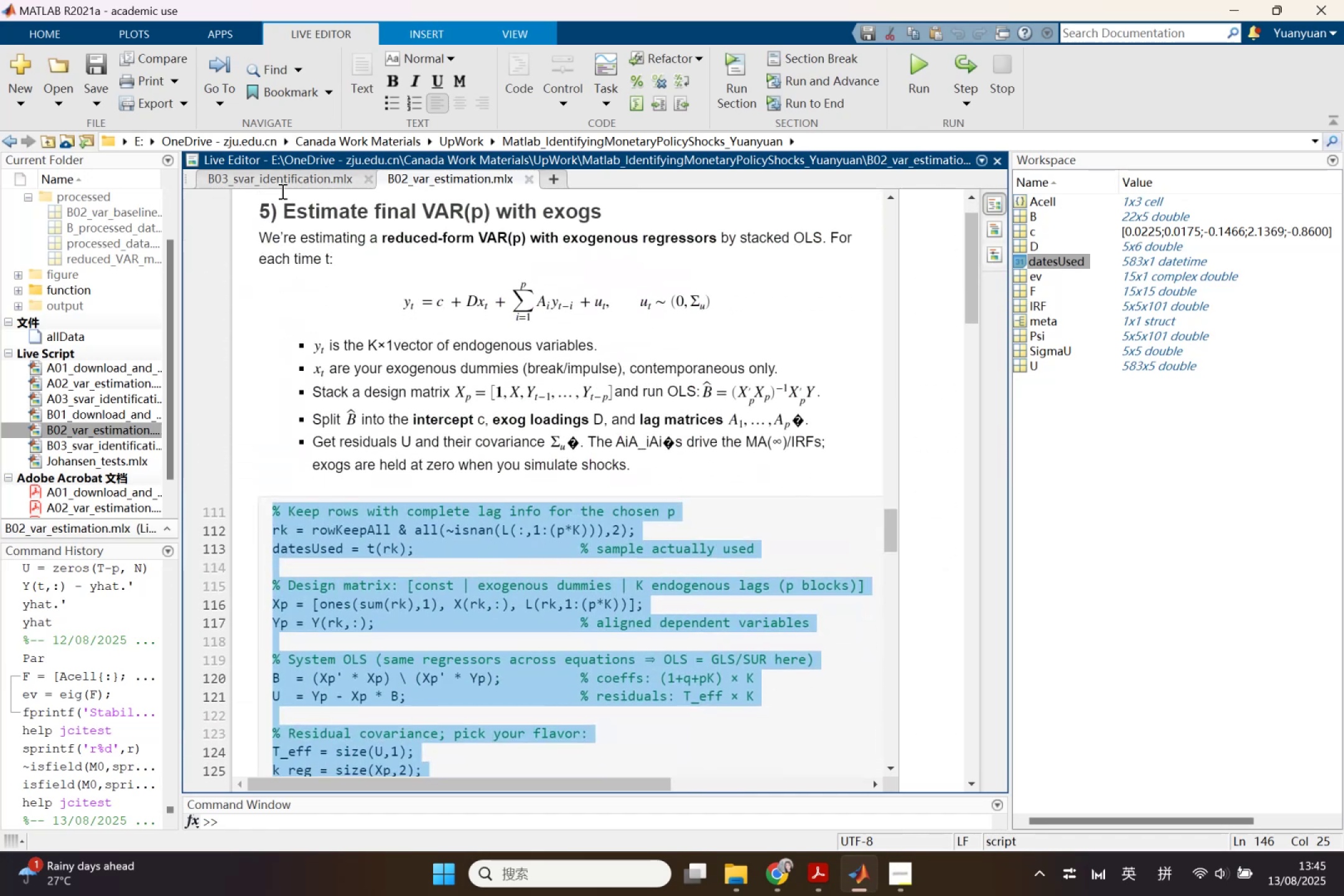 
left_click_drag(start_coordinate=[262, 207], to_coordinate=[782, 473])
 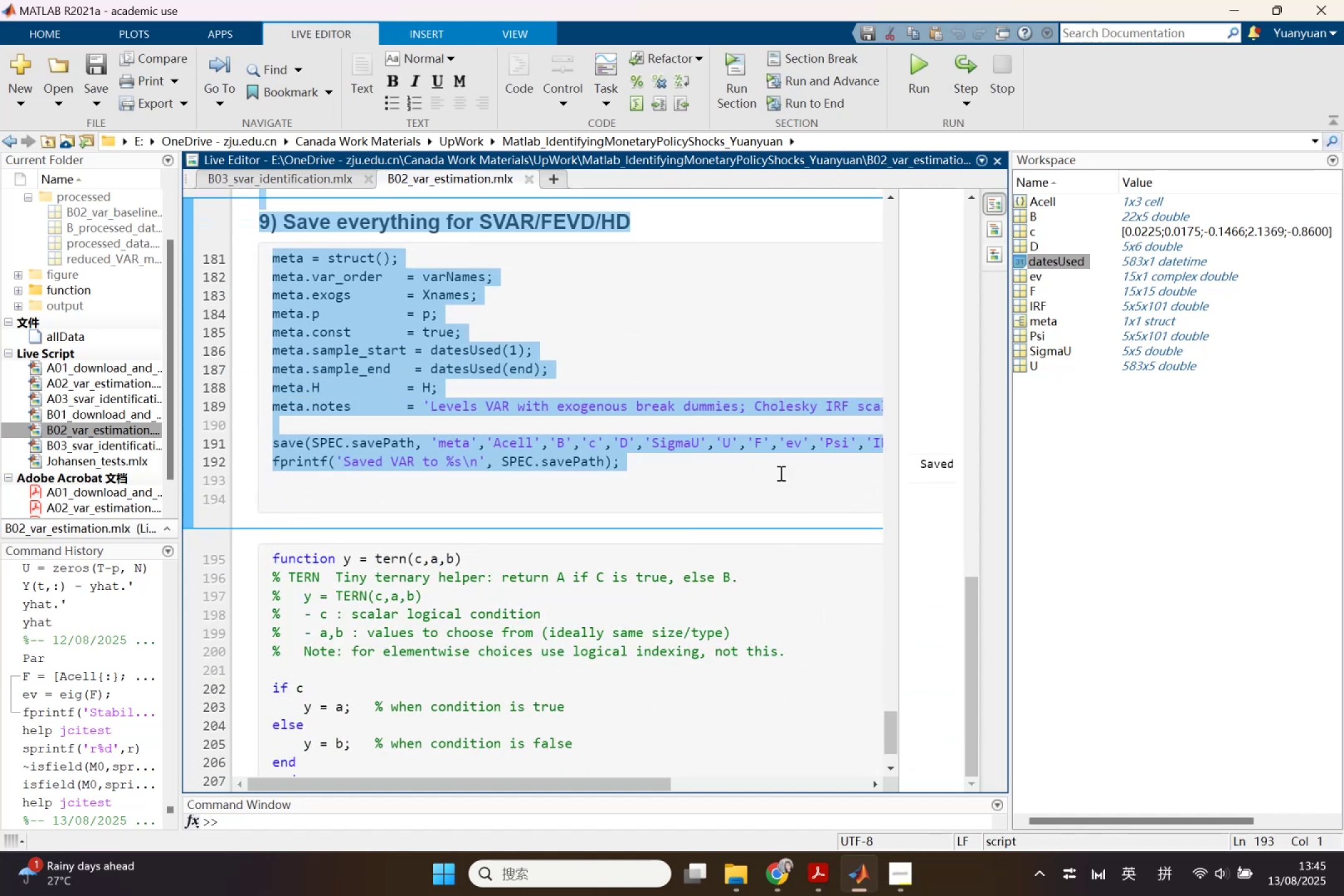 
scroll: coordinate [688, 576], scroll_direction: down, amount: 20.0
 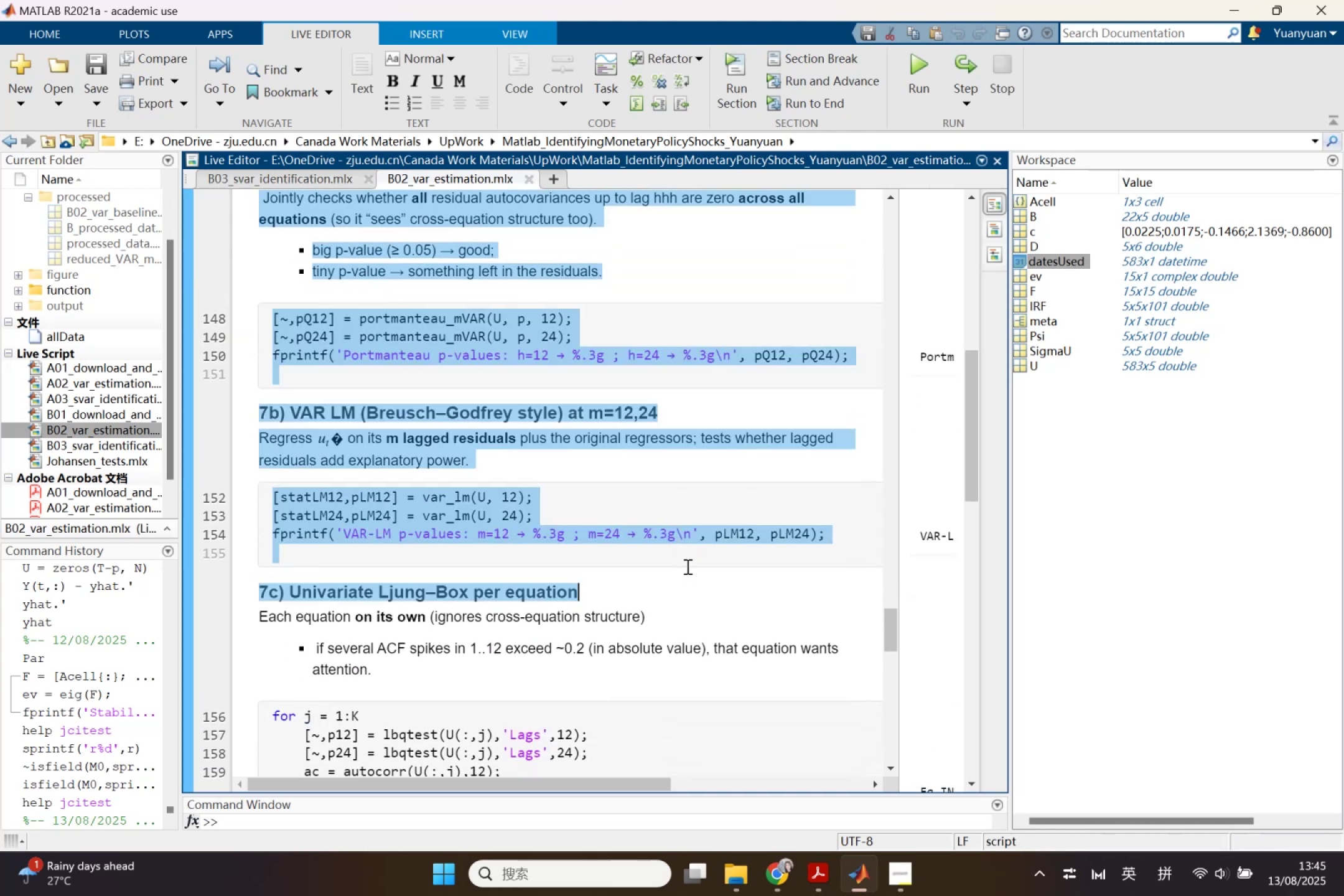 
scroll: coordinate [710, 643], scroll_direction: down, amount: 10.0
 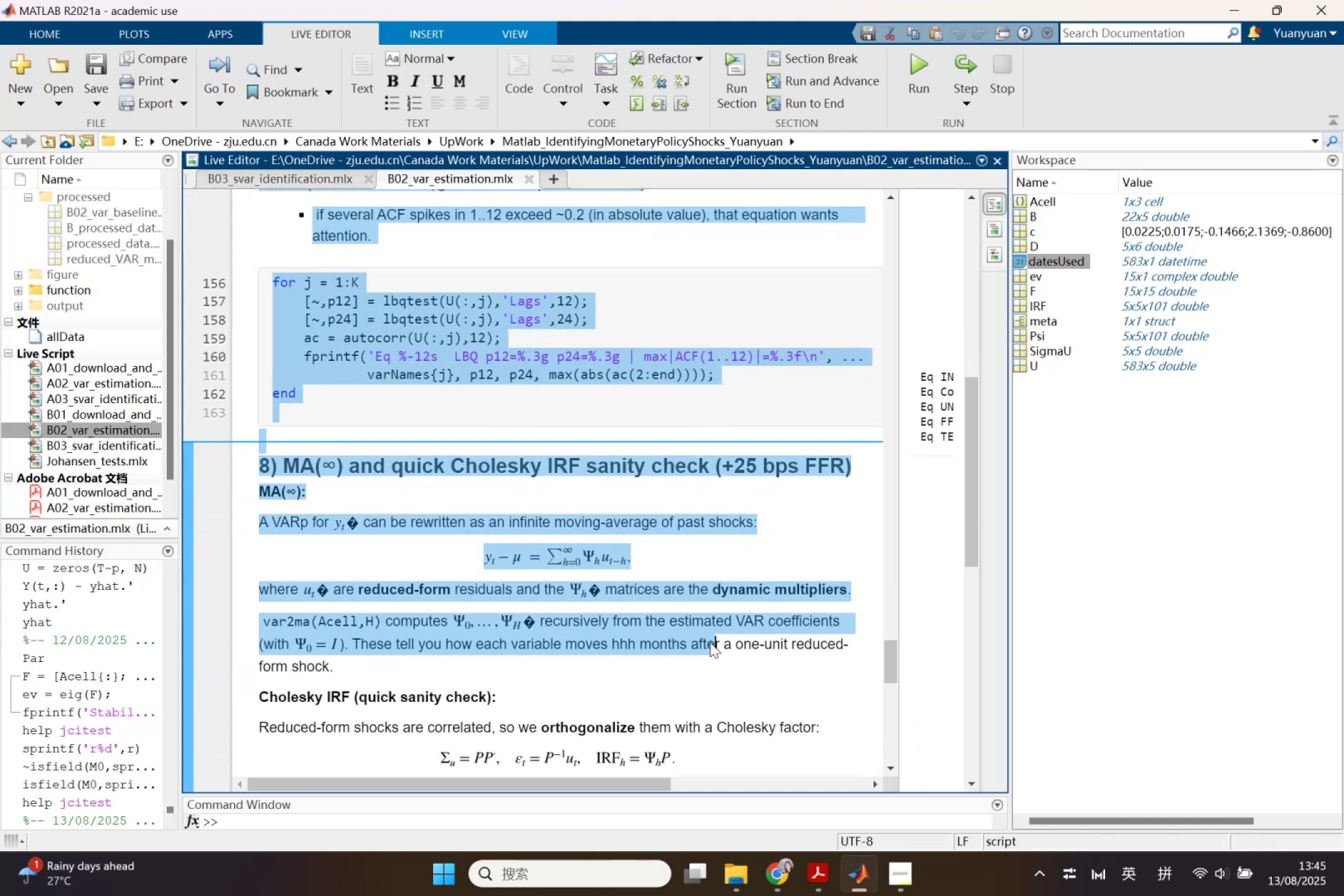 
scroll: coordinate [811, 676], scroll_direction: down, amount: 9.0
 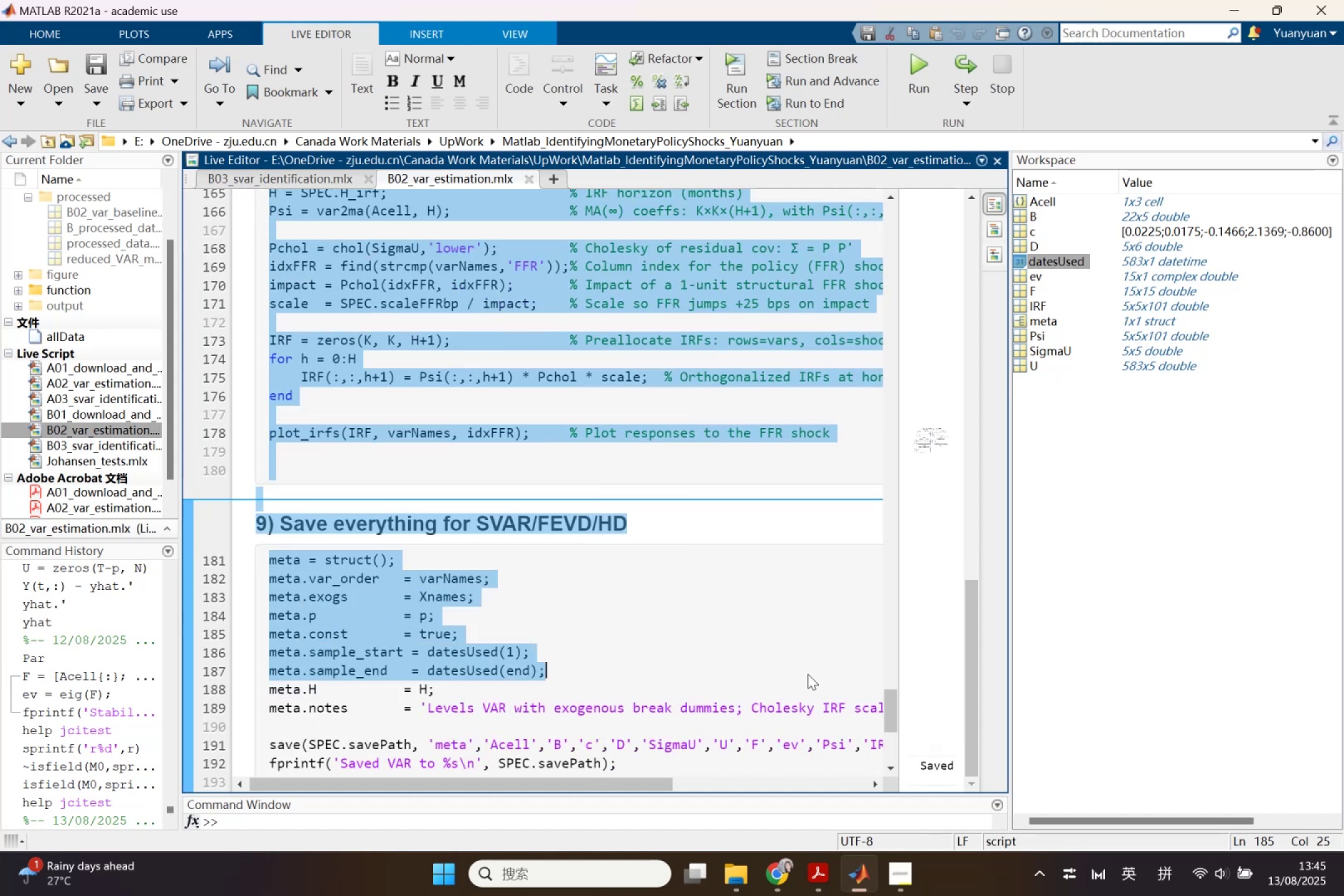 
scroll: coordinate [808, 674], scroll_direction: down, amount: 2.0
 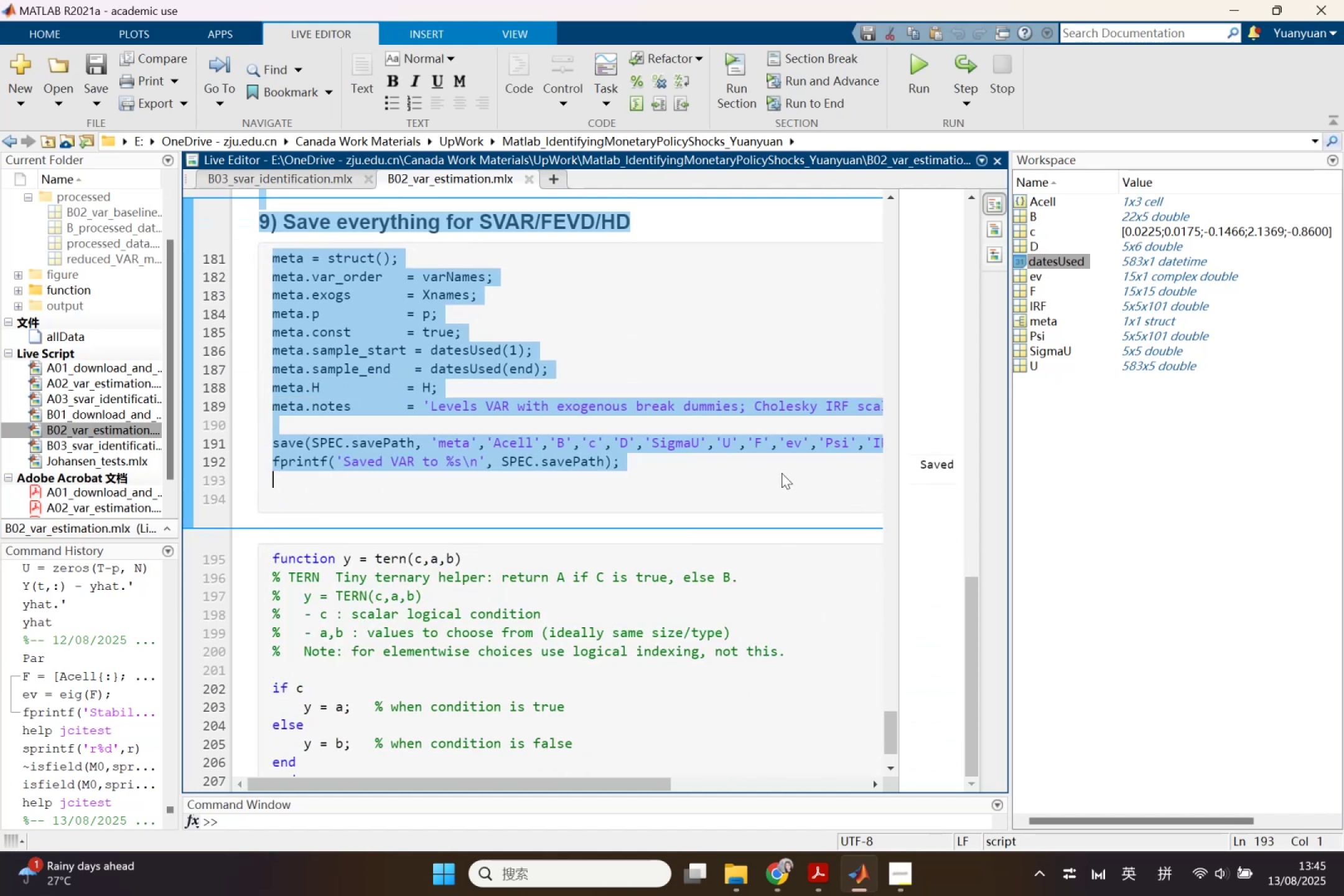 
key(Control+C)
 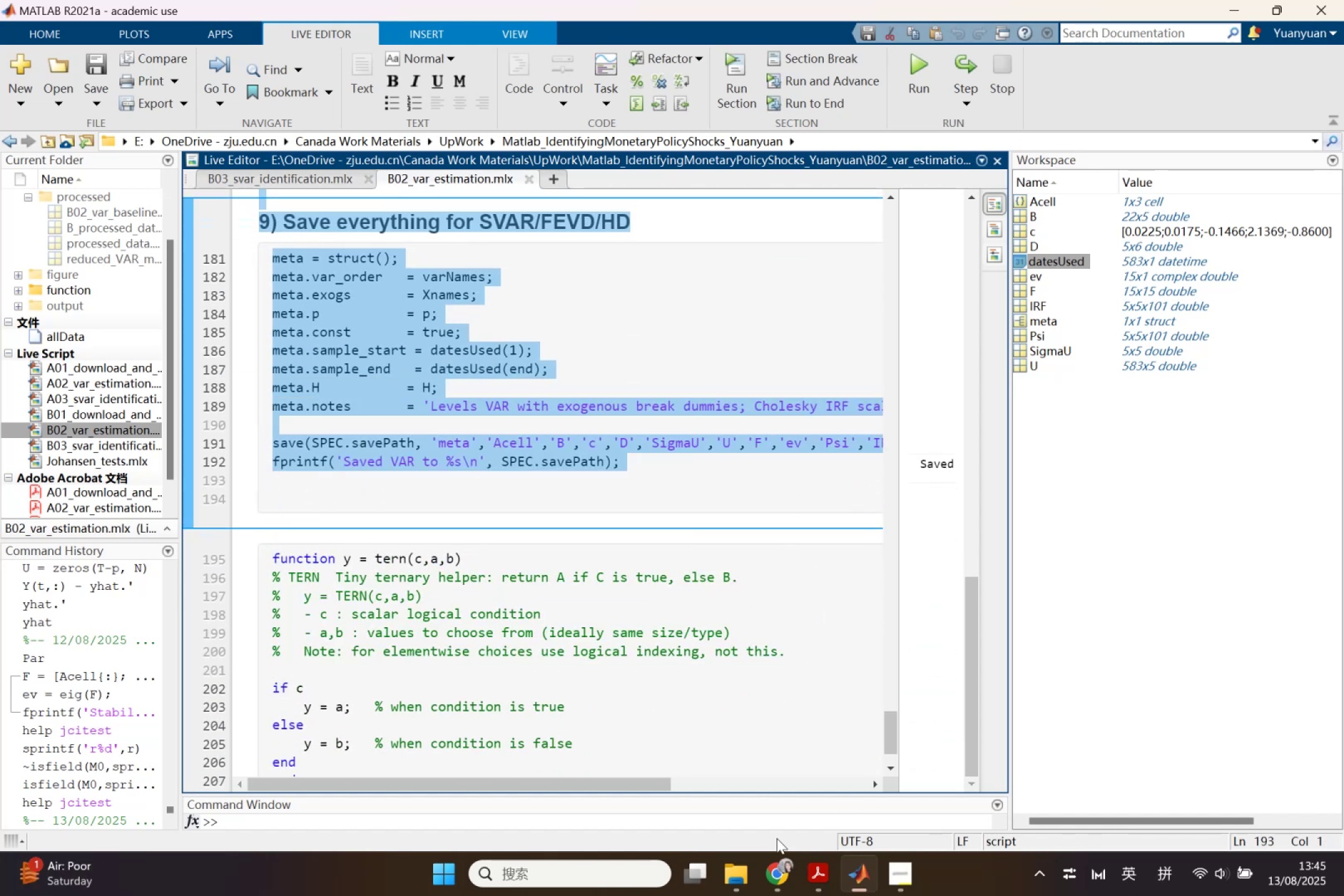 
left_click_drag(start_coordinate=[788, 865], to_coordinate=[784, 865])
 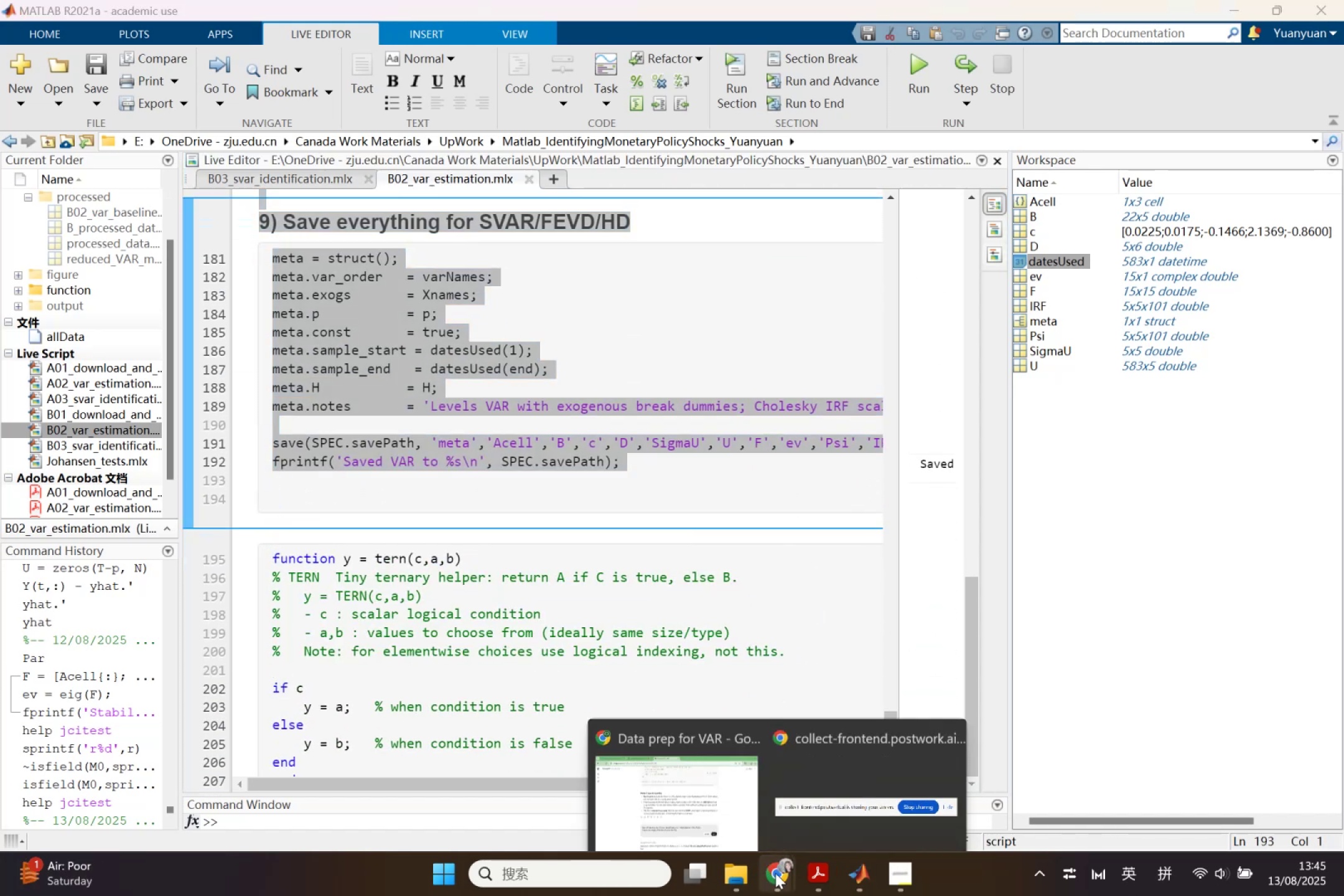 
left_click([711, 808])
 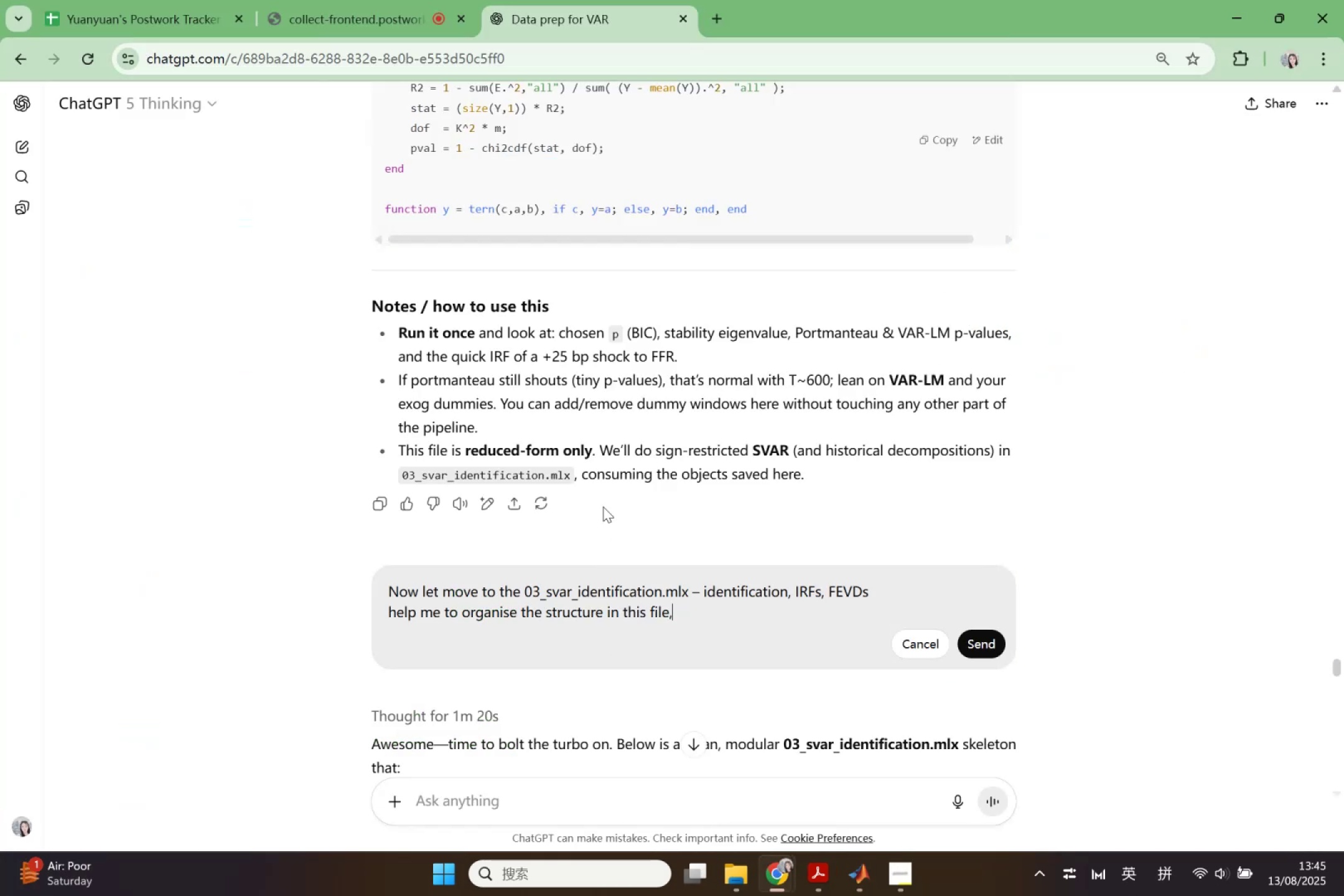 
scroll: coordinate [634, 523], scroll_direction: up, amount: 1.0
 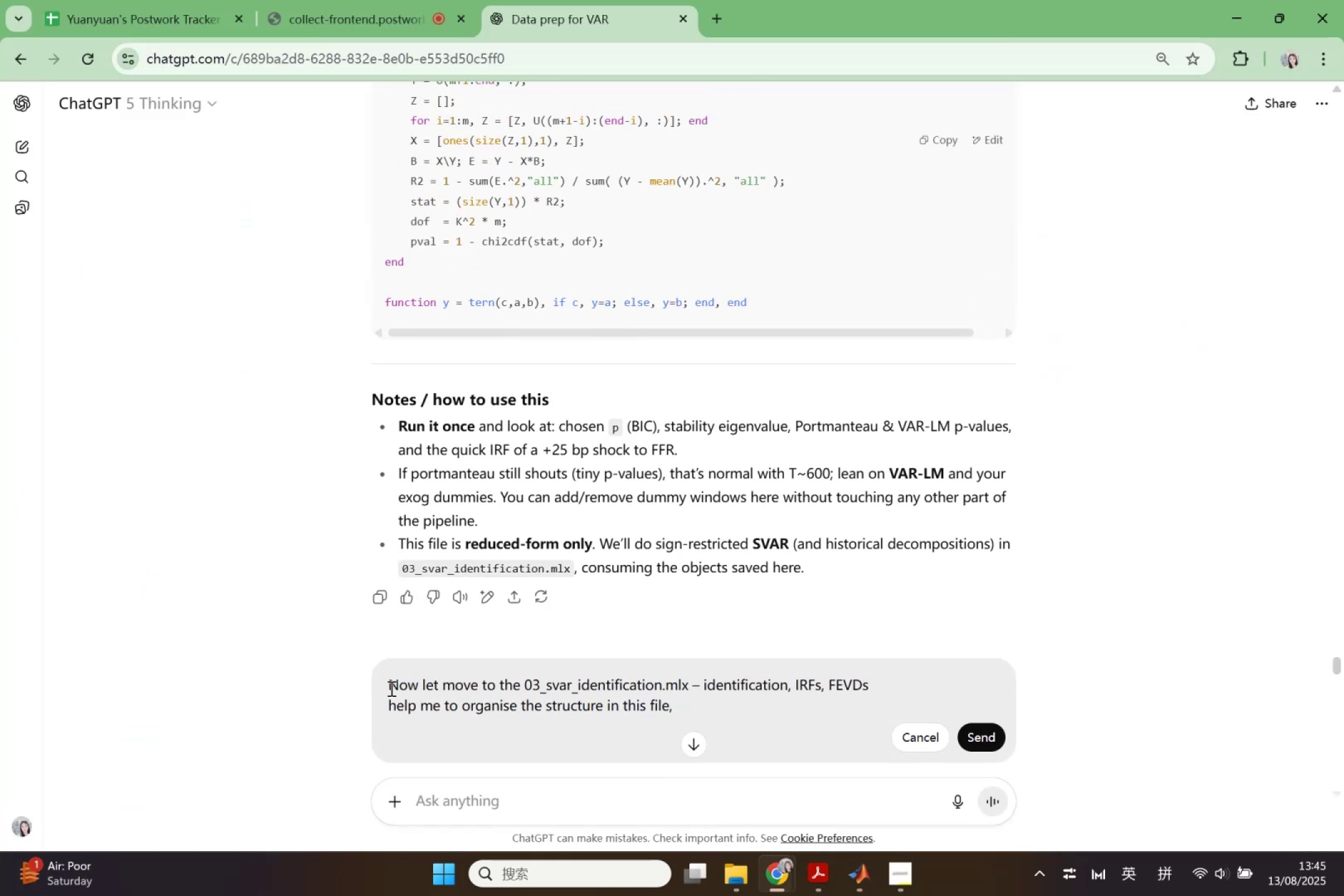 
key(Shift+Quote)
 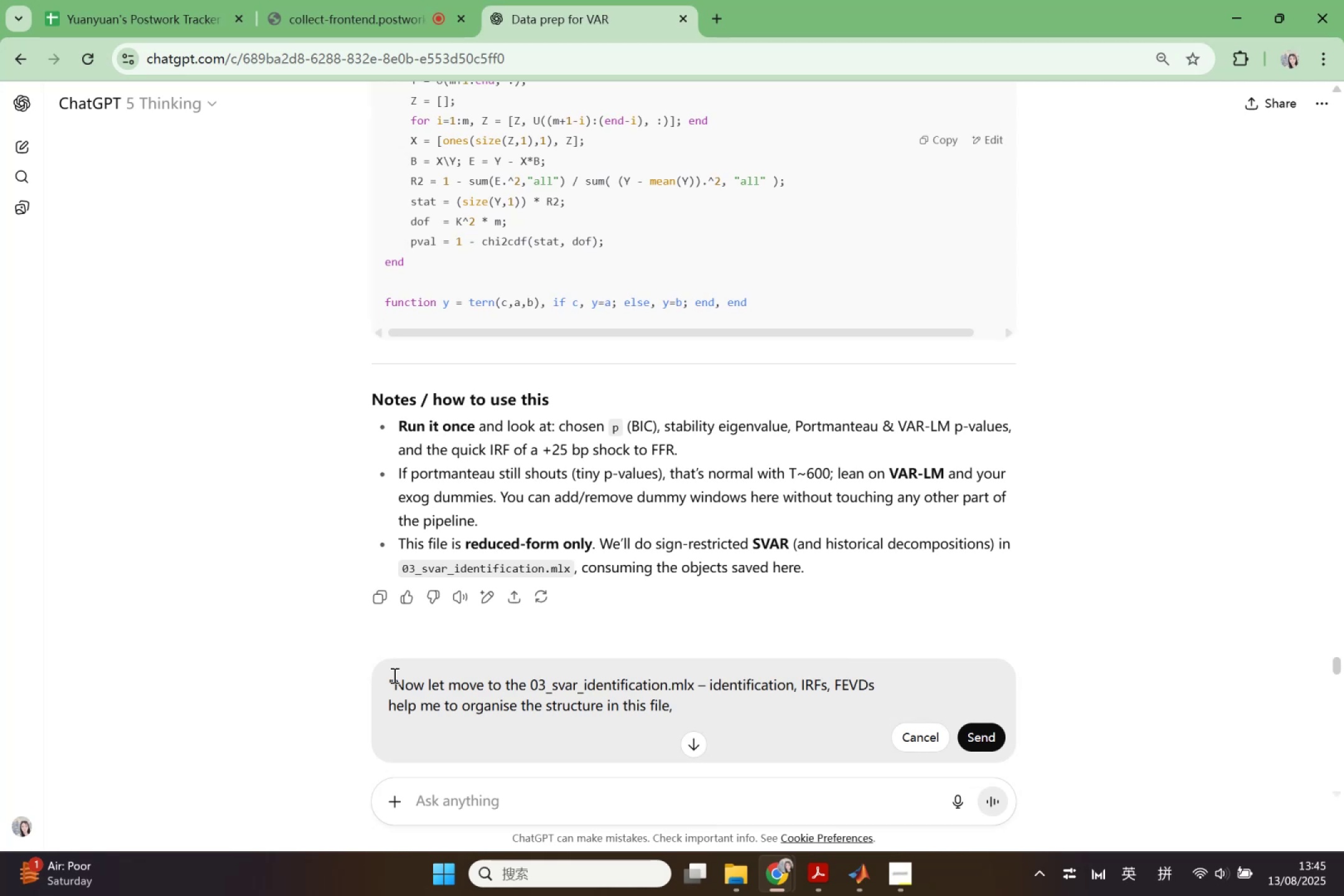 
key(Shift+Quote)
 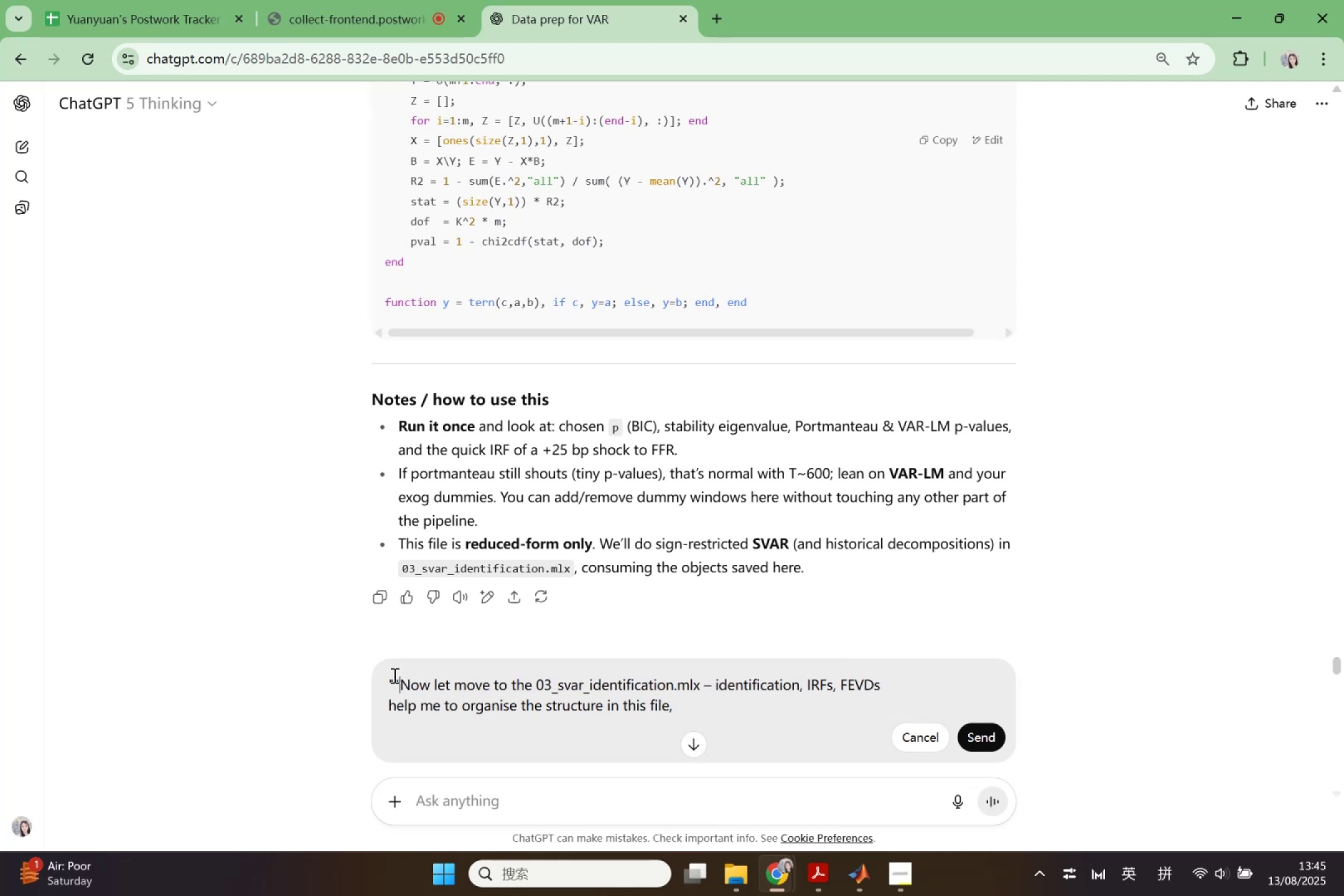 
key(ArrowLeft)
 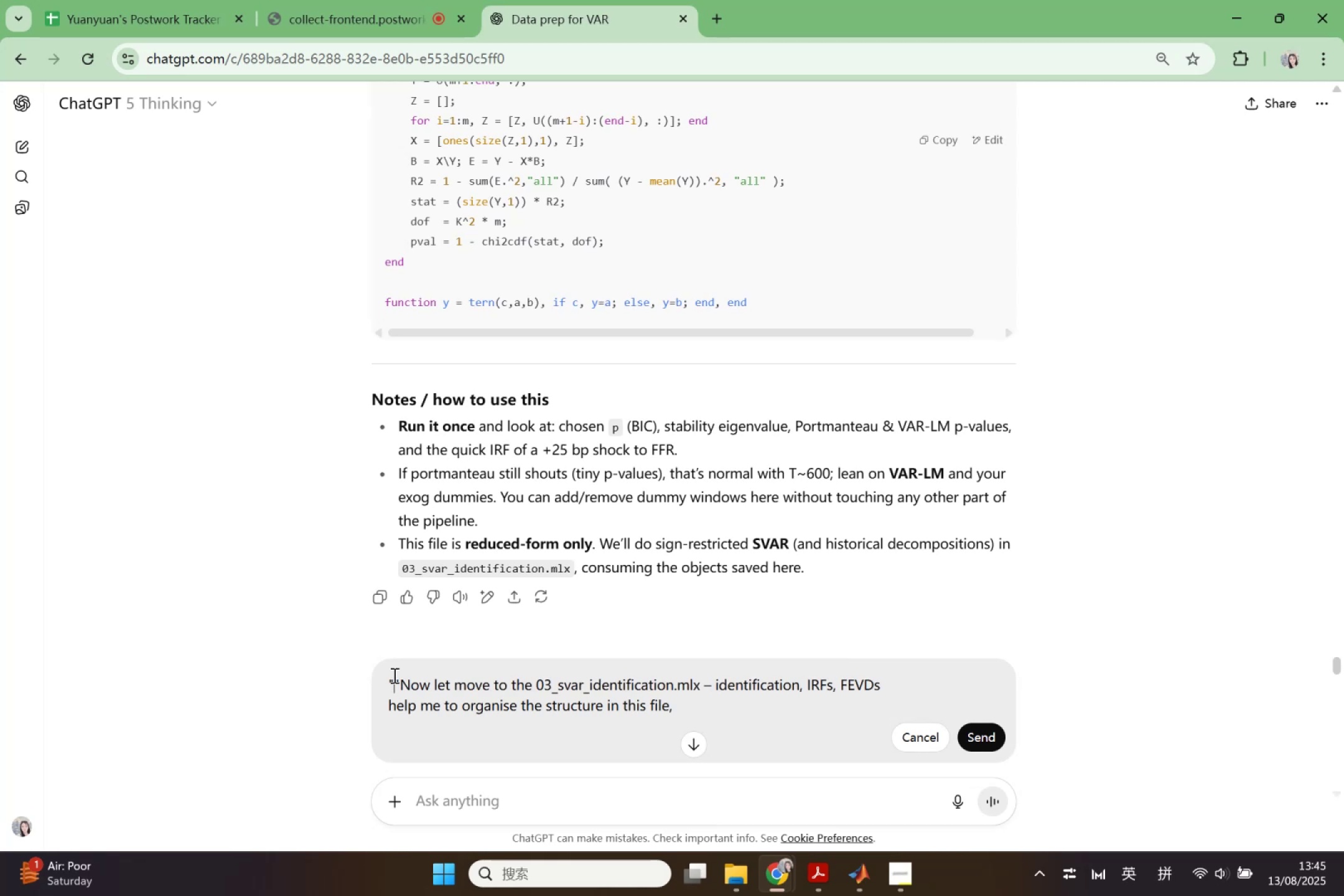 
key(Control+V)
 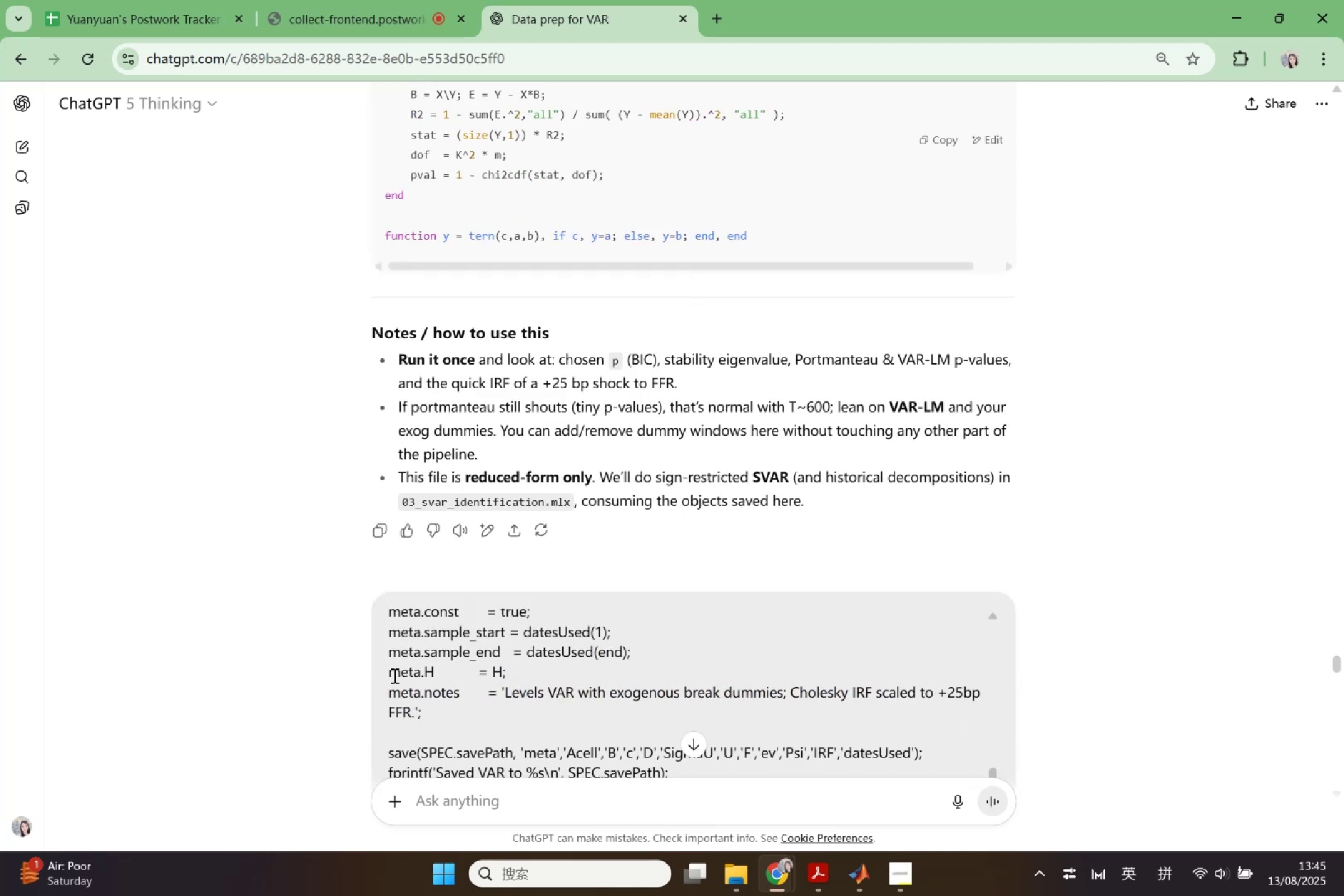 
key(ArrowRight)
 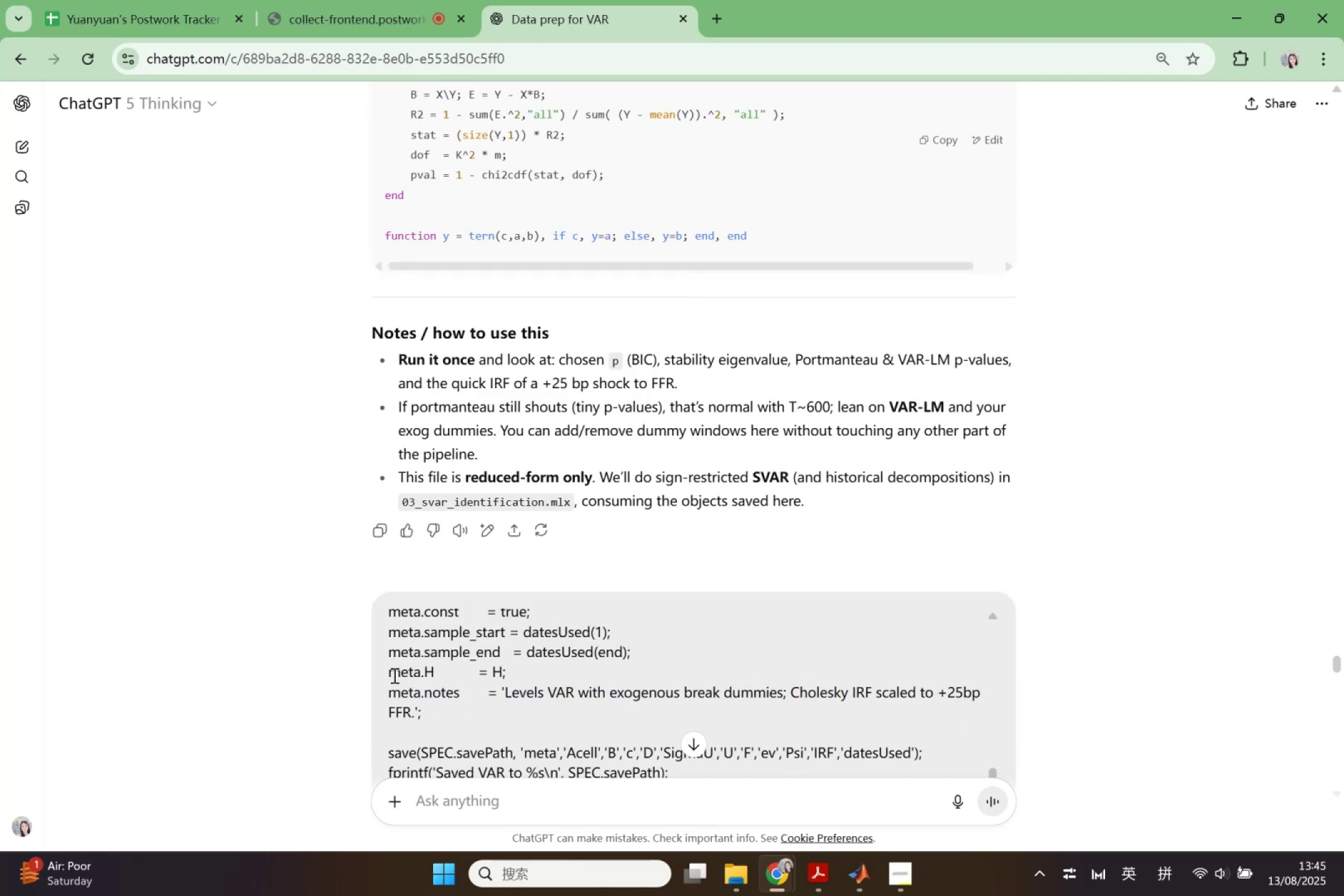 
scroll: coordinate [393, 667], scroll_direction: down, amount: 2.0
 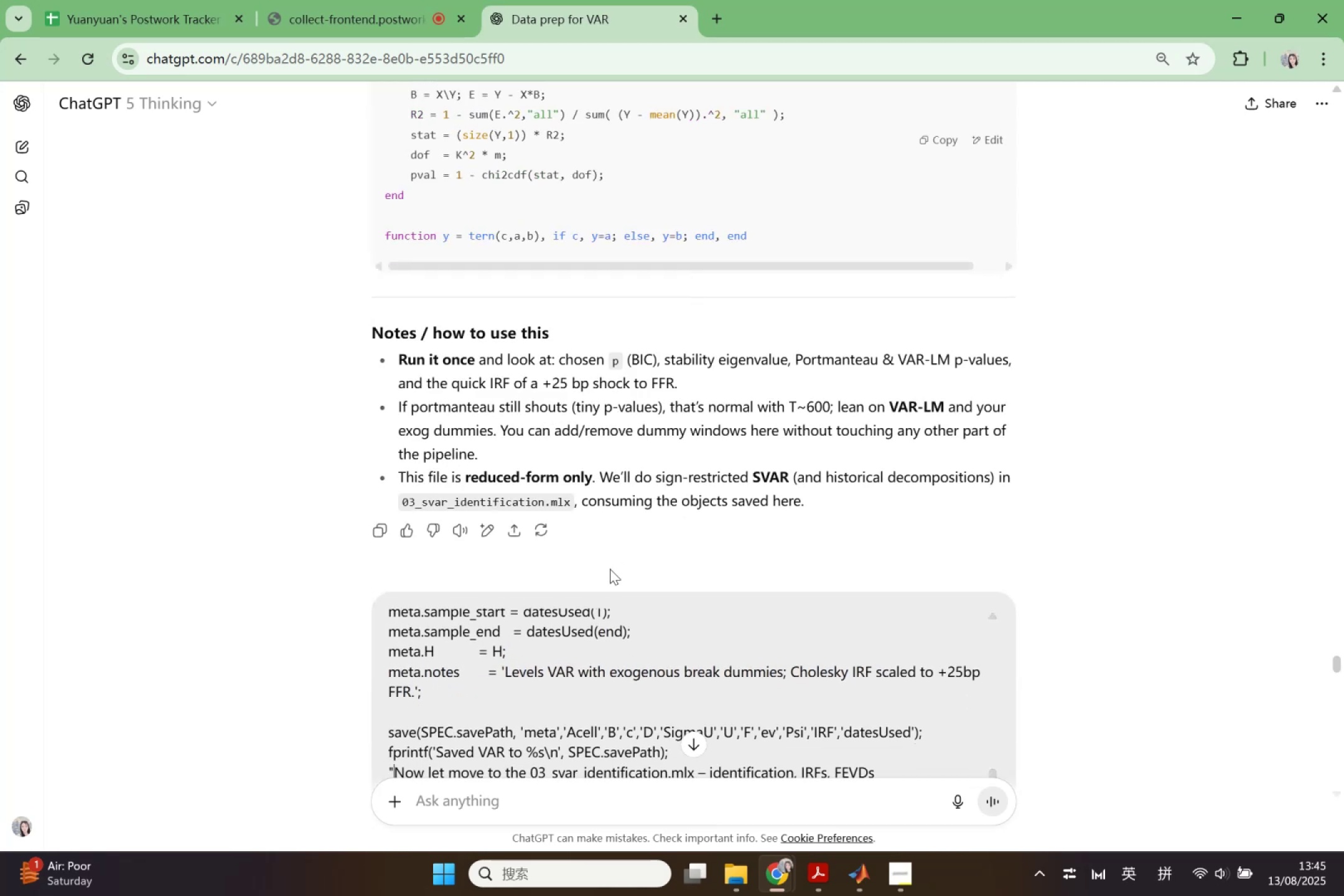 
key(Shift+Enter)
 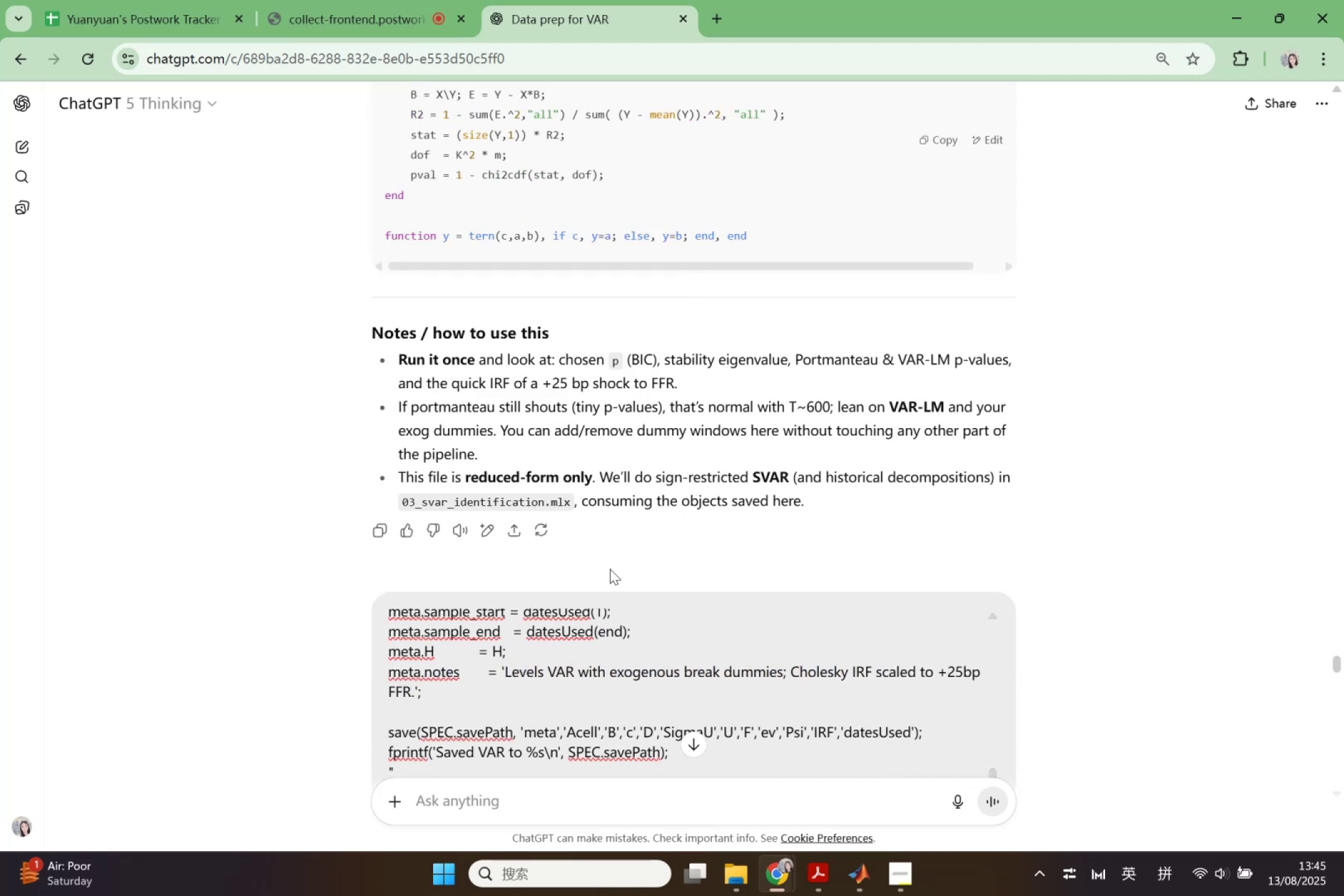 
type(Above it)
 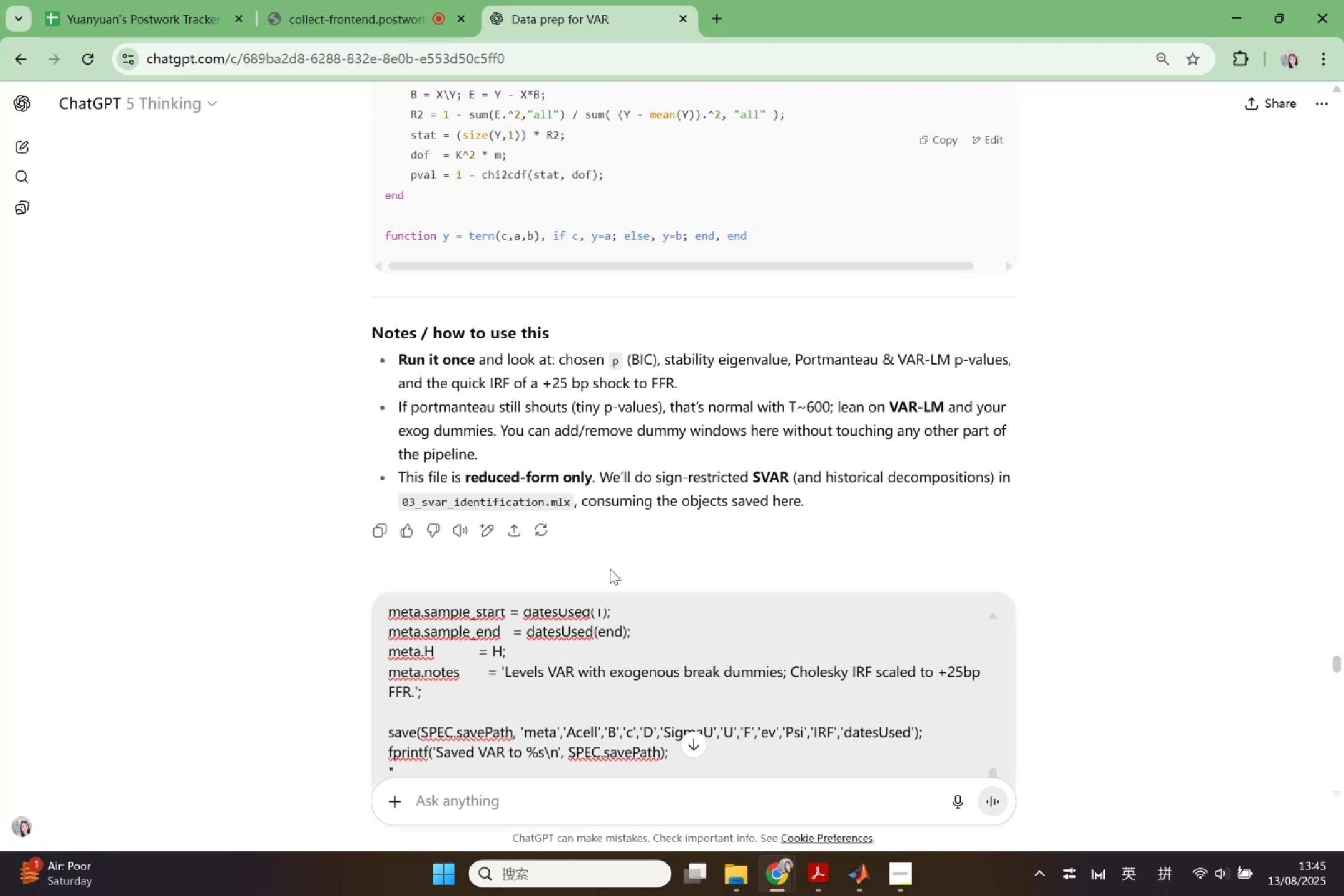 
scroll: coordinate [610, 569], scroll_direction: down, amount: 2.0
 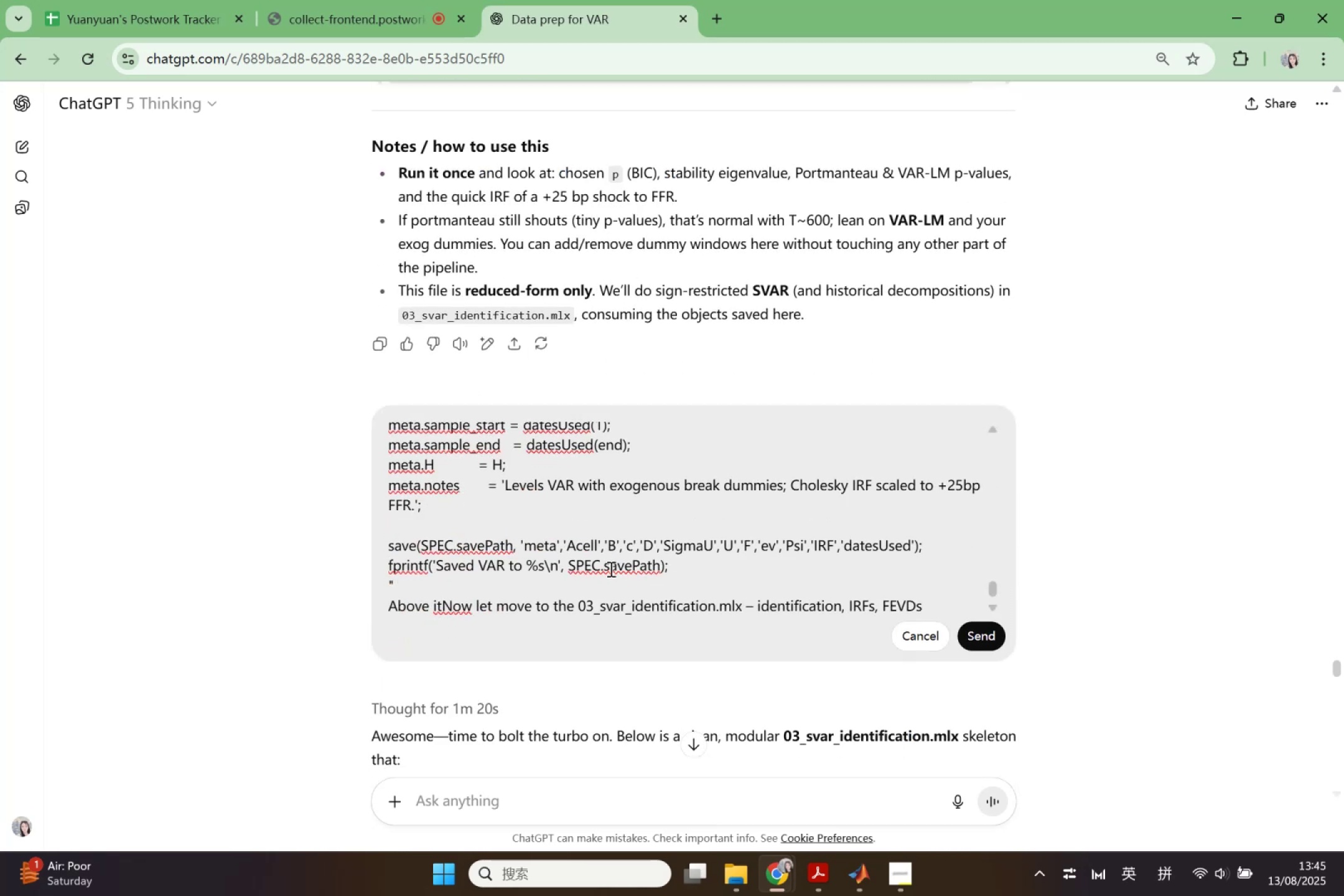 
key(Backspace)
type(s the end of my 02)
 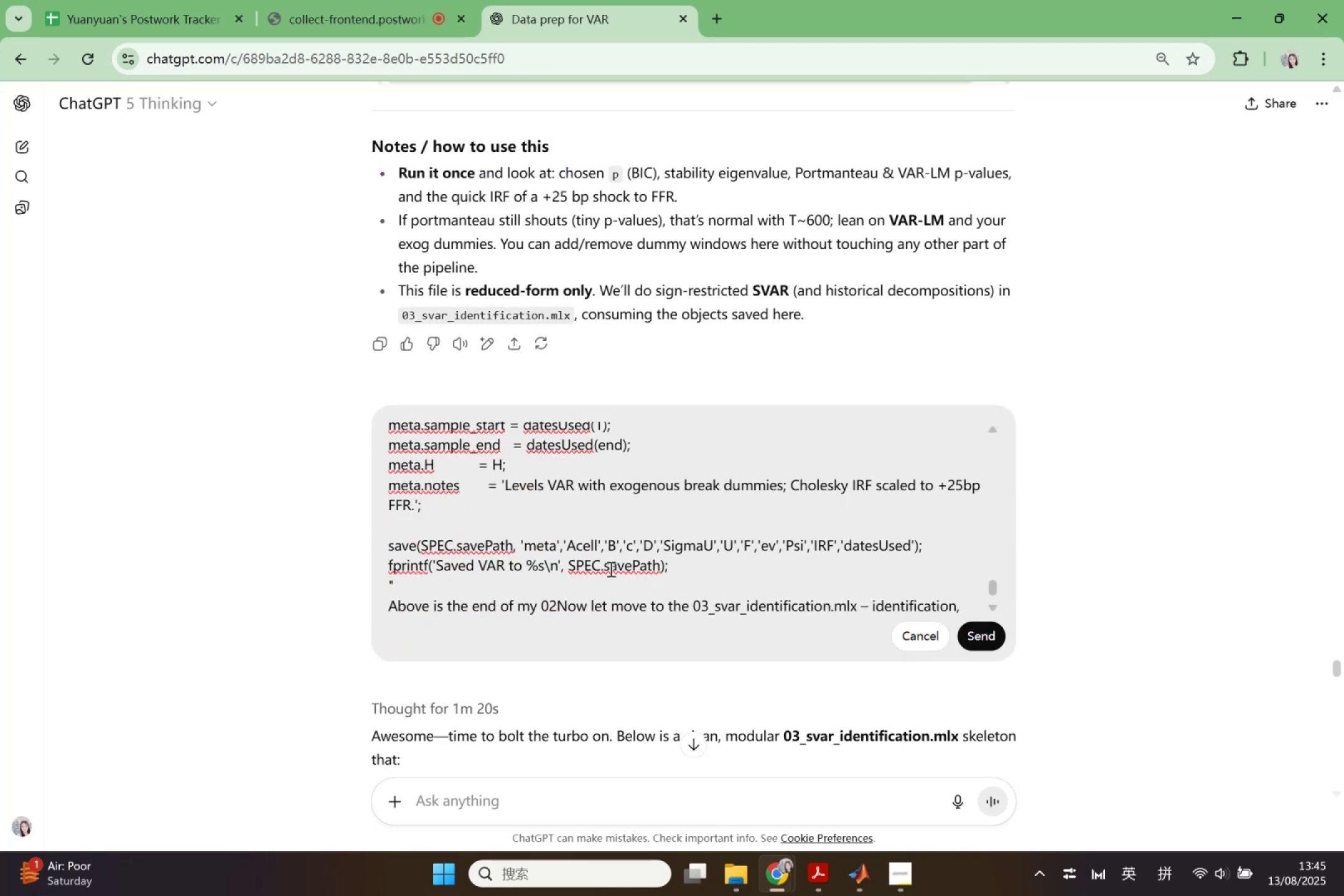 
key(Shift+Enter)
 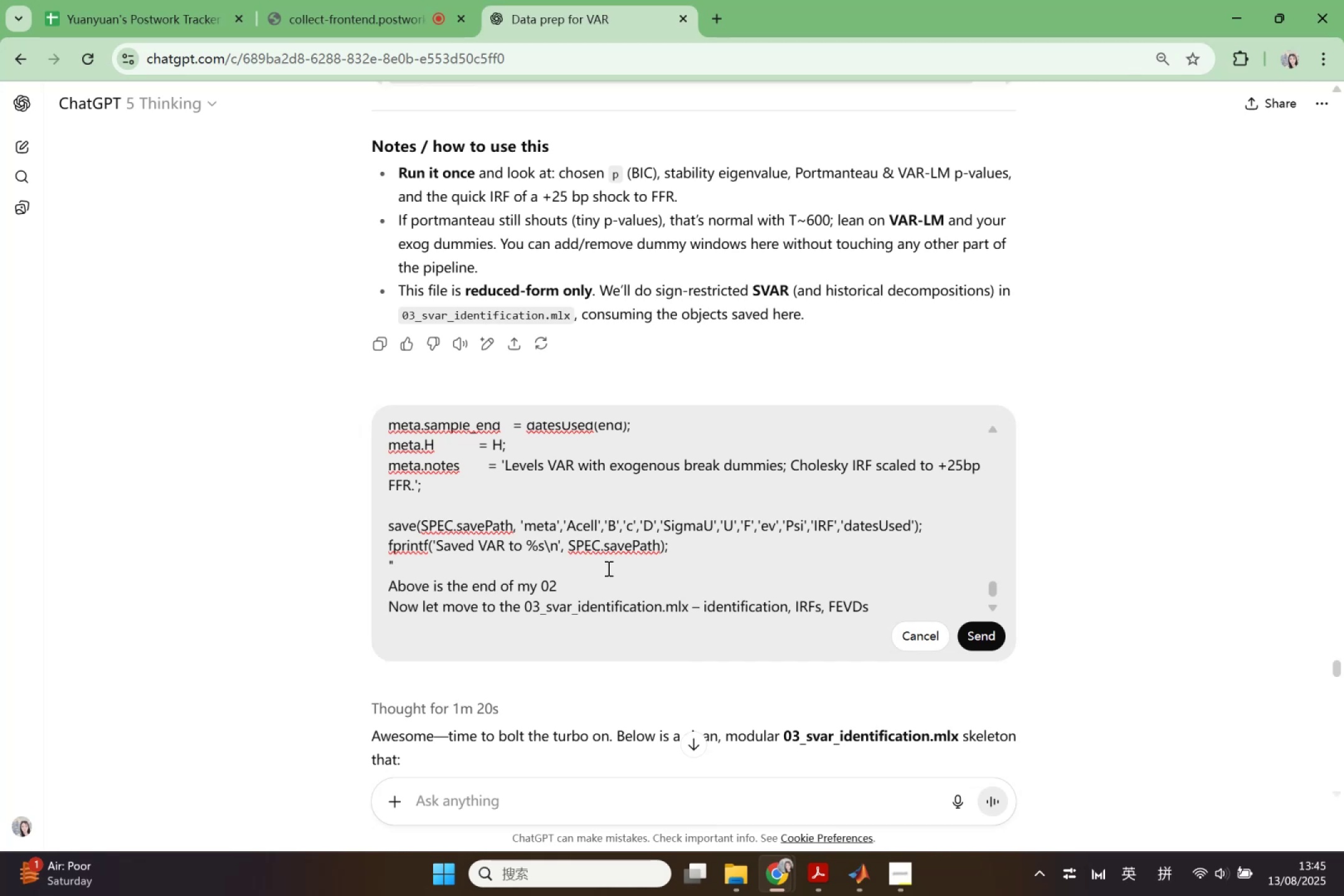 
scroll: coordinate [654, 581], scroll_direction: down, amount: 1.0
 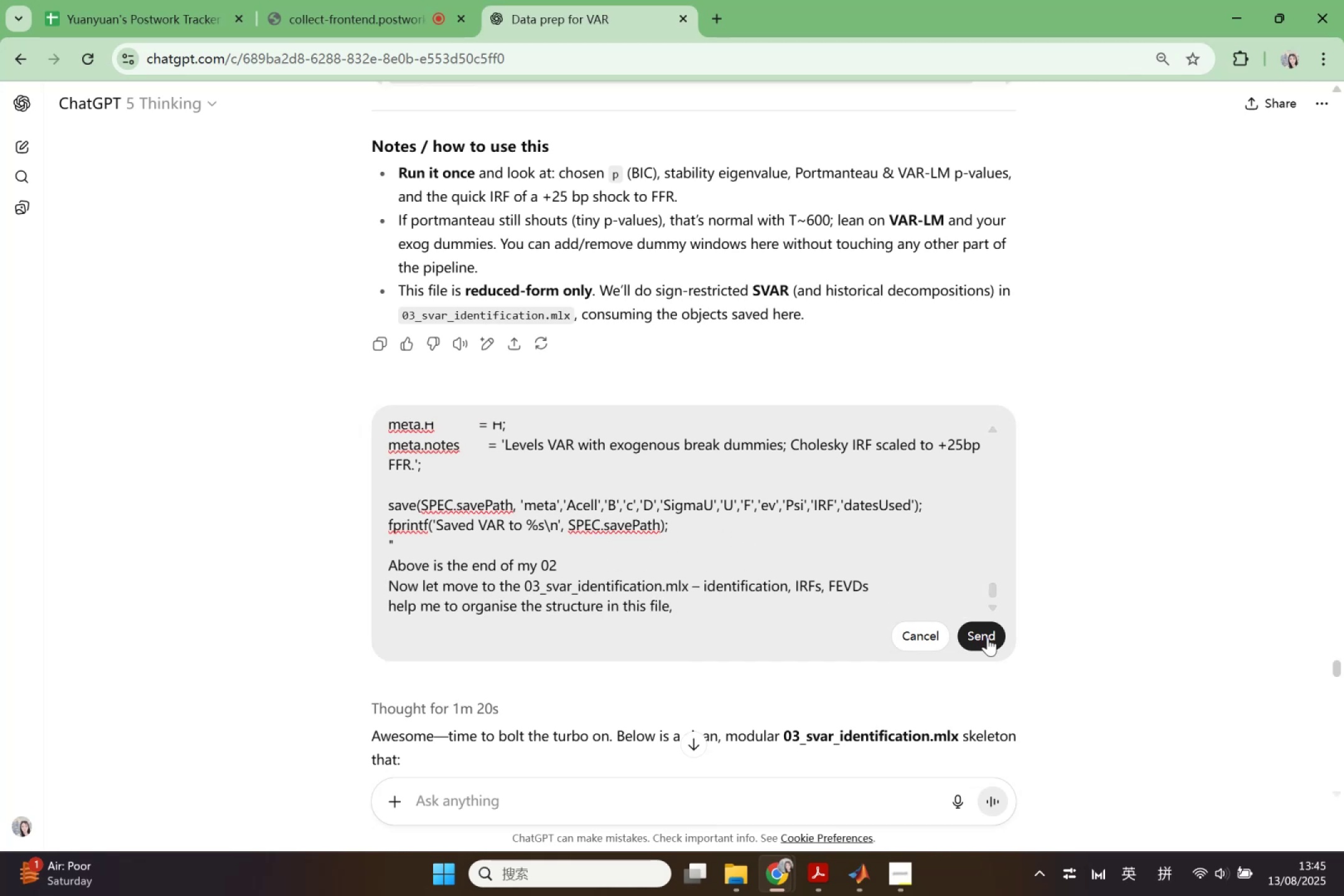 
left_click([988, 638])
 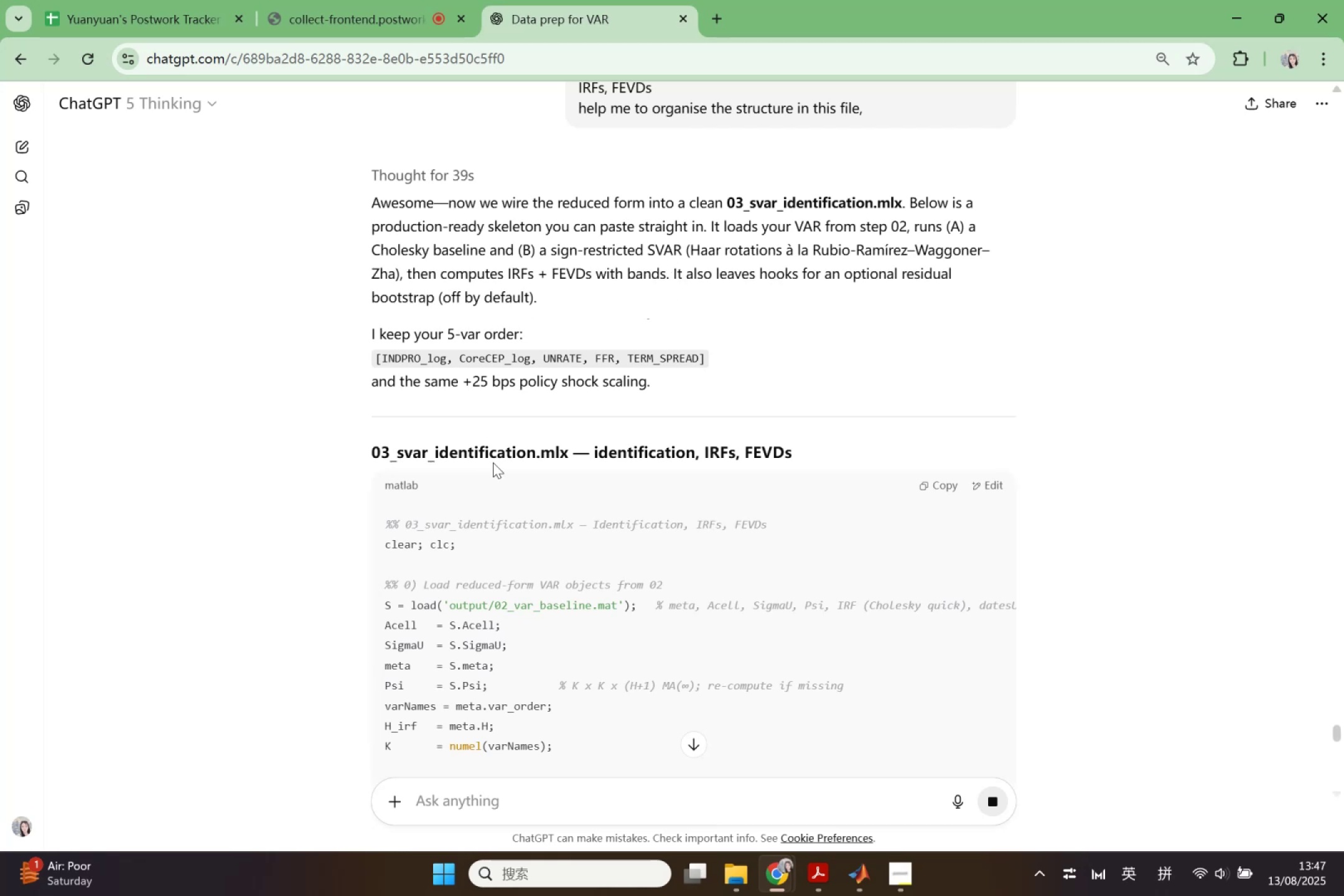 
wait(86.35)
 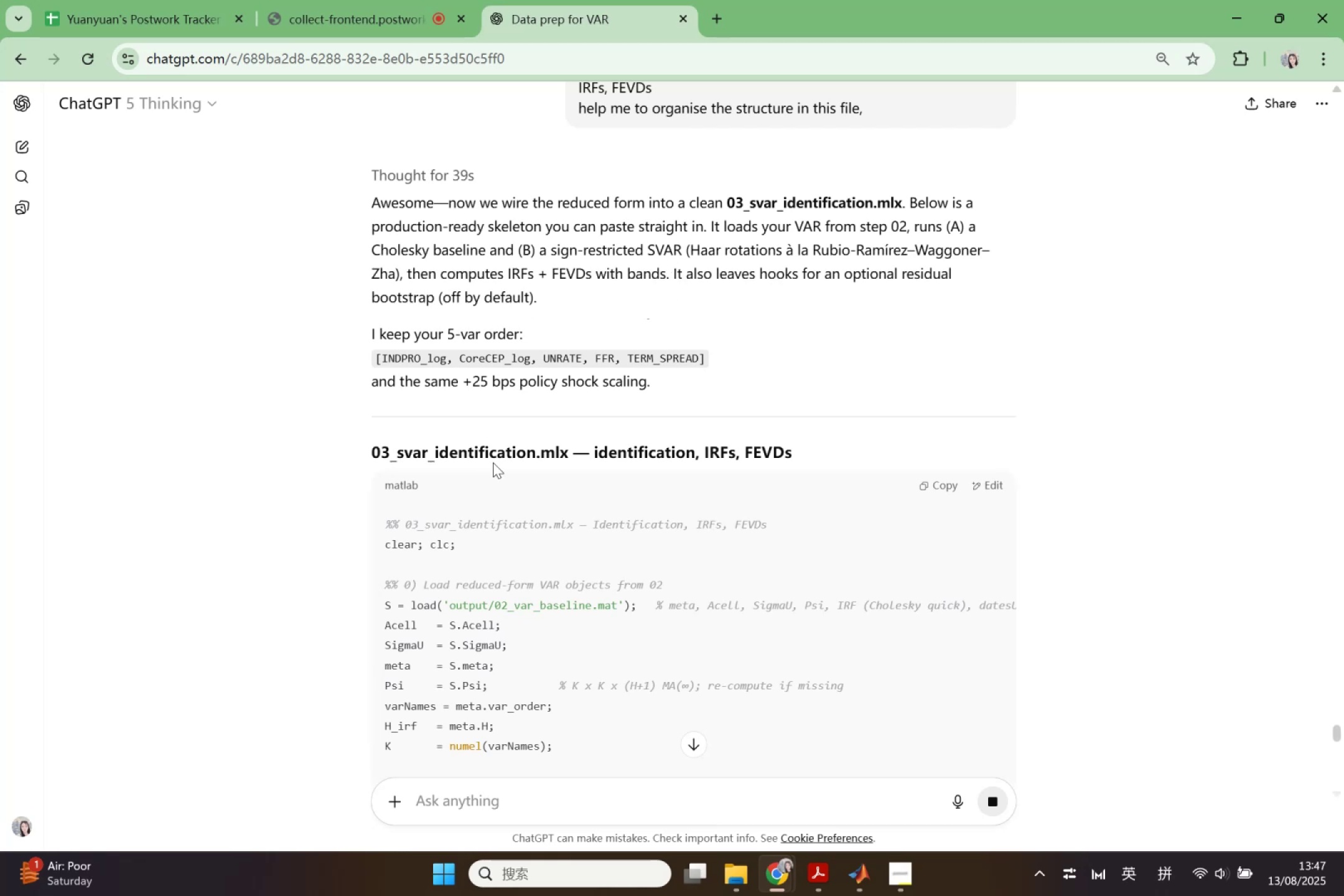 
scroll: coordinate [493, 462], scroll_direction: down, amount: 1.0
 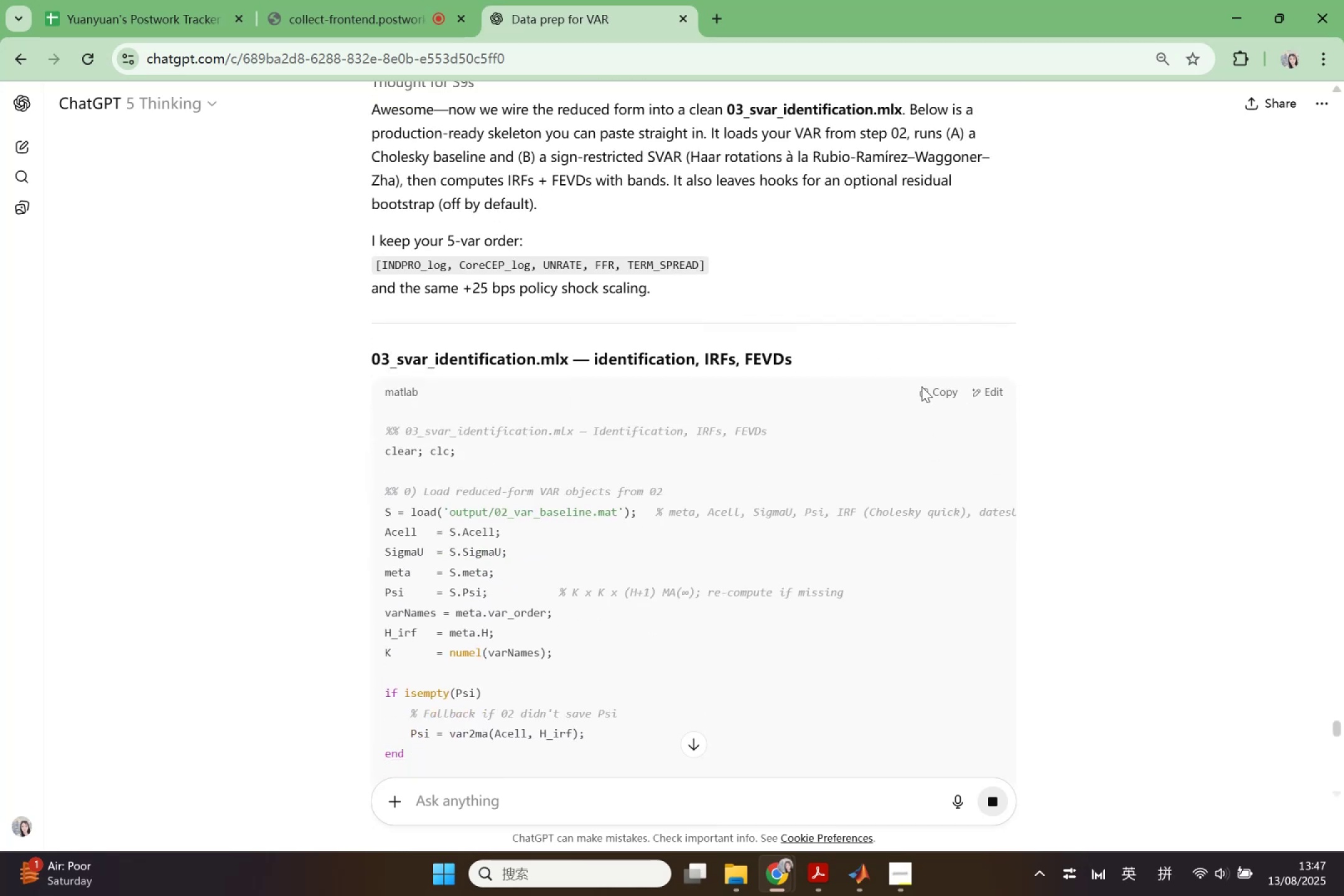 
left_click([923, 388])
 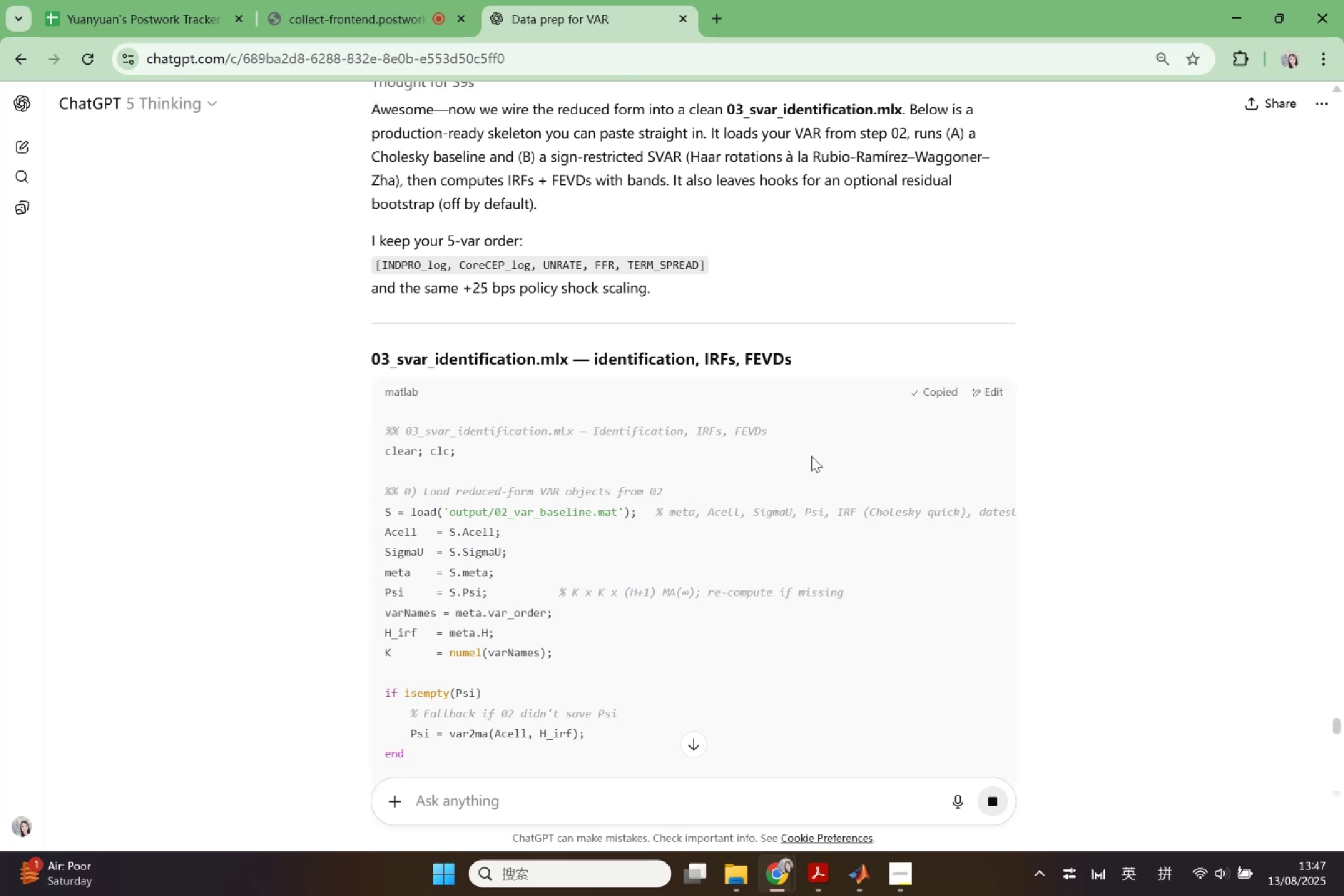 
scroll: coordinate [737, 353], scroll_direction: down, amount: 18.0
 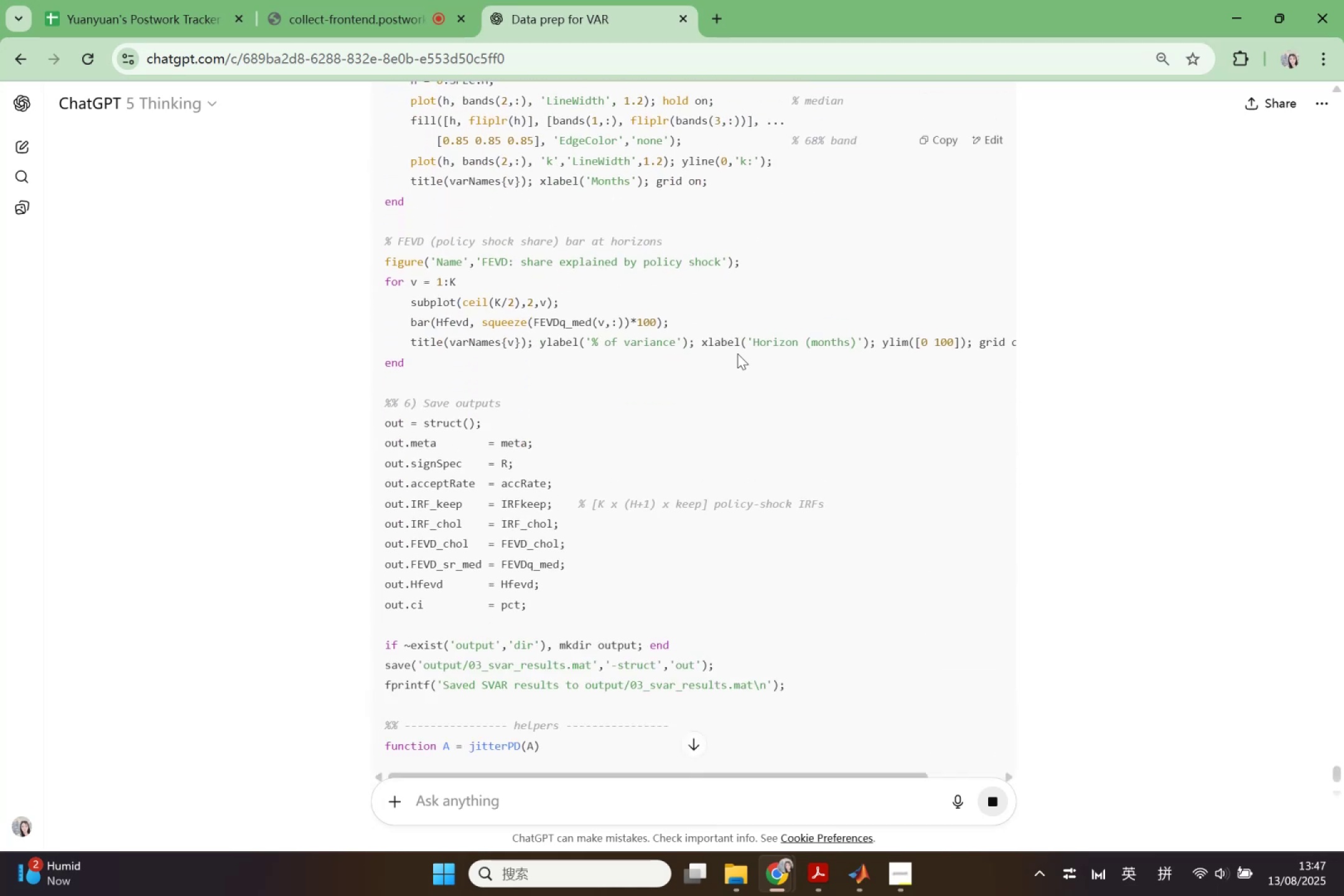 
scroll: coordinate [731, 379], scroll_direction: down, amount: 12.0
 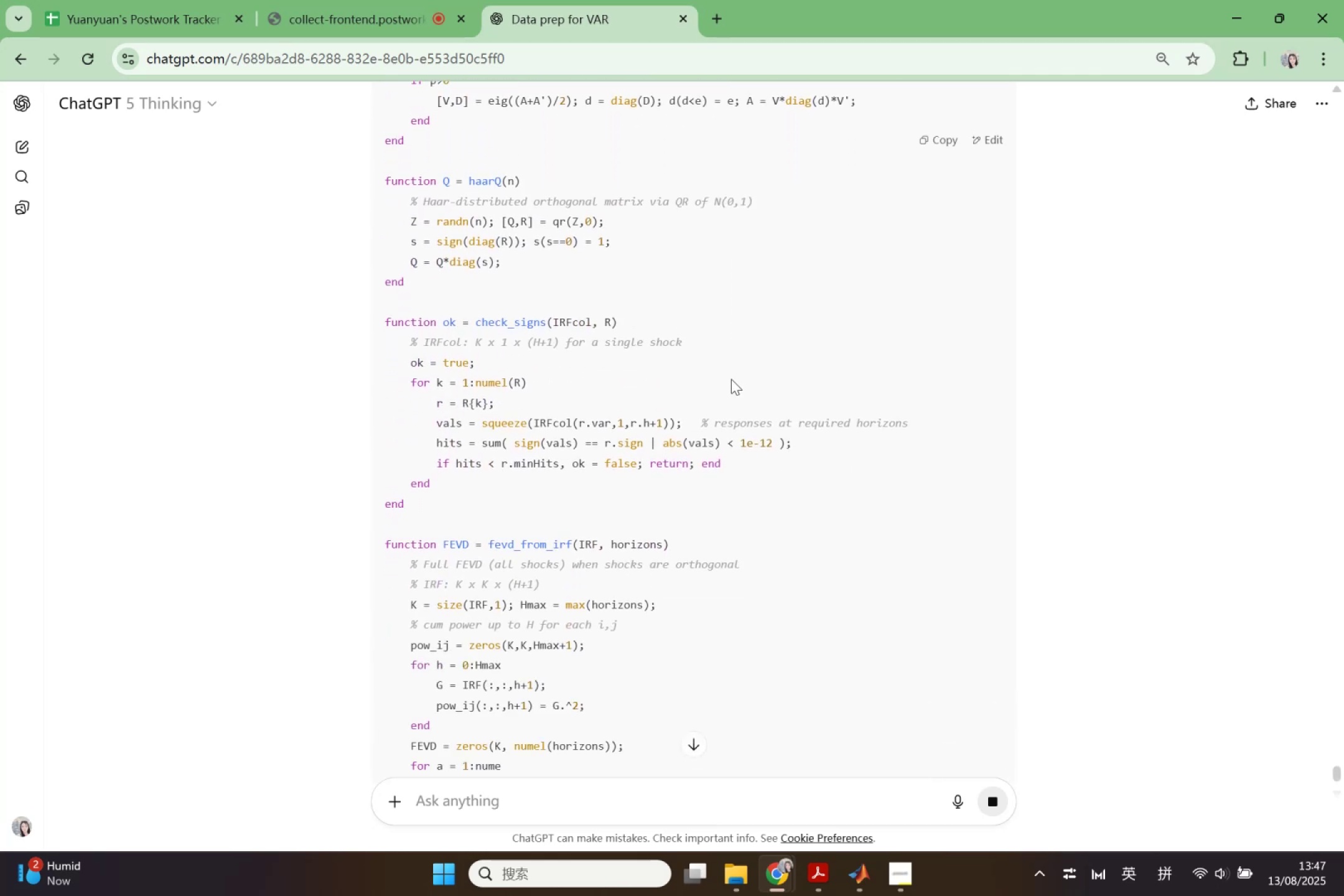 
scroll: coordinate [731, 379], scroll_direction: down, amount: 18.0
 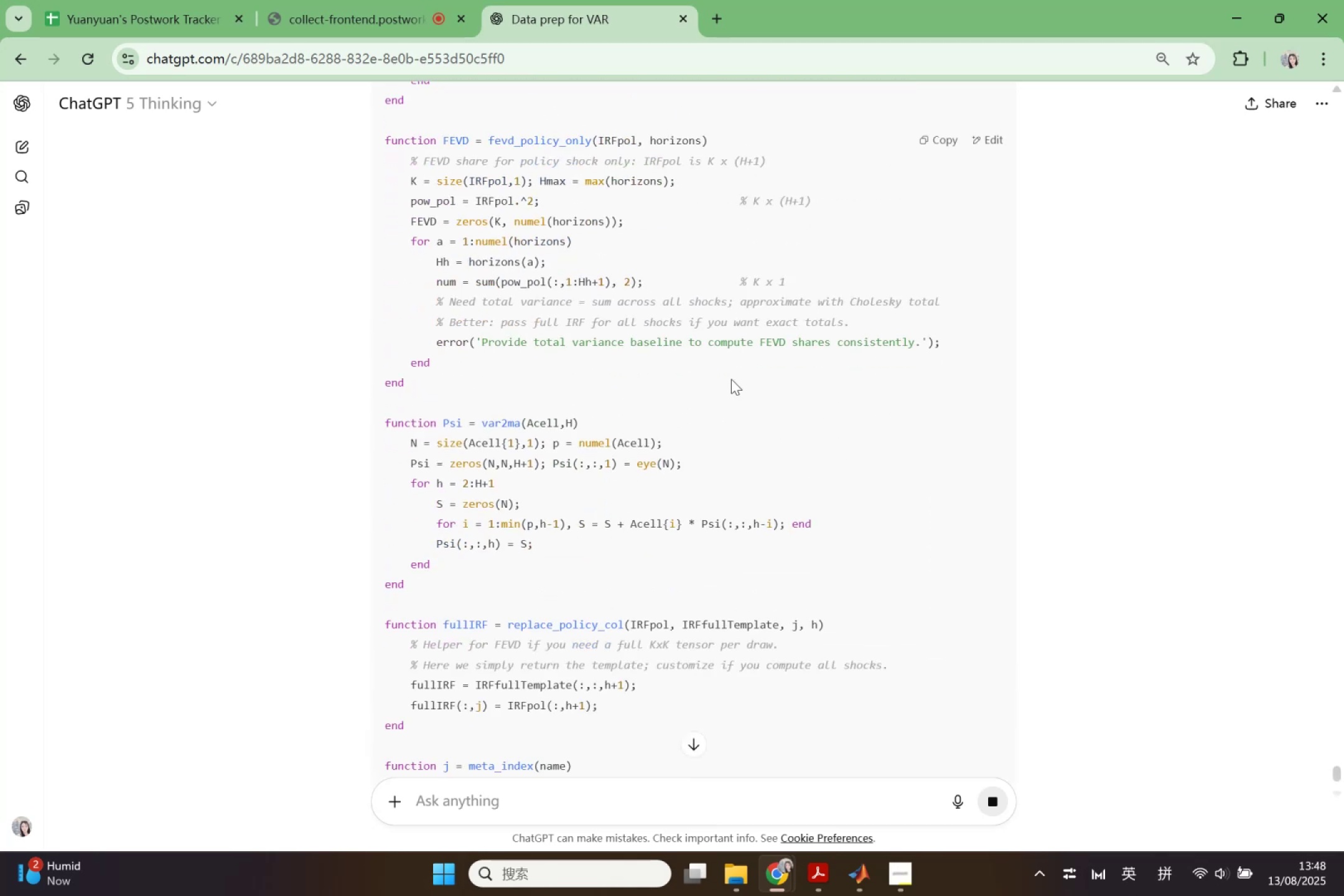 
scroll: coordinate [731, 380], scroll_direction: down, amount: 4.0
 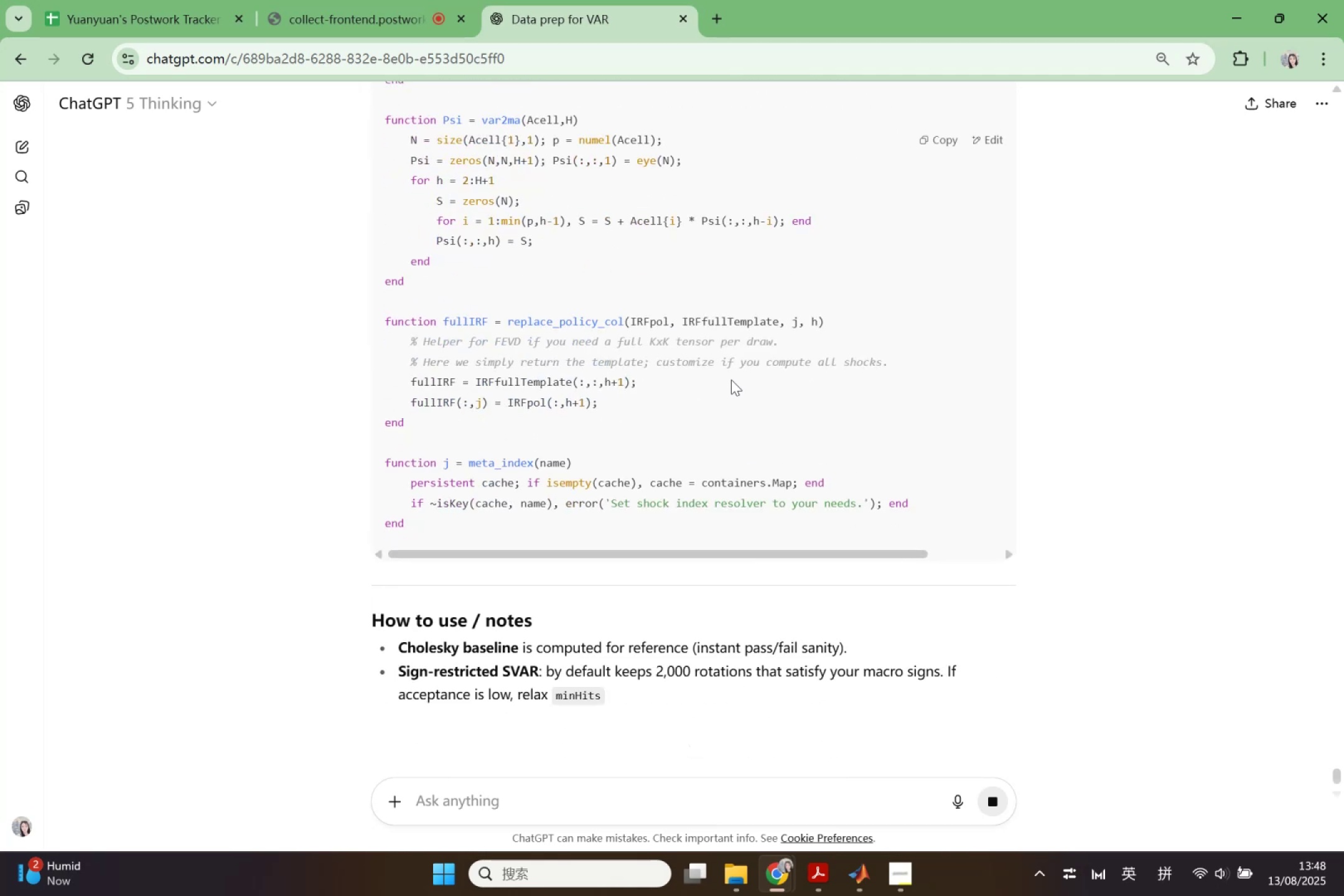 
scroll: coordinate [717, 447], scroll_direction: up, amount: 52.0
 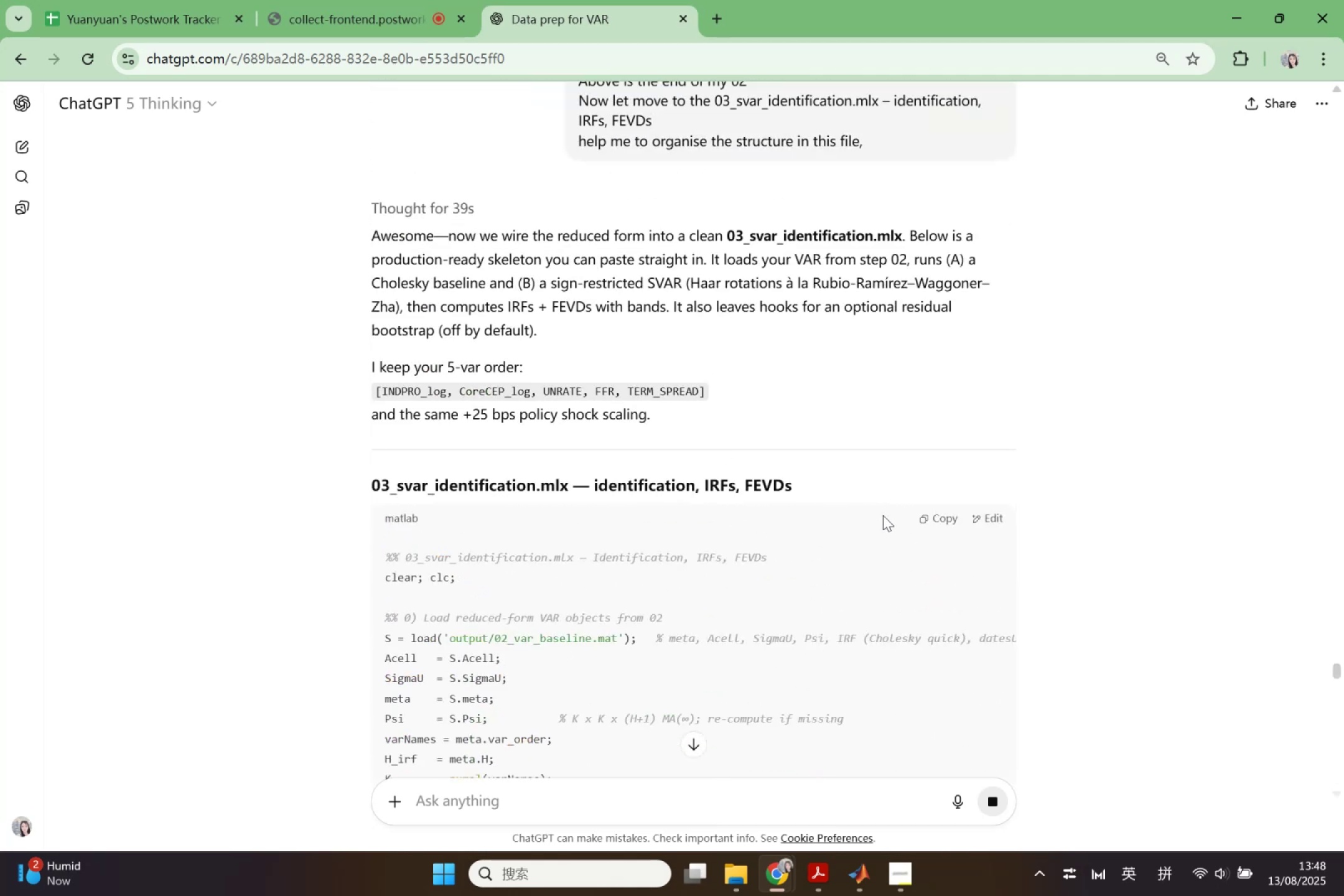 
left_click_drag(start_coordinate=[948, 516], to_coordinate=[949, 512])
 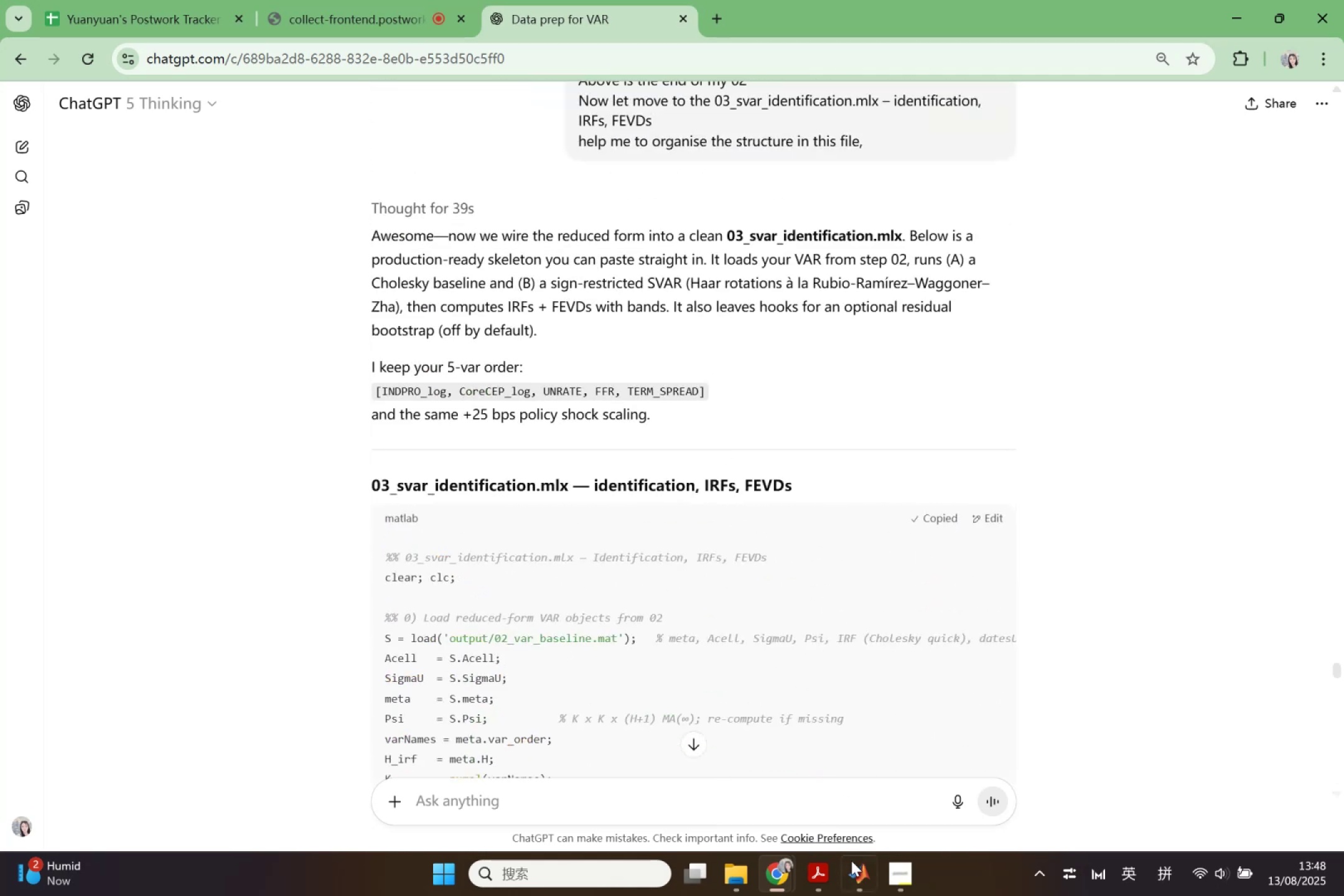 
left_click([856, 861])
 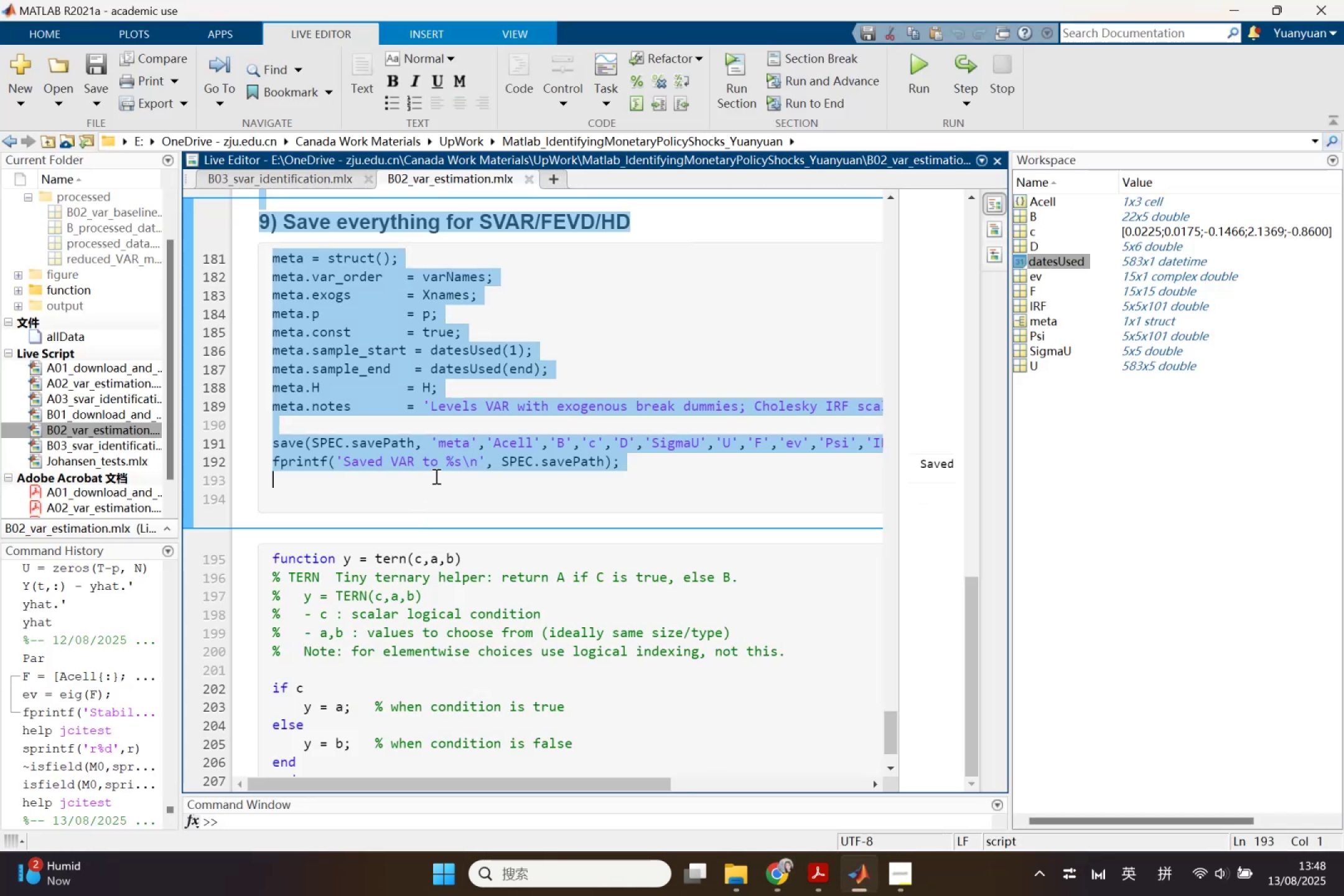 
left_click([612, 466])
 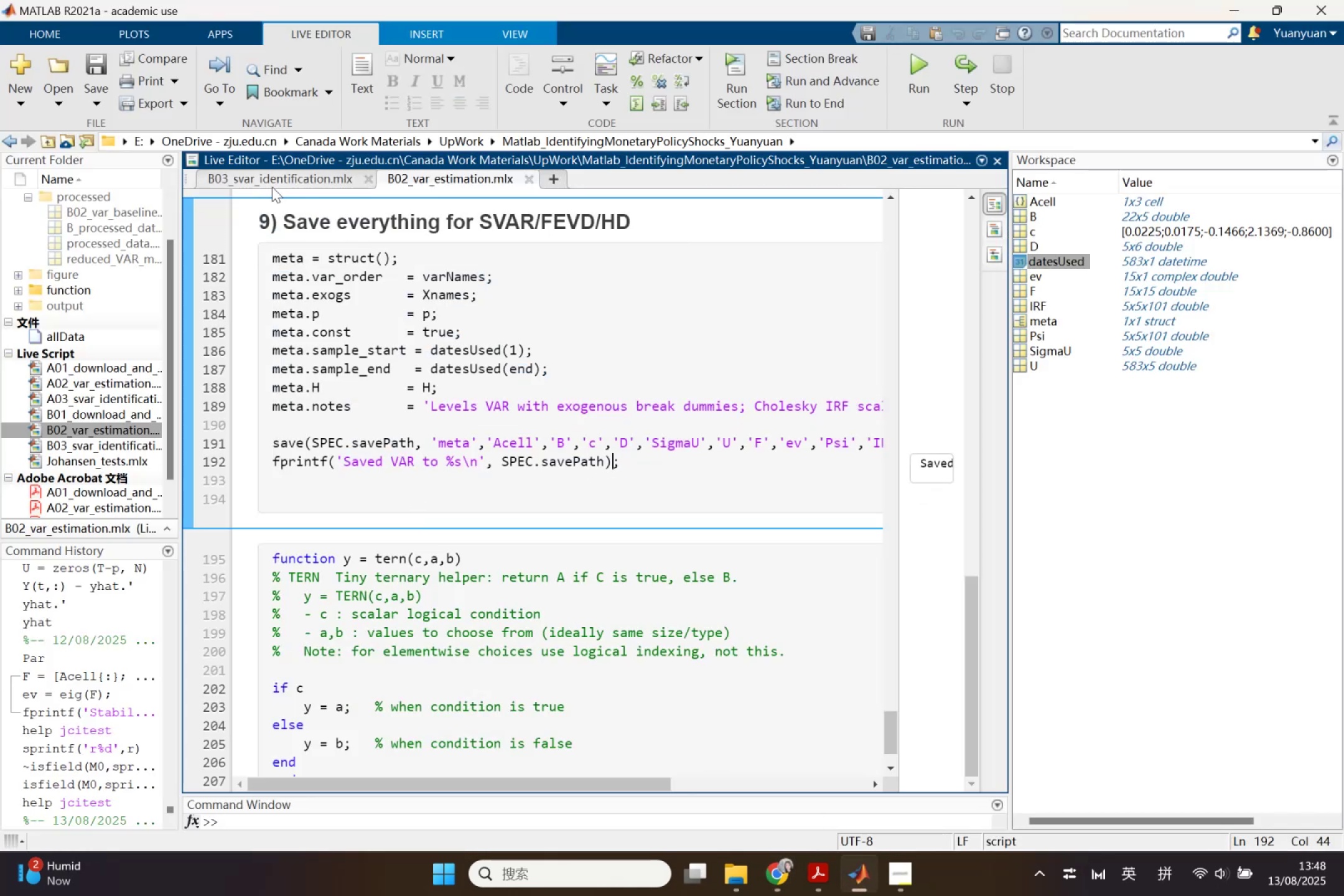 
left_click([272, 184])
 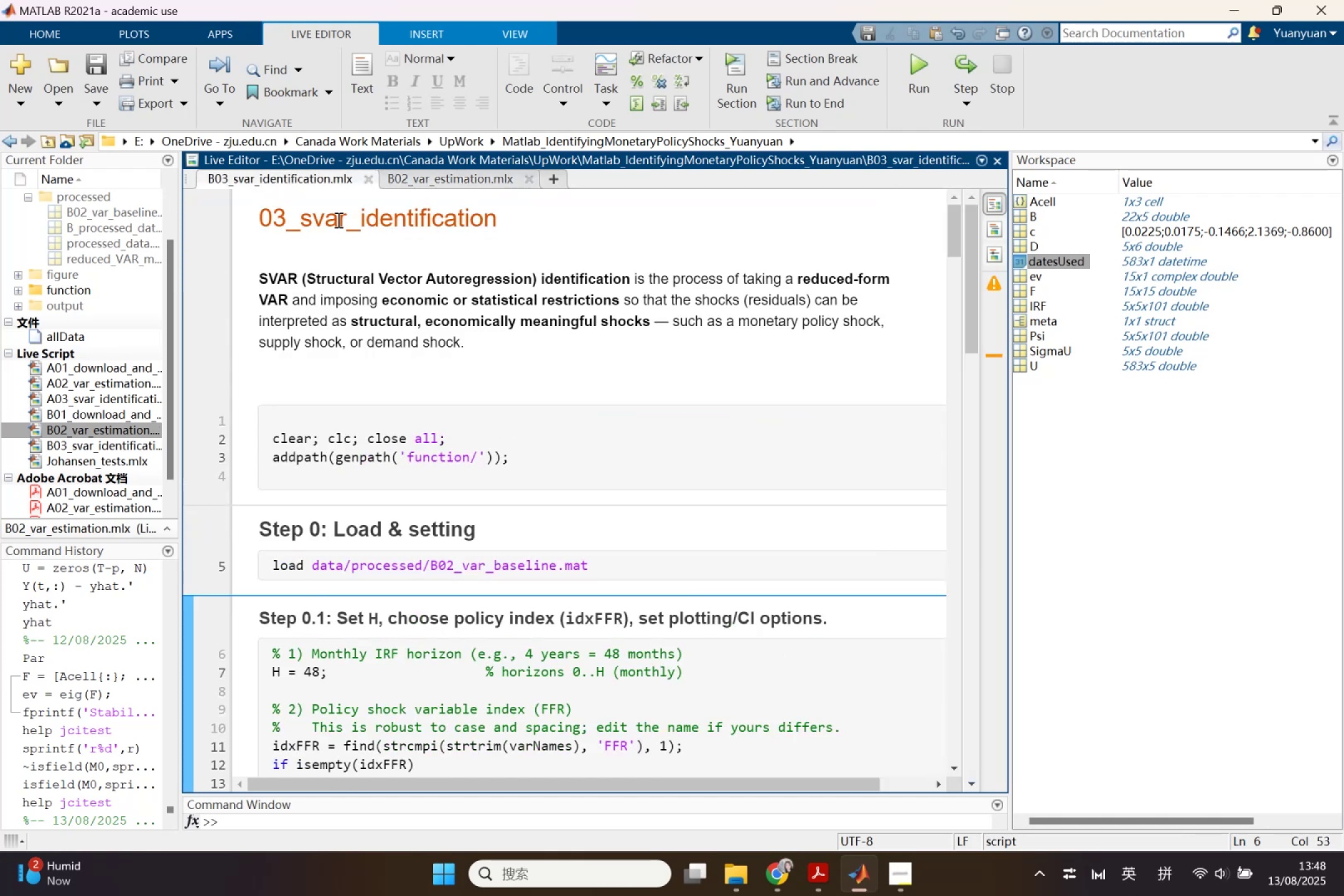 
key(Control+A)
 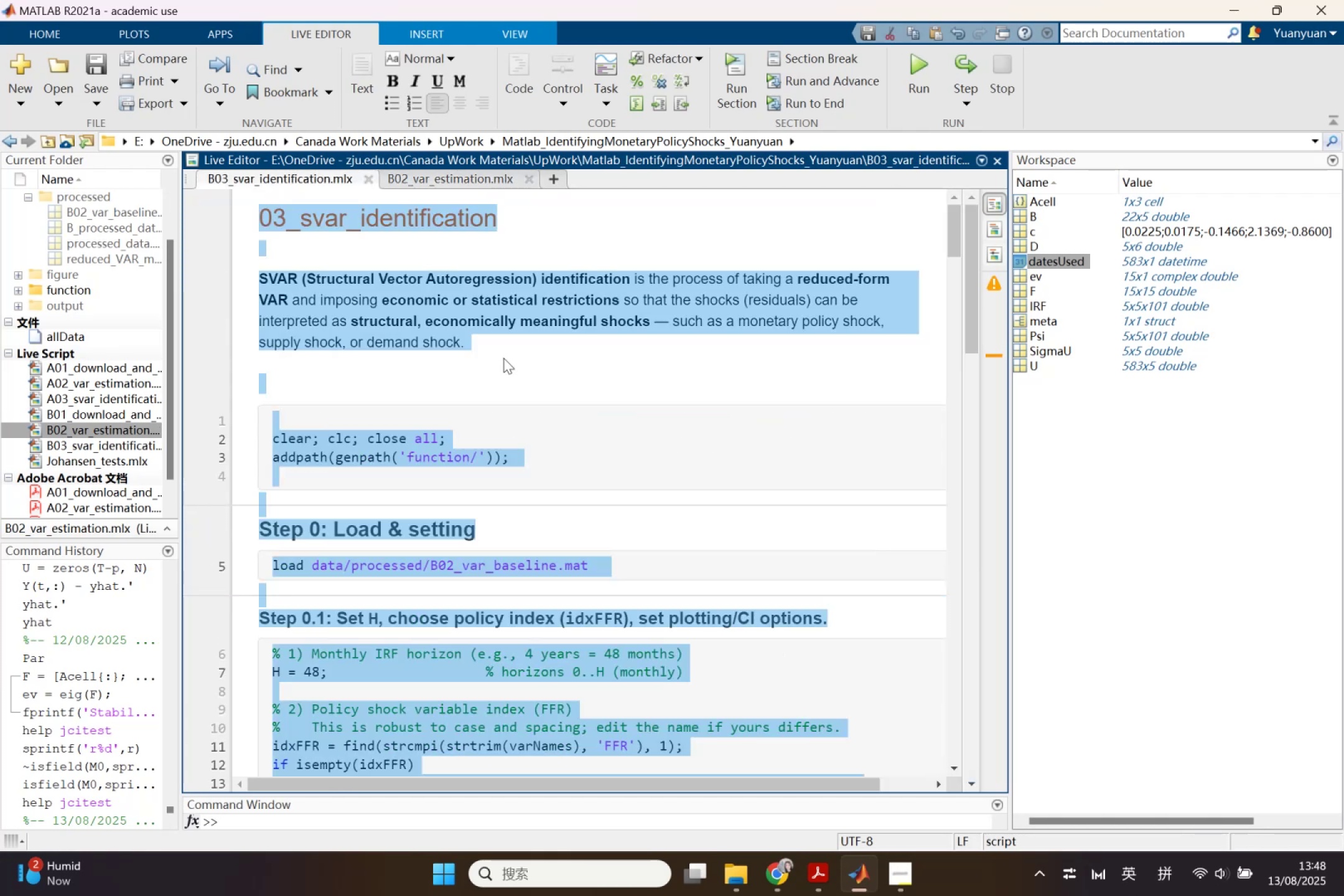 
left_click([488, 371])
 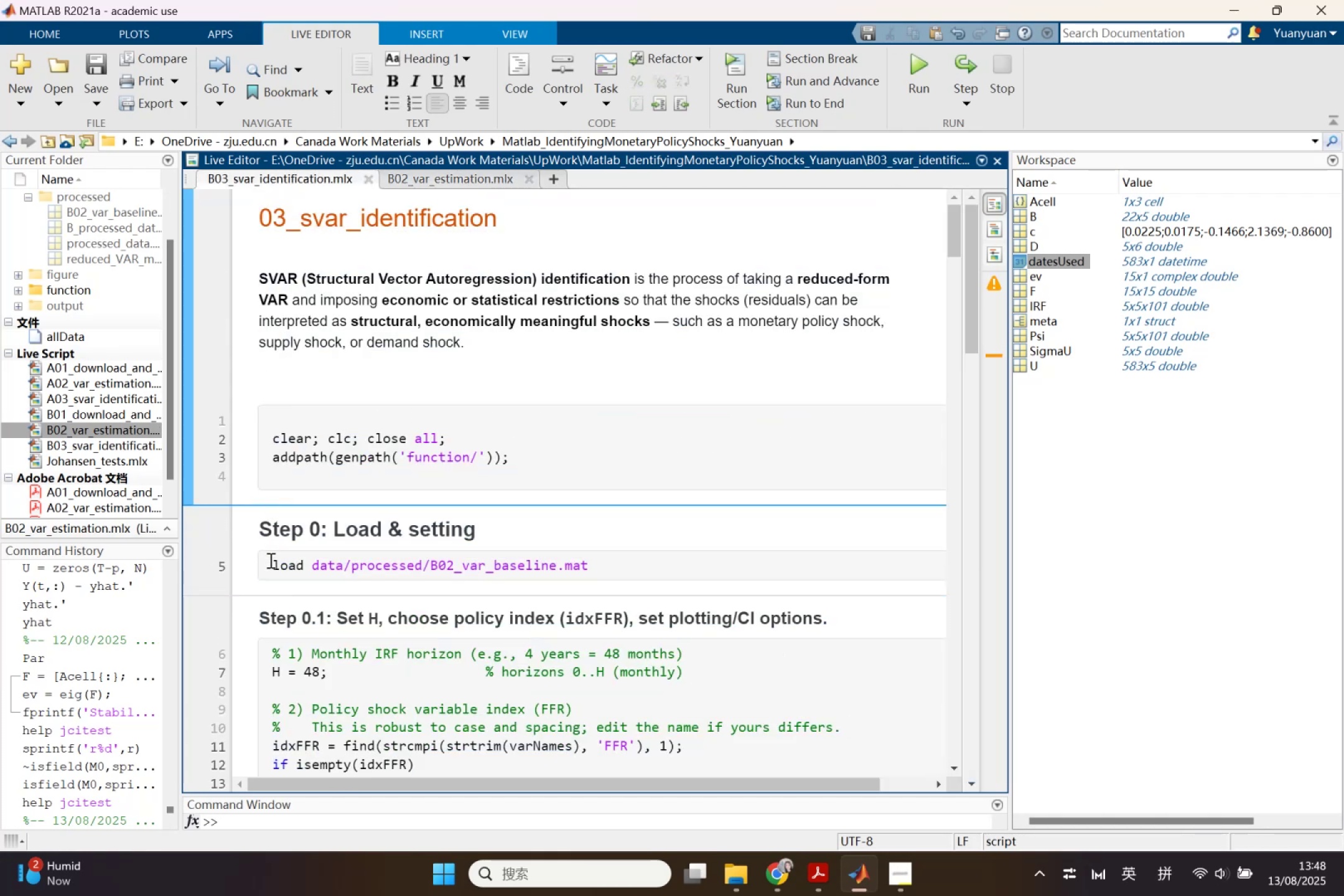 
left_click_drag(start_coordinate=[261, 530], to_coordinate=[661, 706])
 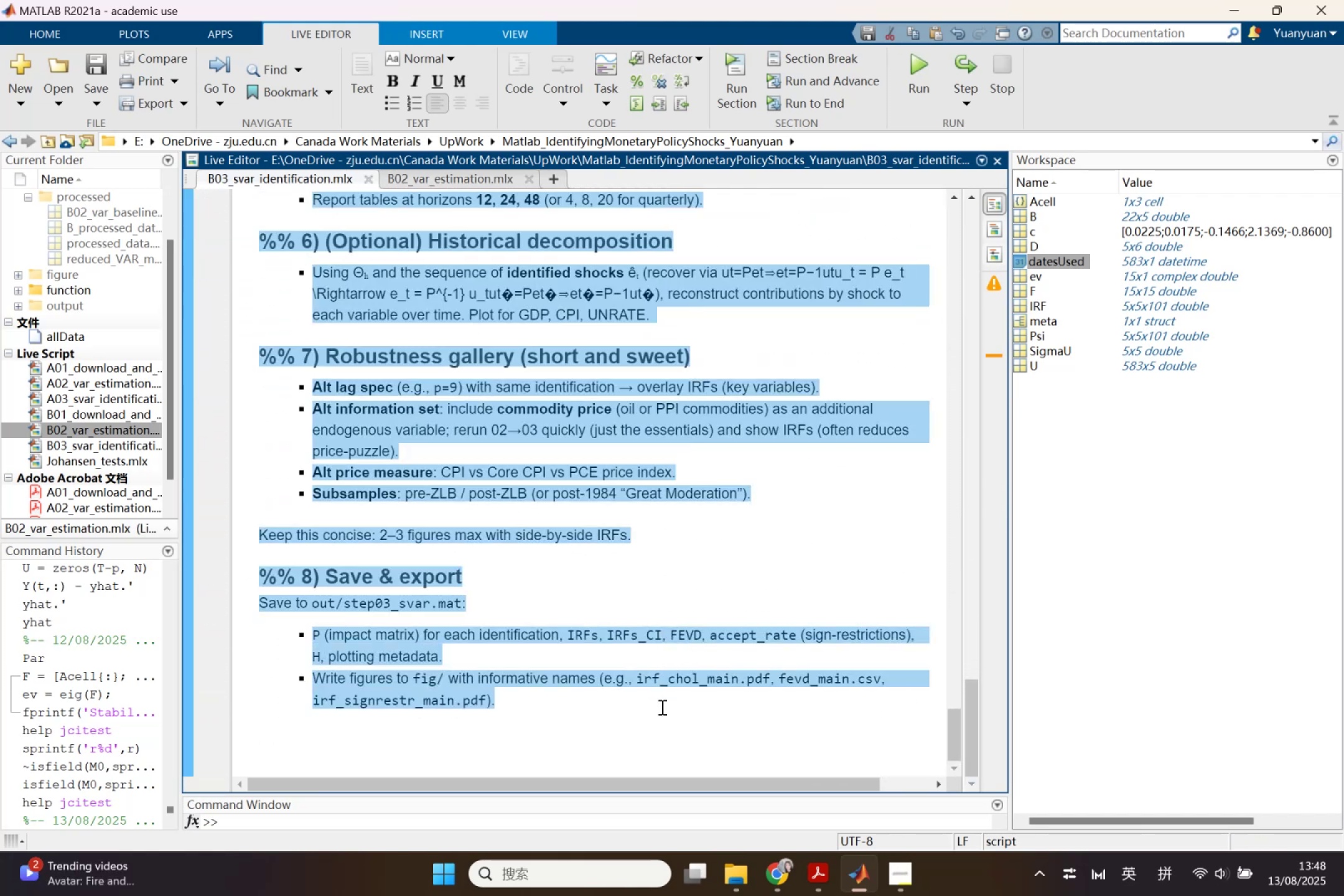 
scroll: coordinate [645, 665], scroll_direction: down, amount: 28.0
 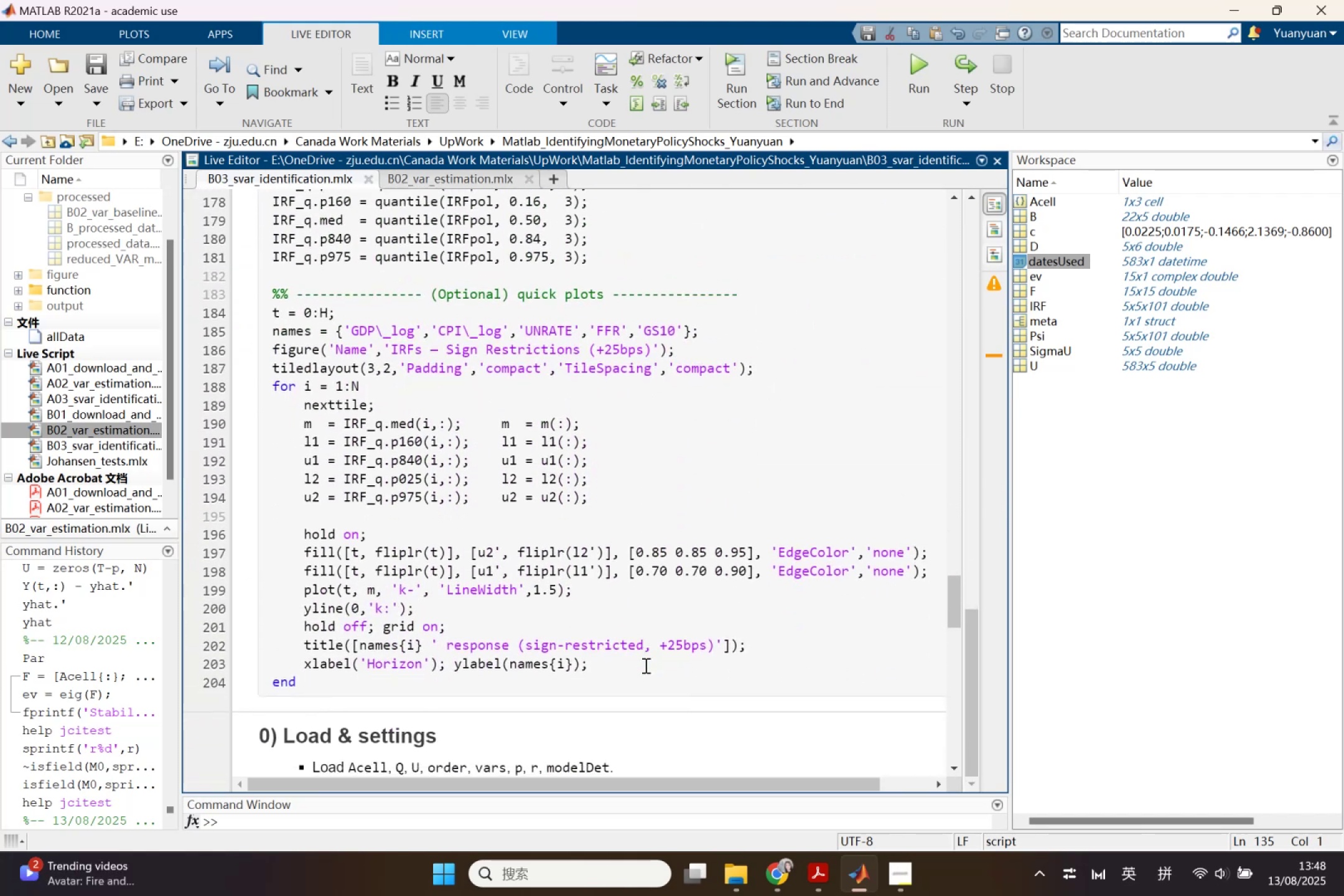 
scroll: coordinate [655, 632], scroll_direction: down, amount: 10.0
 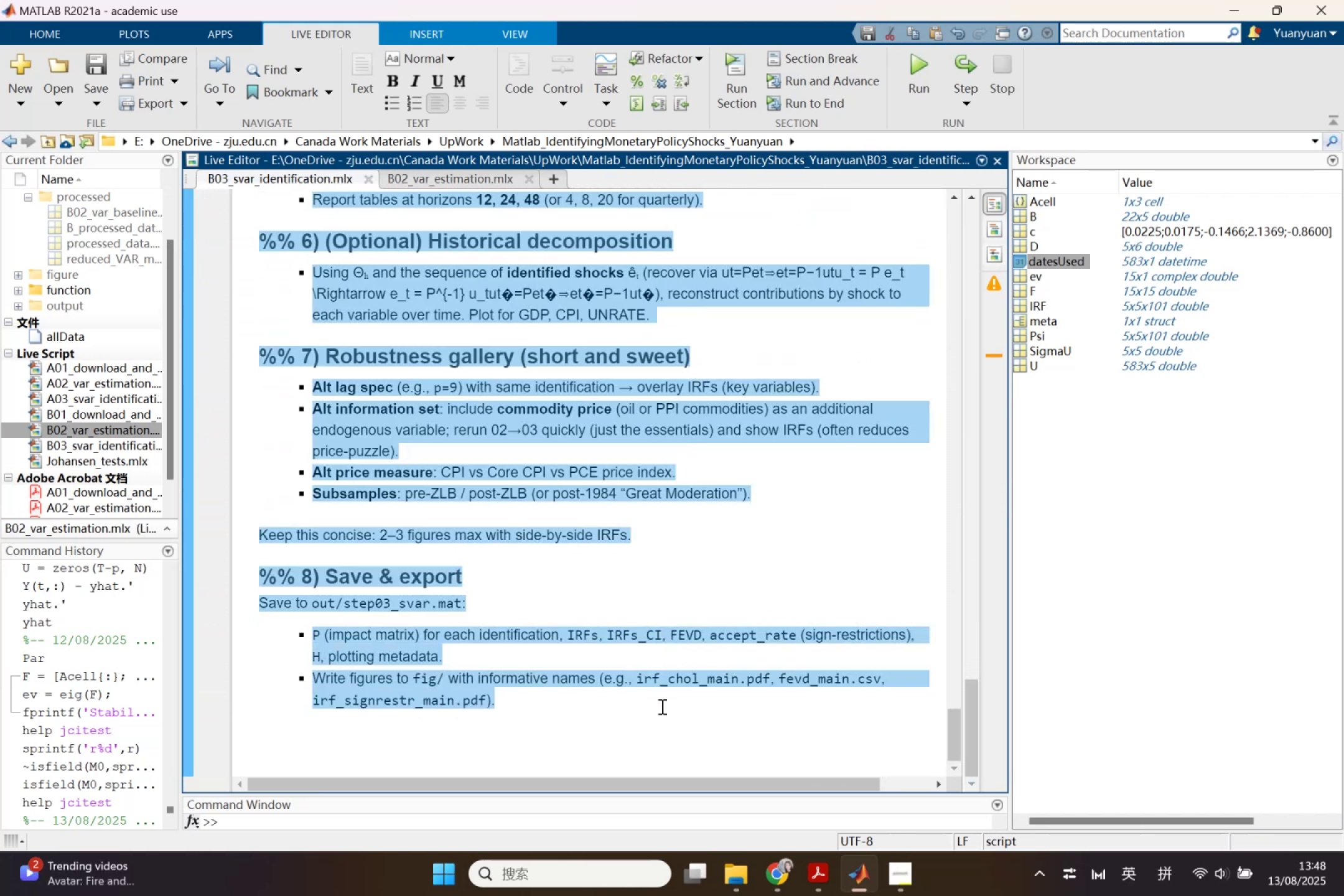 
key(Backspace)
 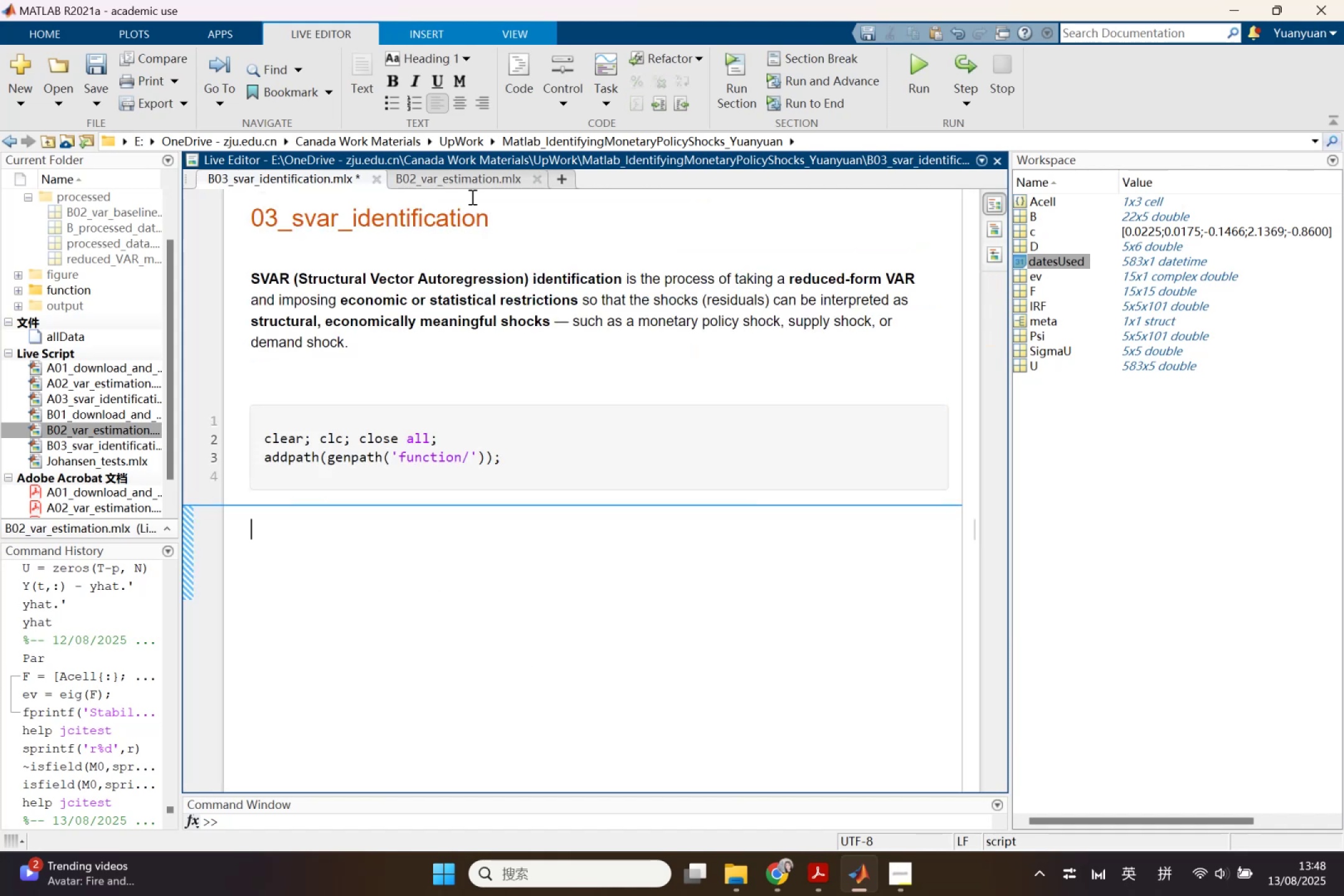 
left_click([523, 72])
 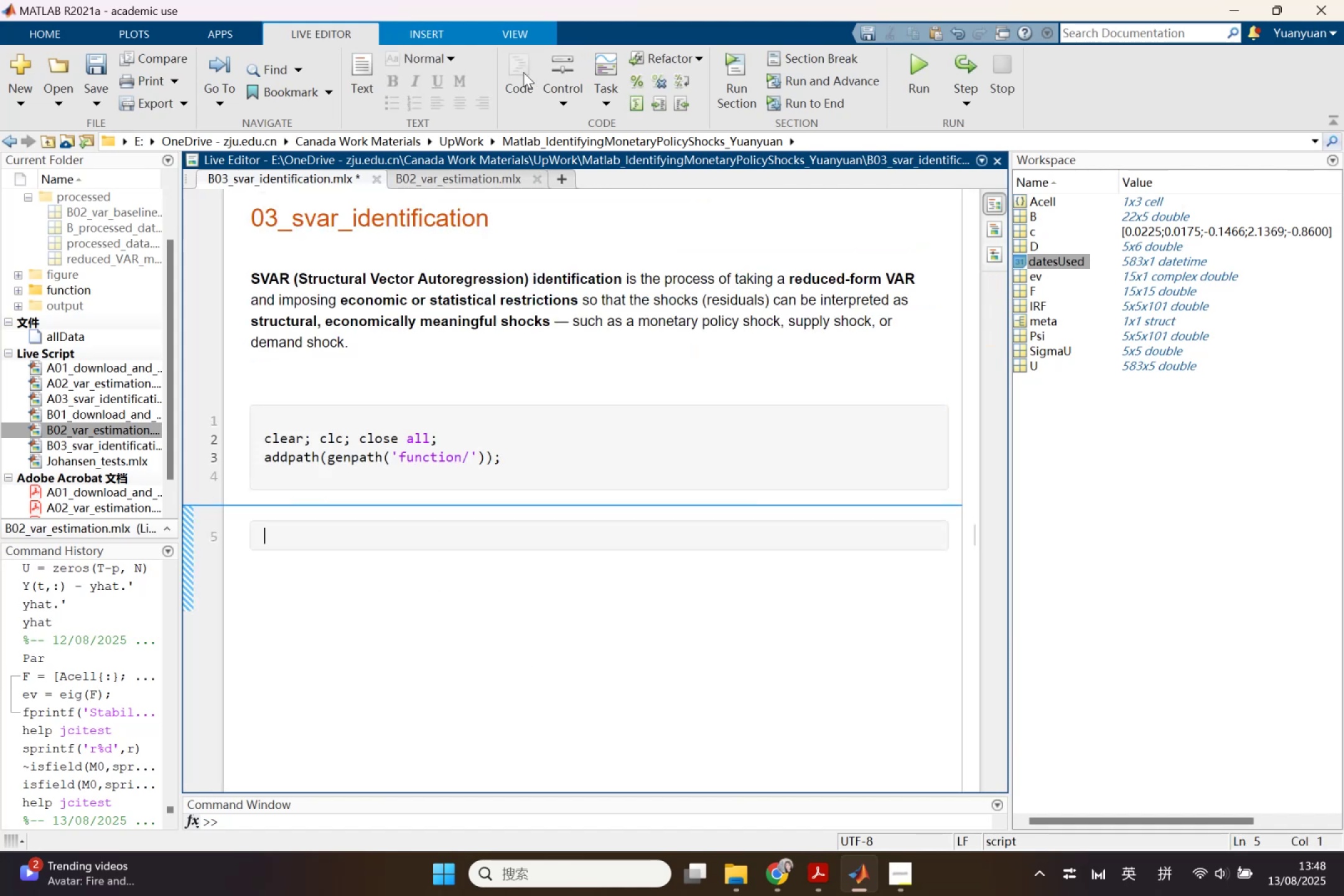 
key(Control+ControlLeft)
 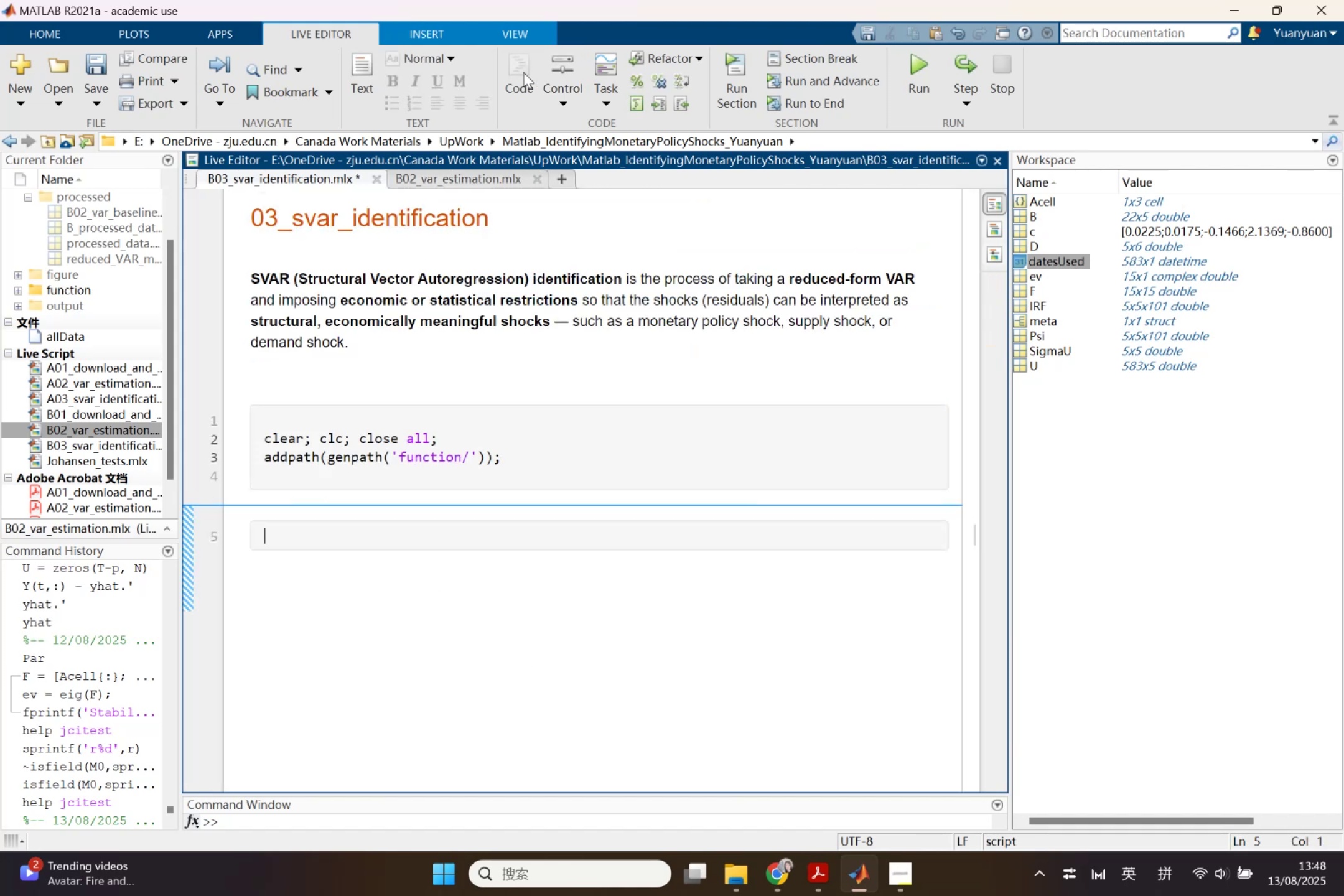 
key(Control+V)
 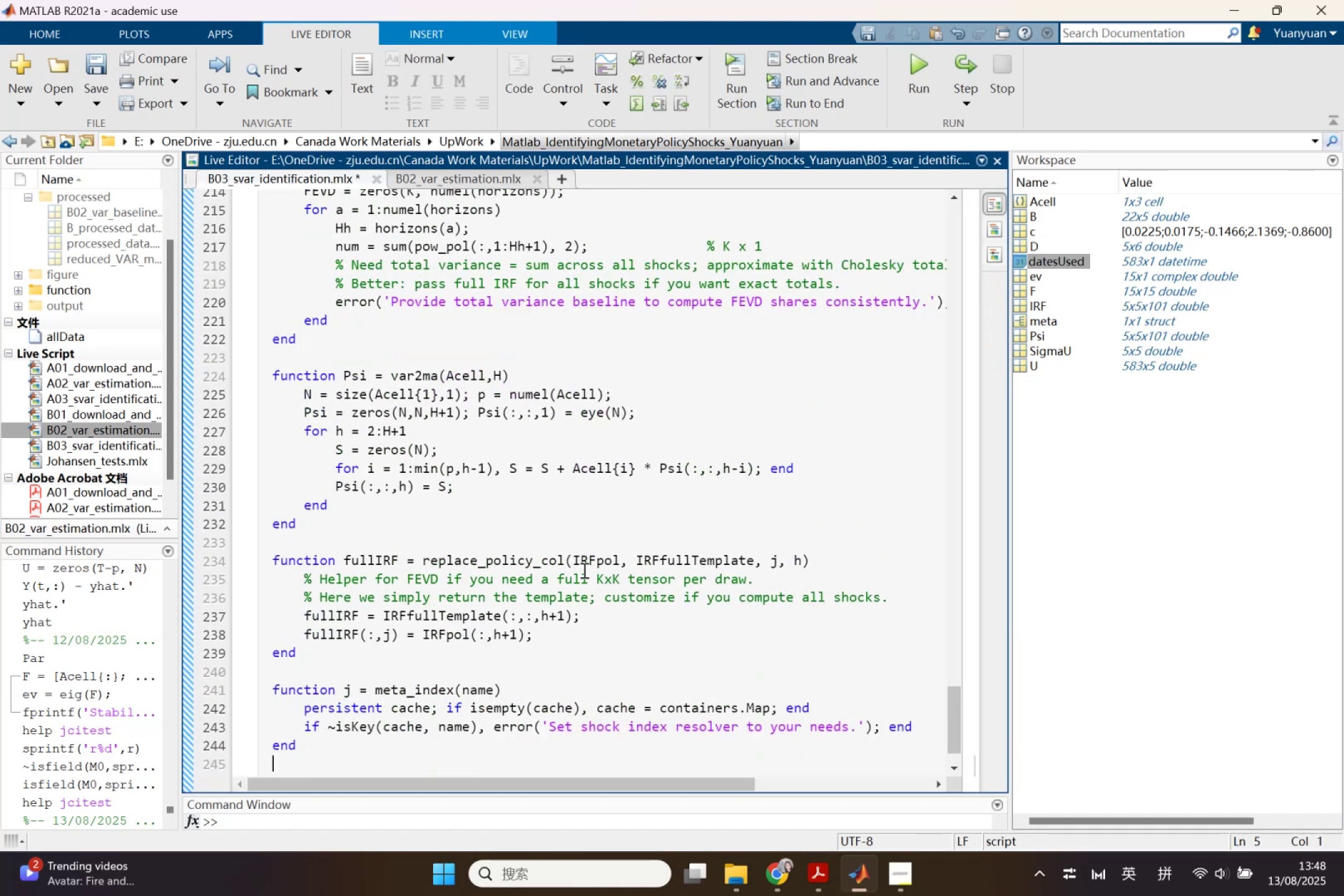 
scroll: coordinate [581, 647], scroll_direction: up, amount: 2.0
 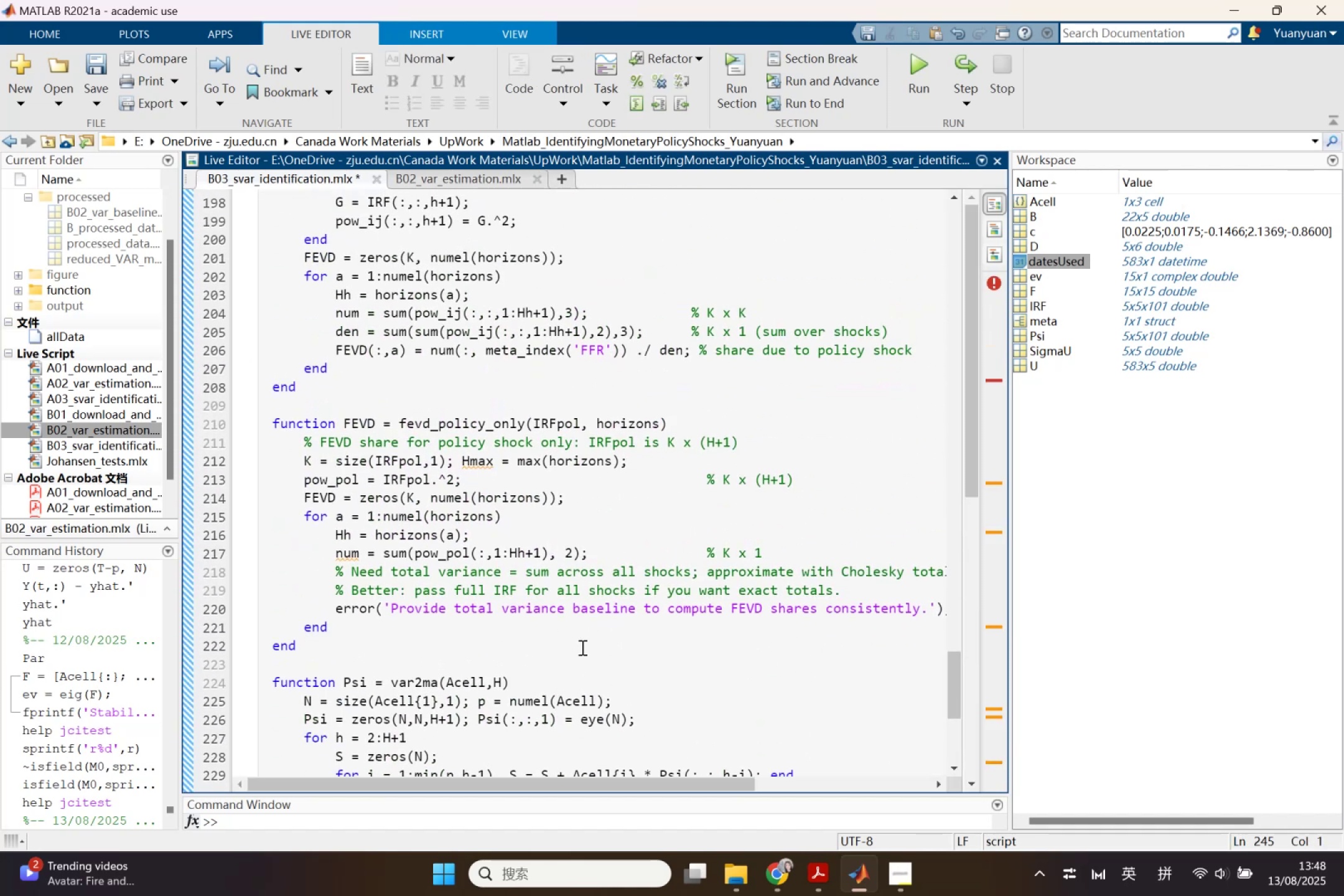 
scroll: coordinate [581, 647], scroll_direction: down, amount: 1.0
 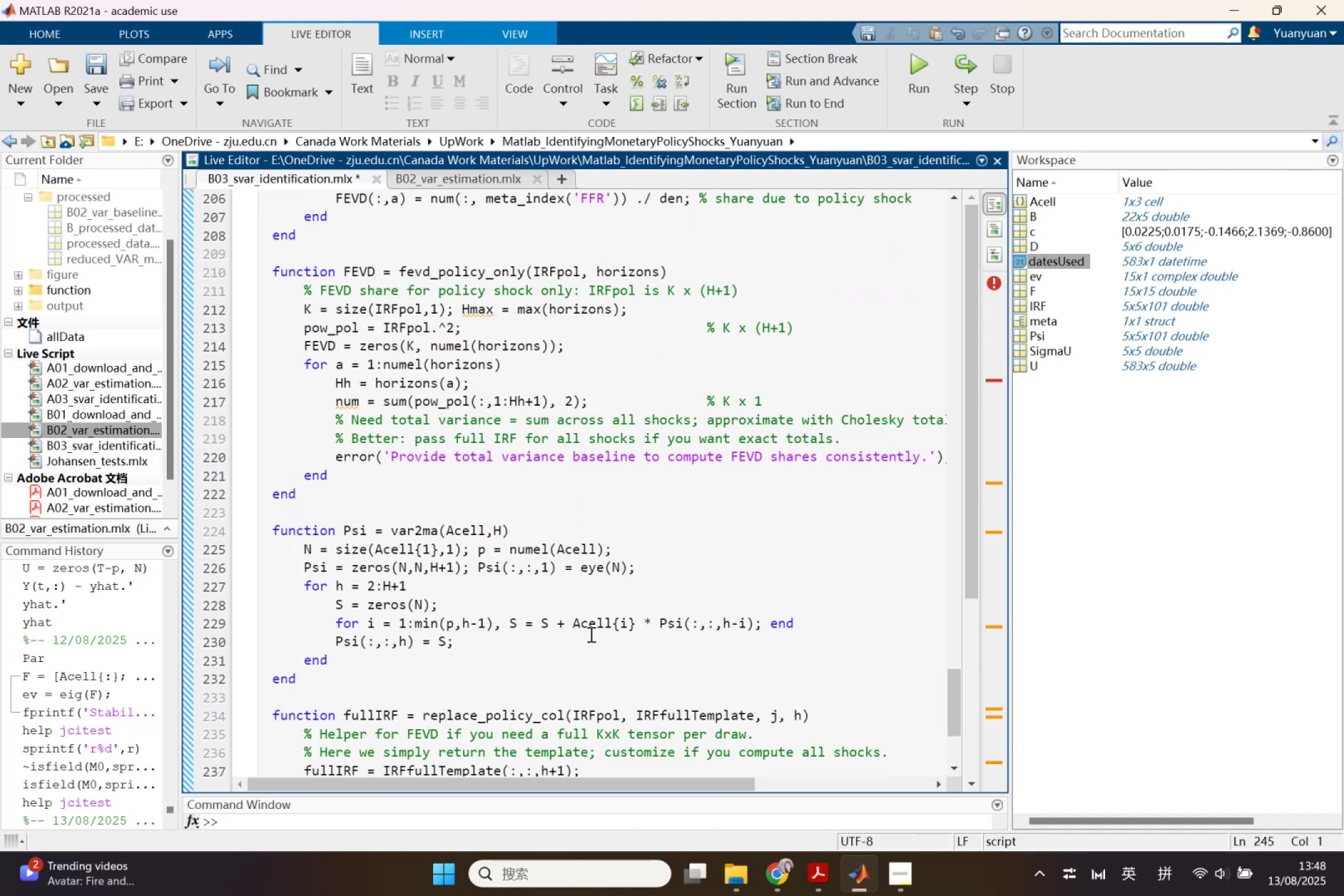 
left_click([596, 626])
 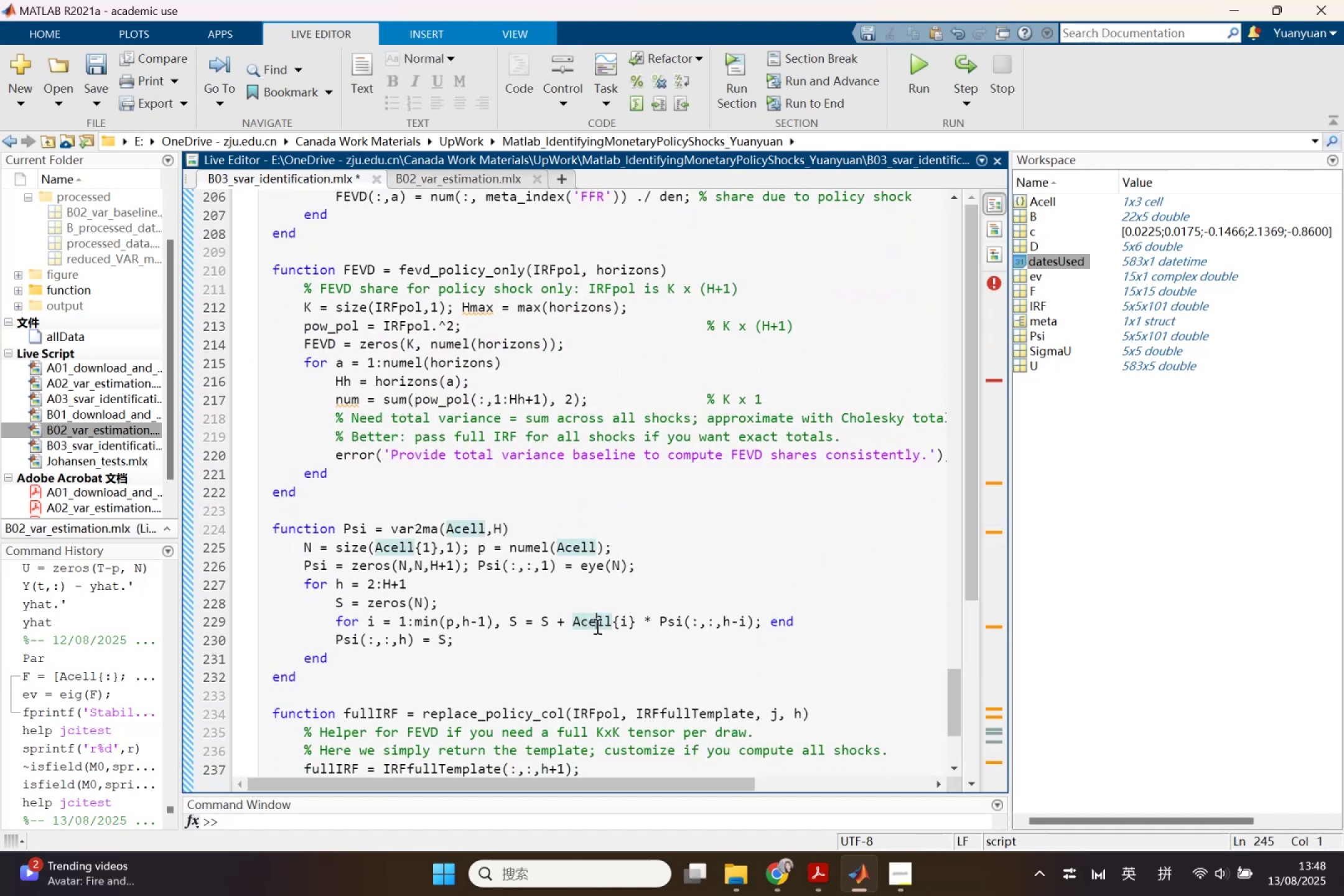 
scroll: coordinate [609, 604], scroll_direction: up, amount: 17.0
 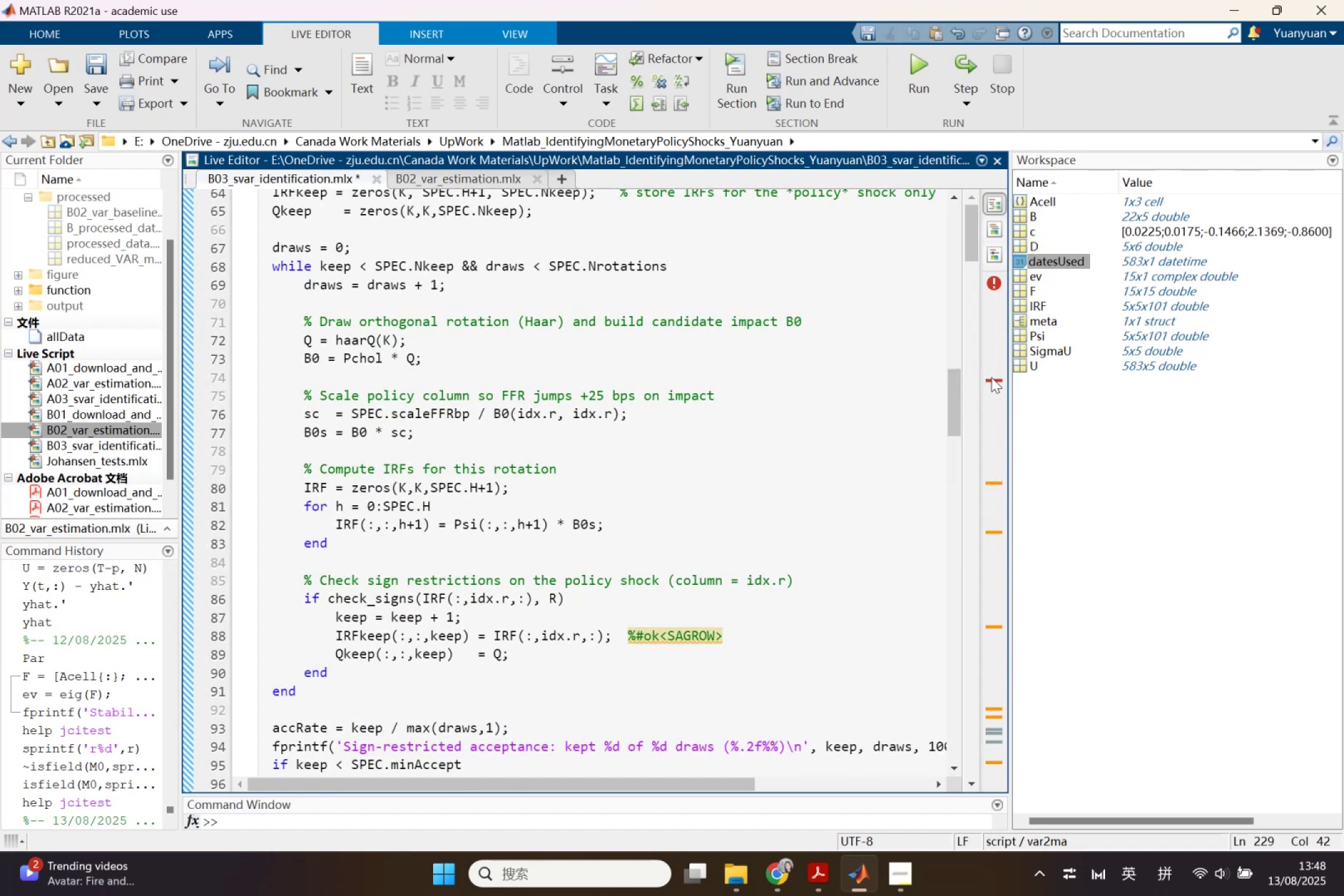 
left_click([991, 378])
 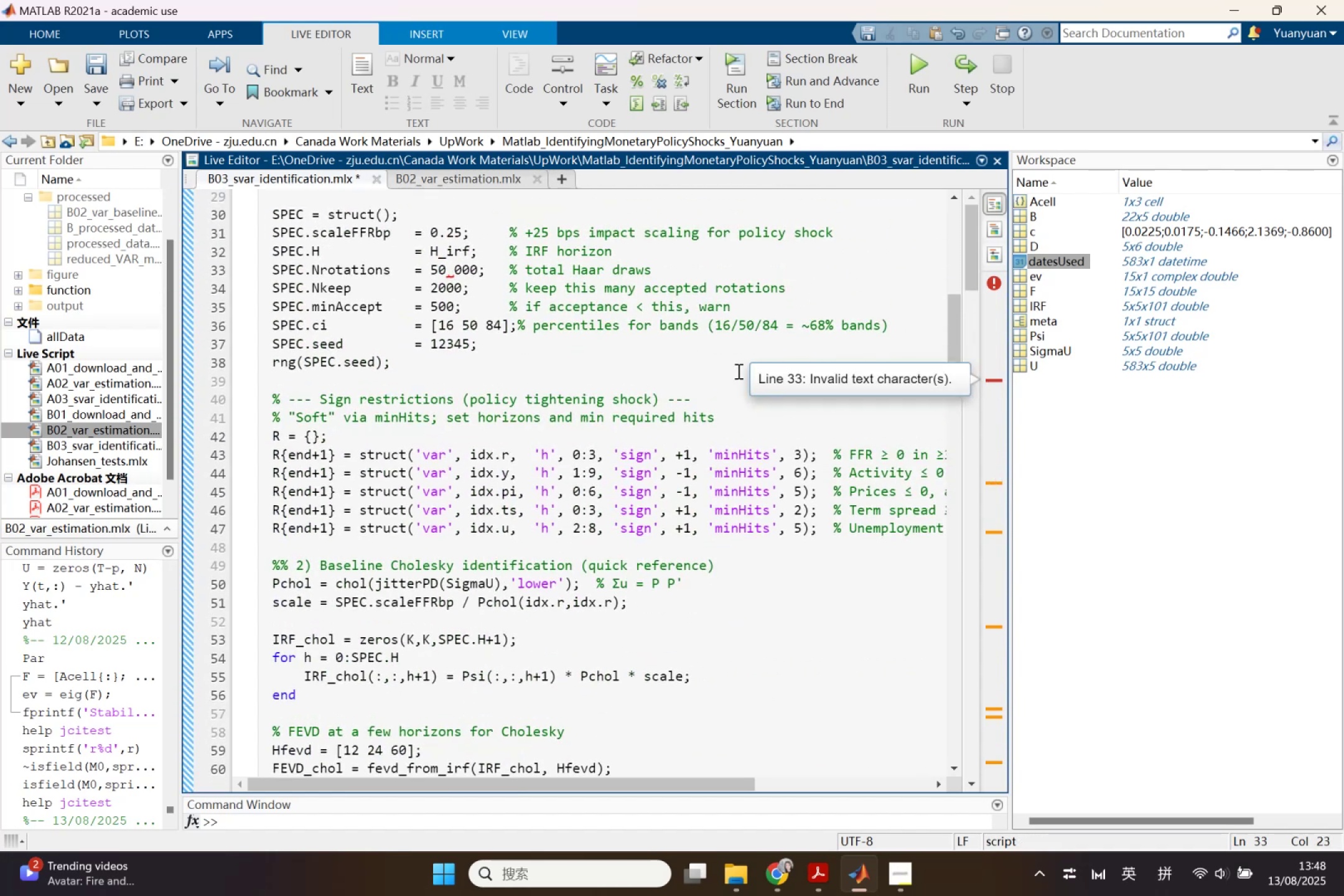 
left_click([597, 342])
 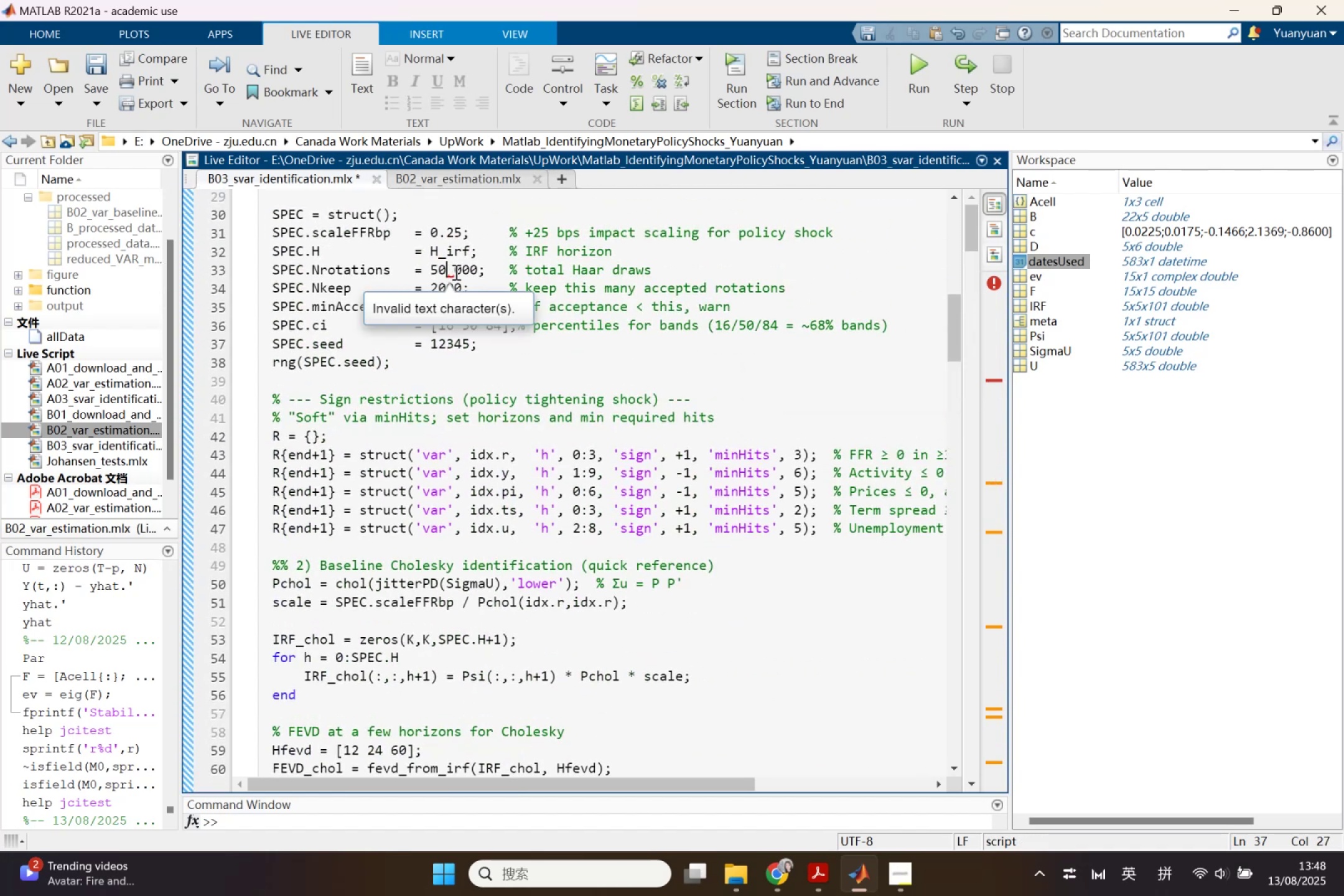 
double_click([457, 272])
 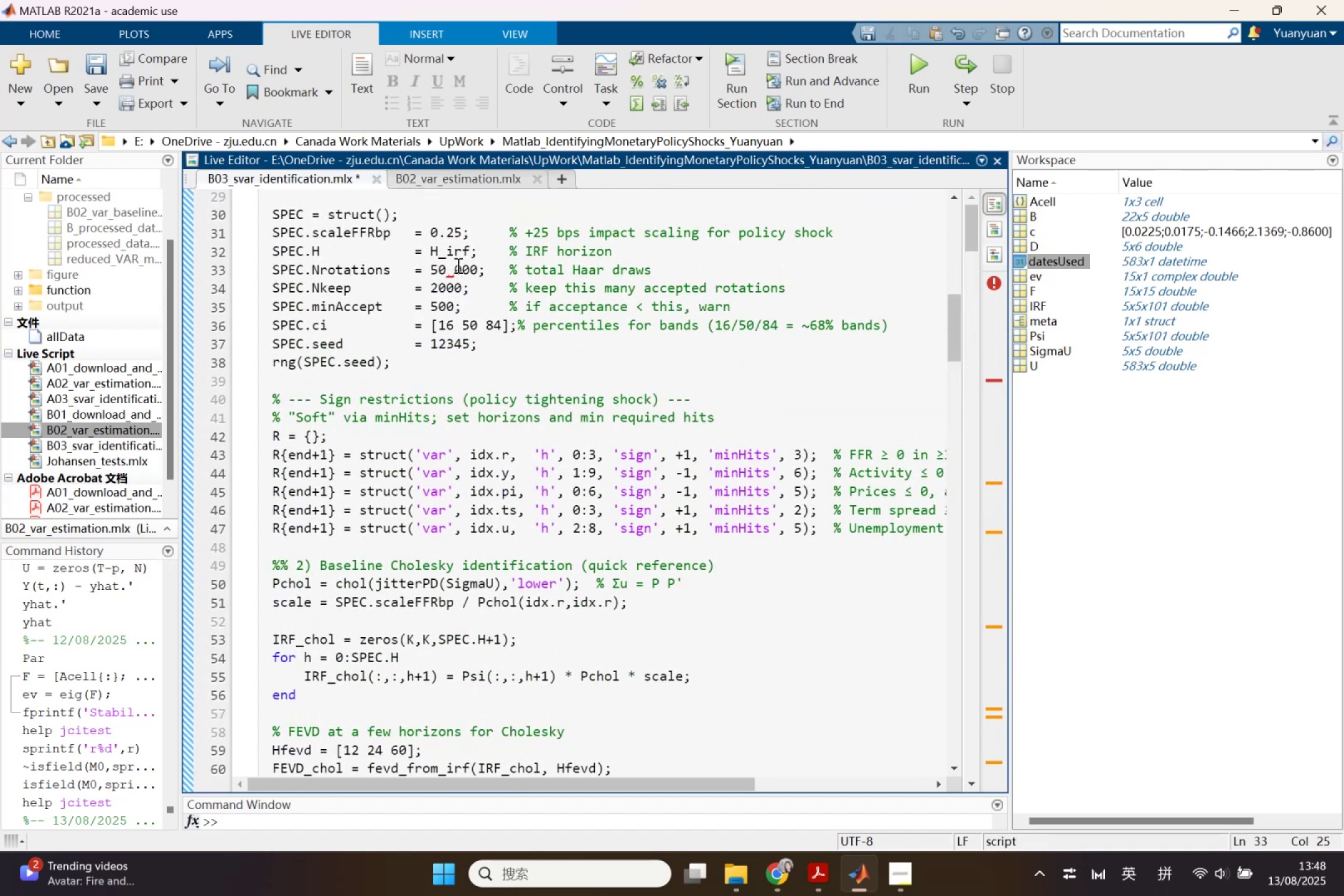 
left_click([455, 266])
 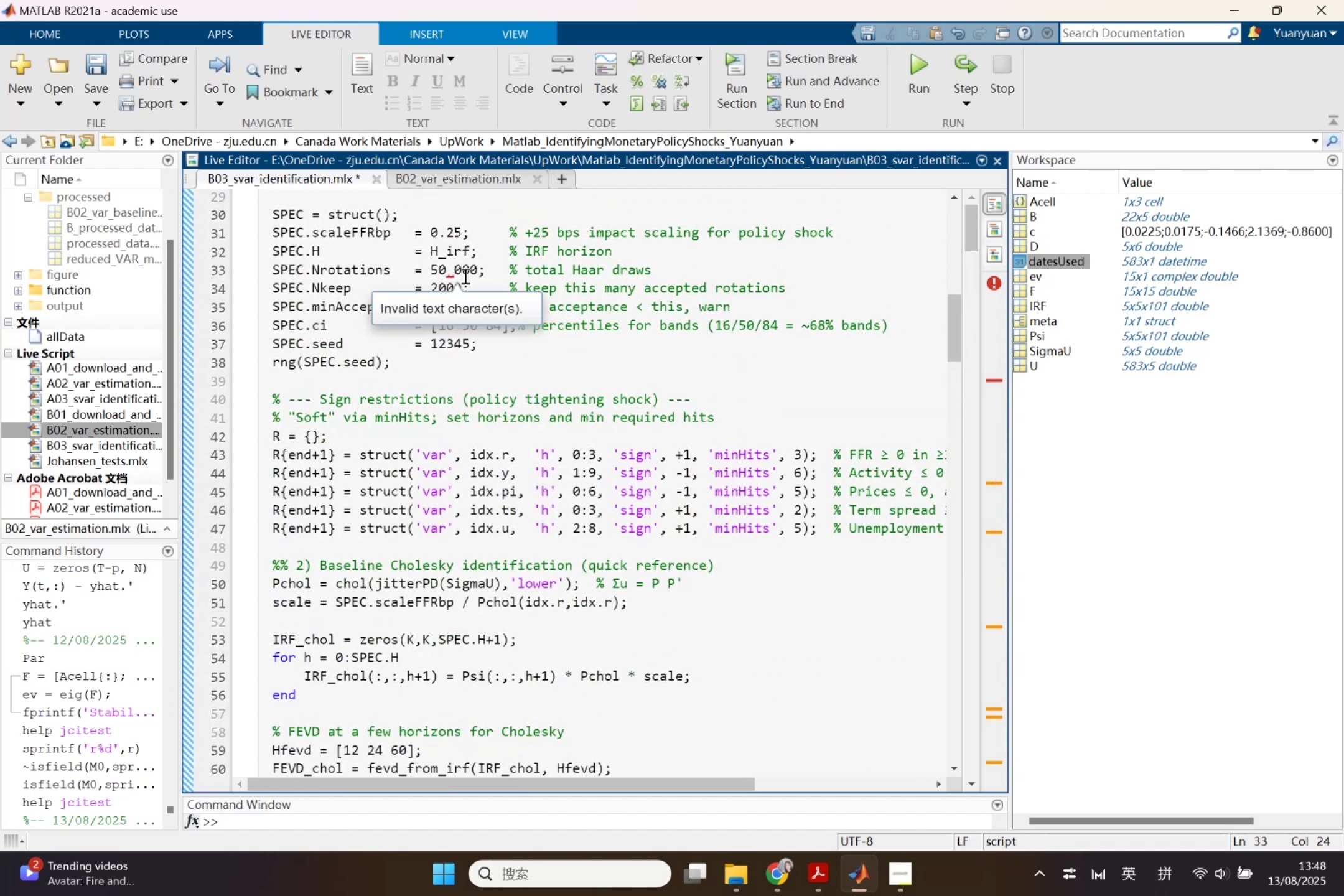 
key(Backspace)
 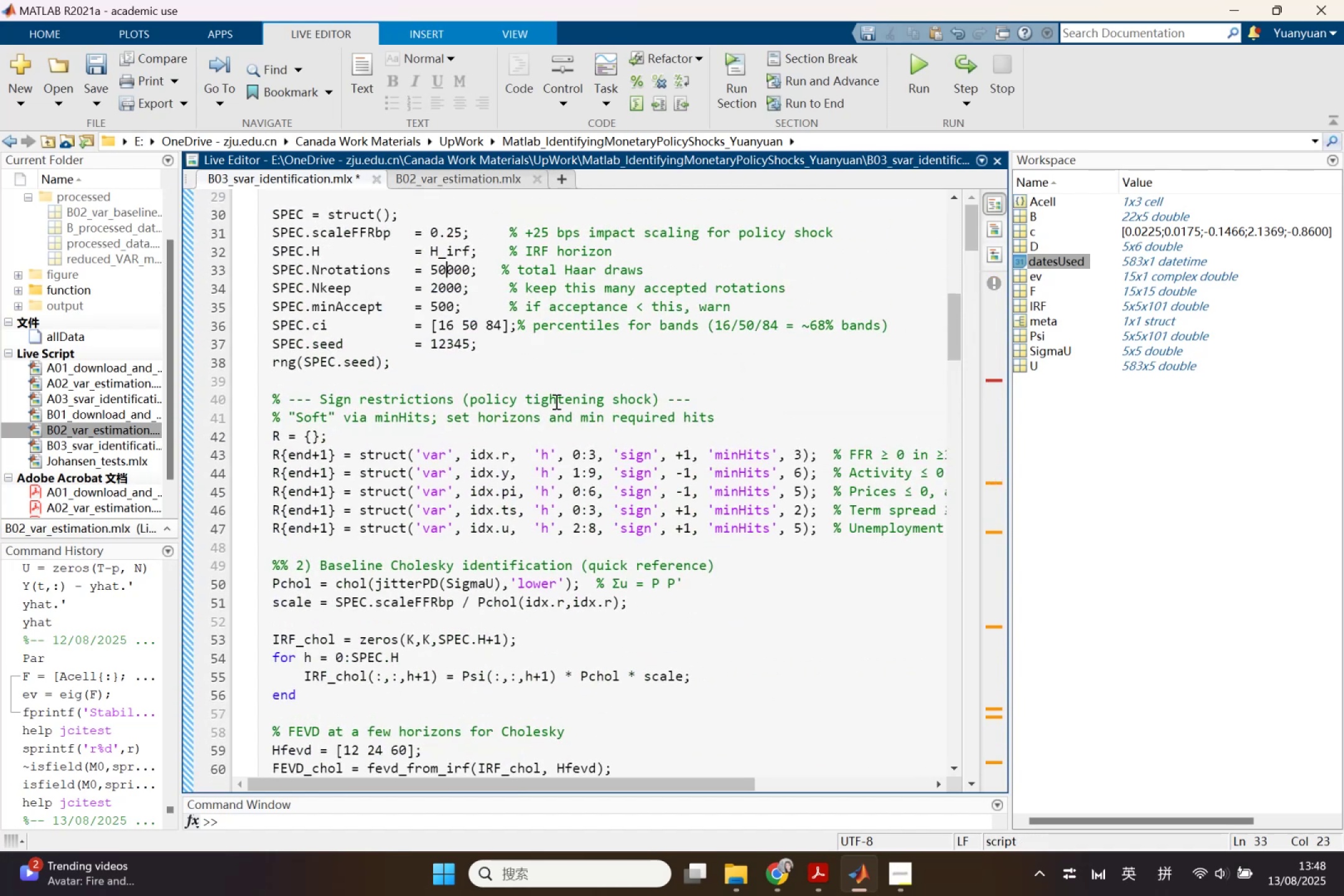 
scroll: coordinate [587, 463], scroll_direction: up, amount: 6.0
 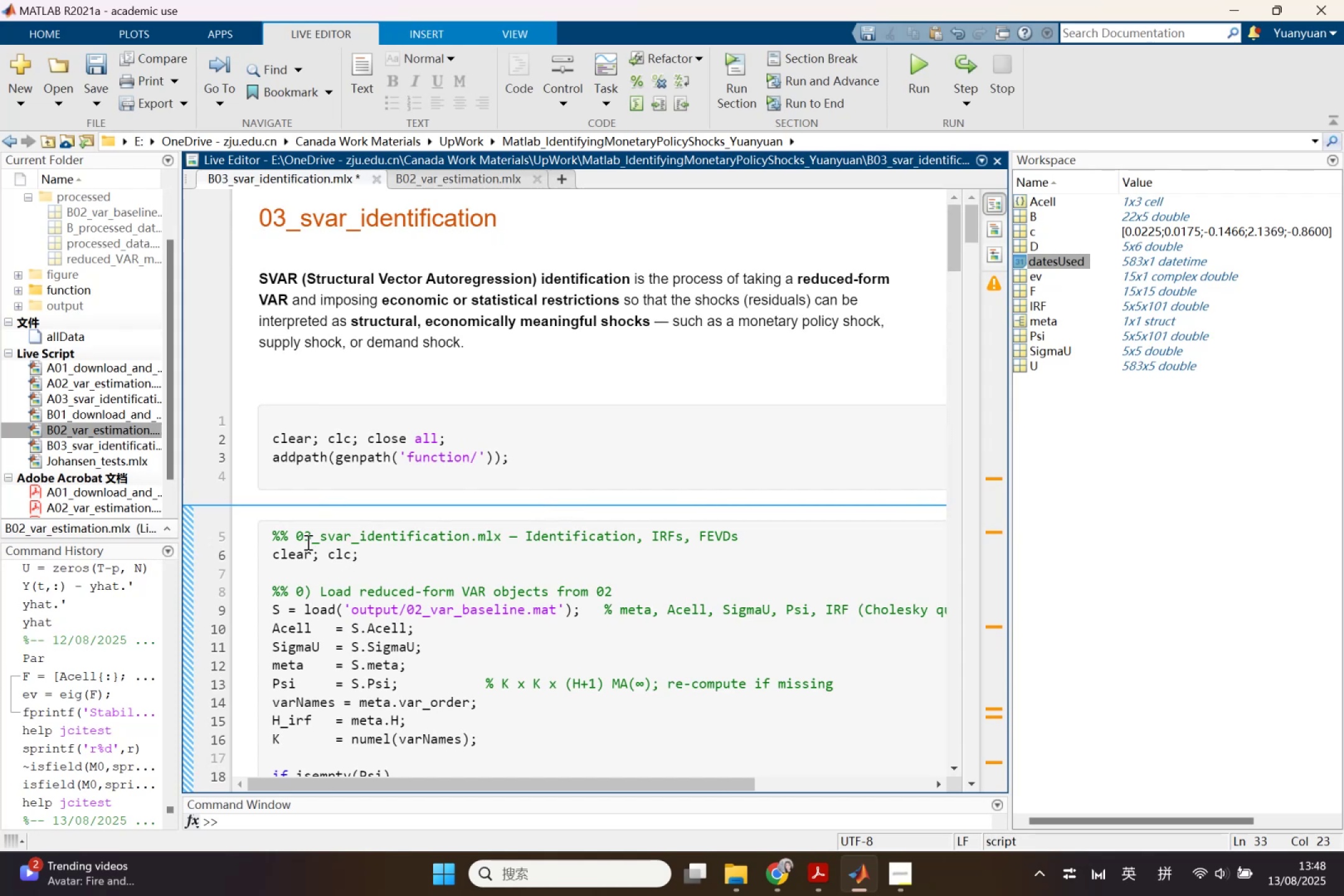 
left_click_drag(start_coordinate=[262, 532], to_coordinate=[745, 566])
 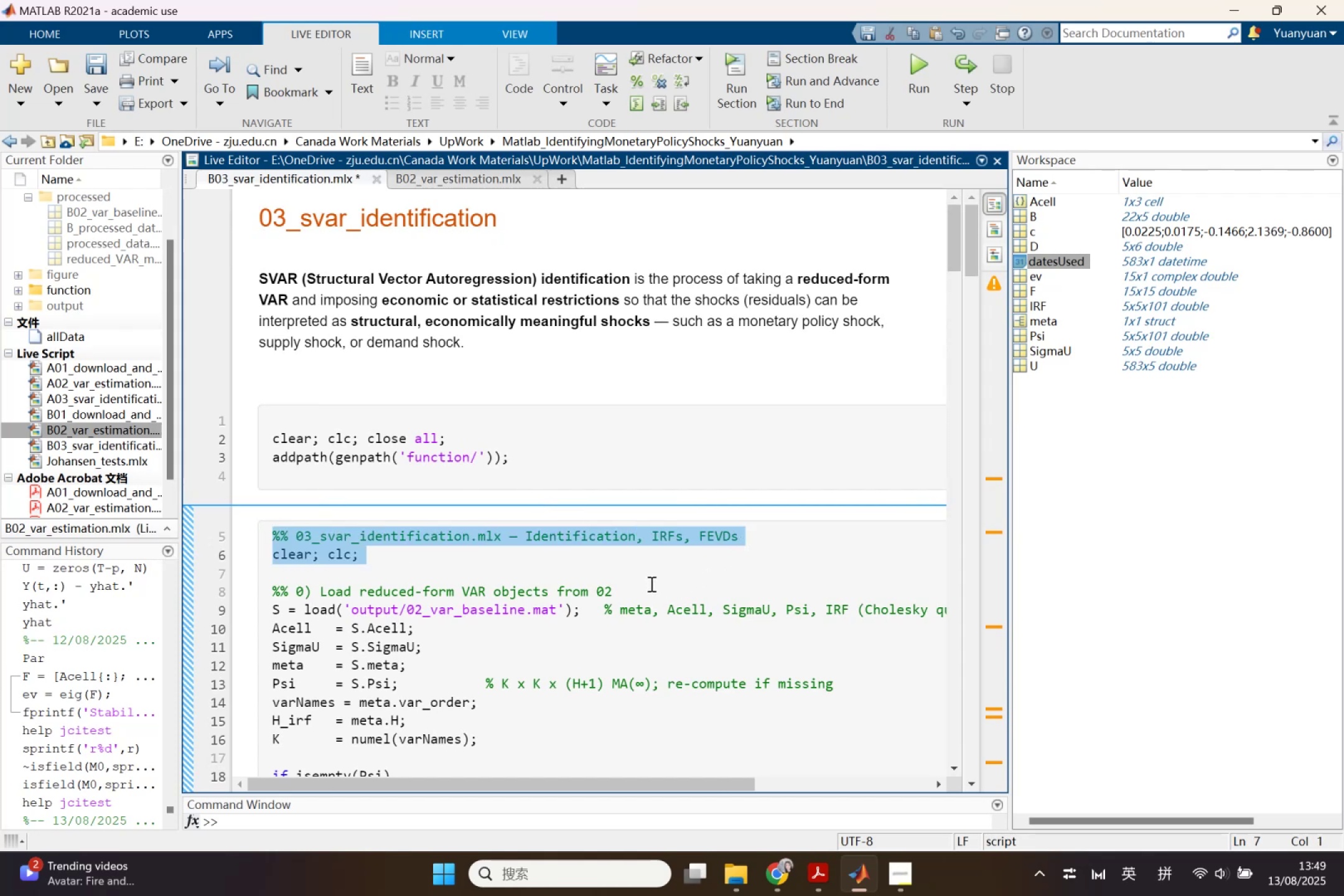 
key(Backspace)
 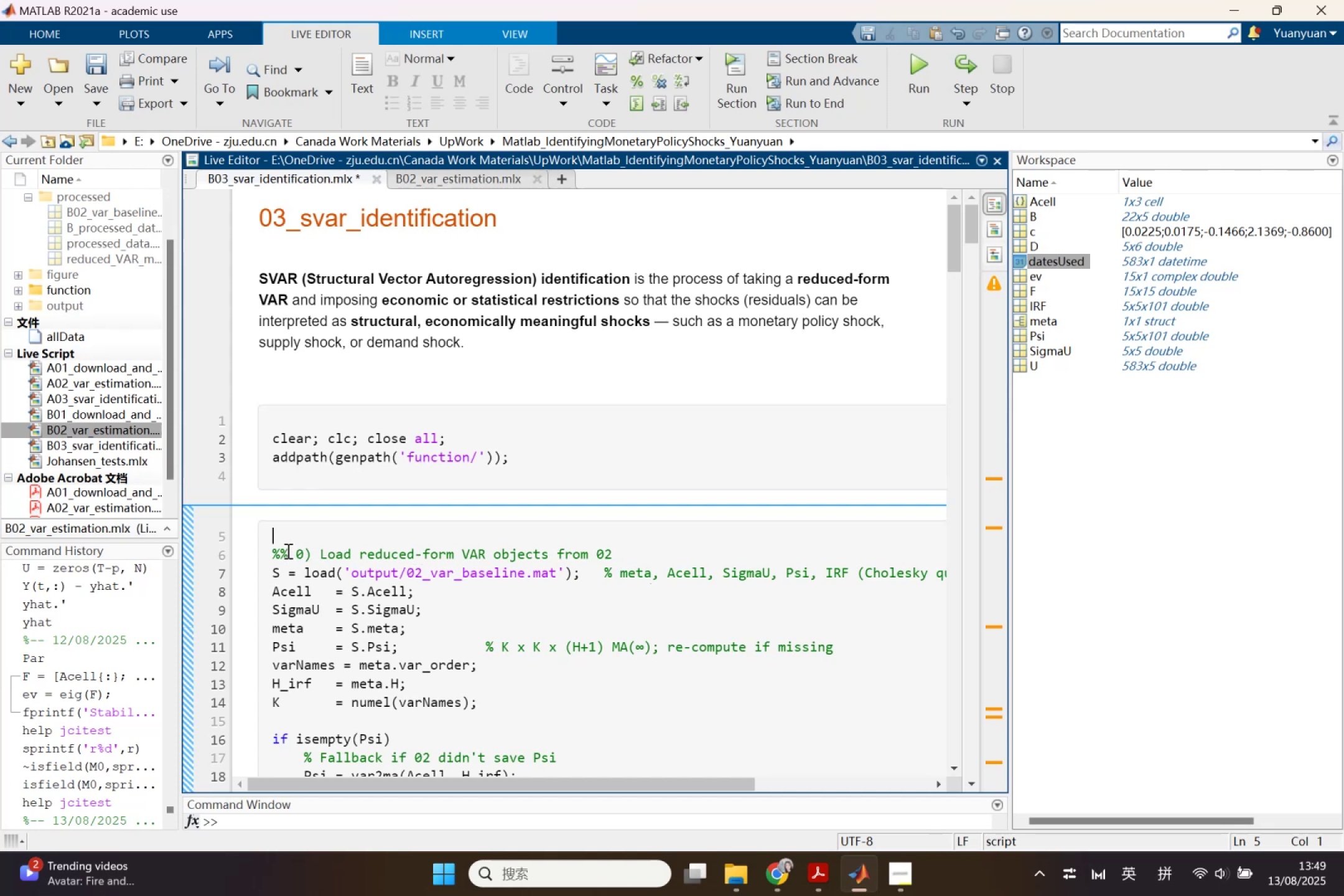 
left_click([629, 551])
 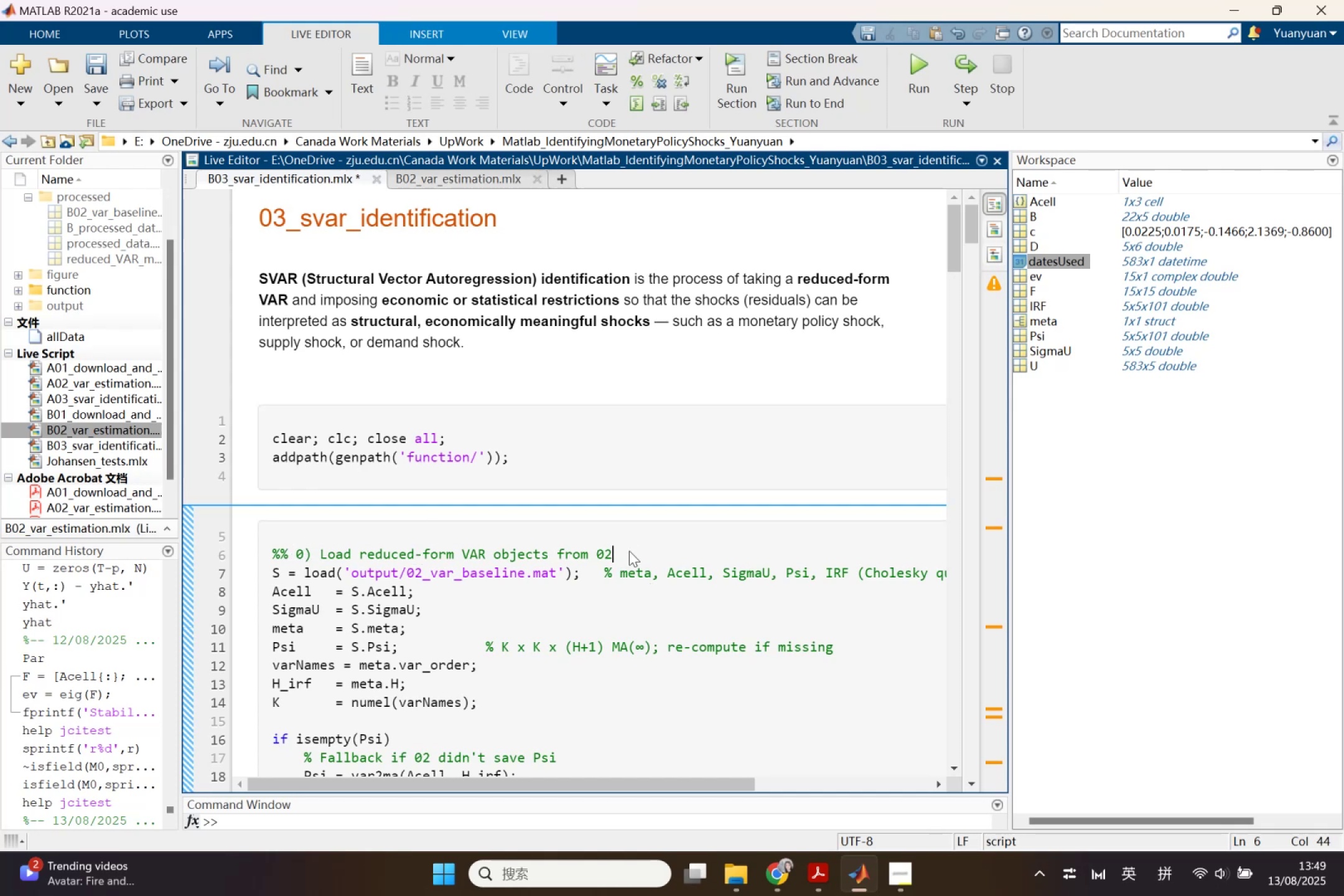 
key(Enter)
 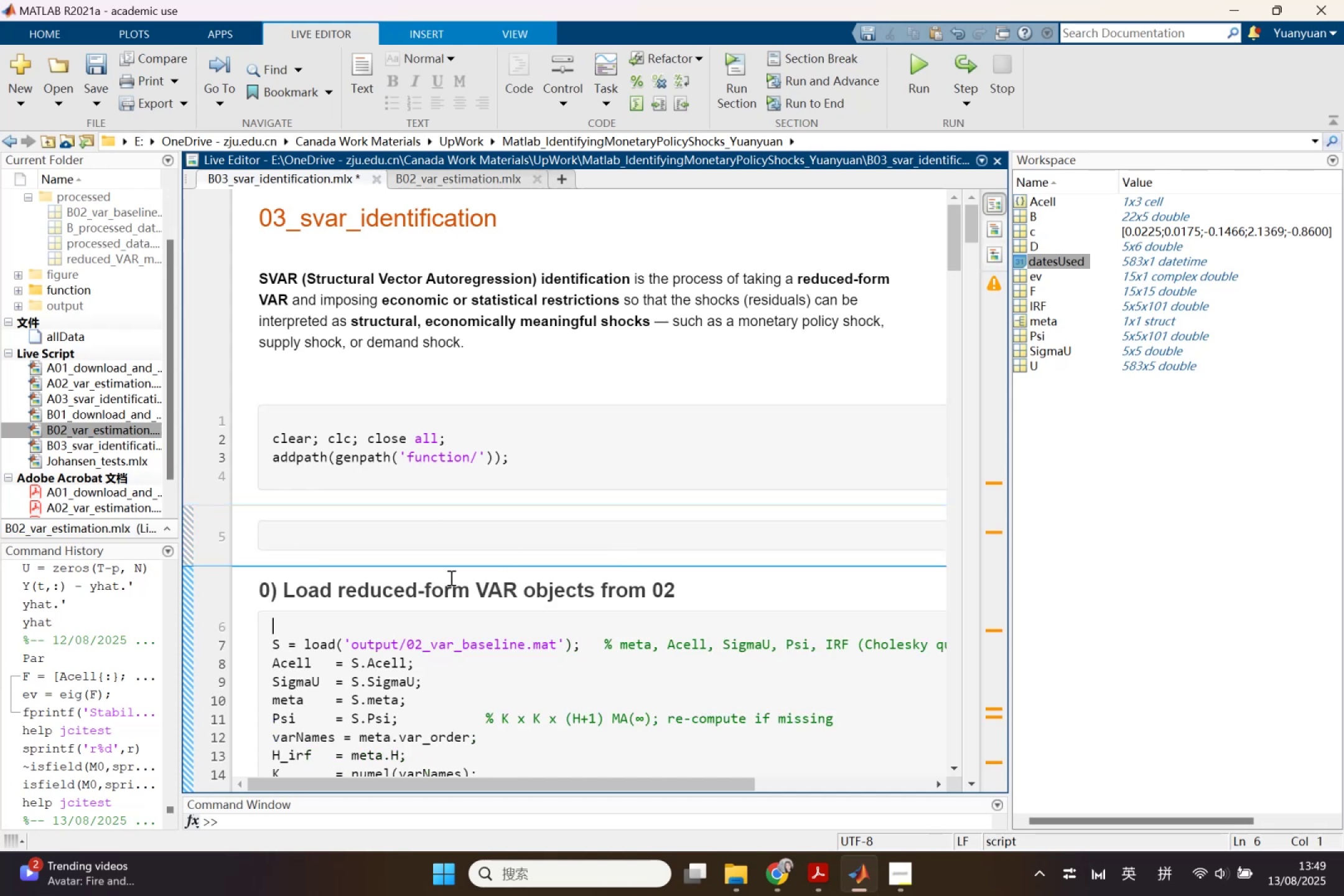 
scroll: coordinate [447, 565], scroll_direction: down, amount: 2.0
 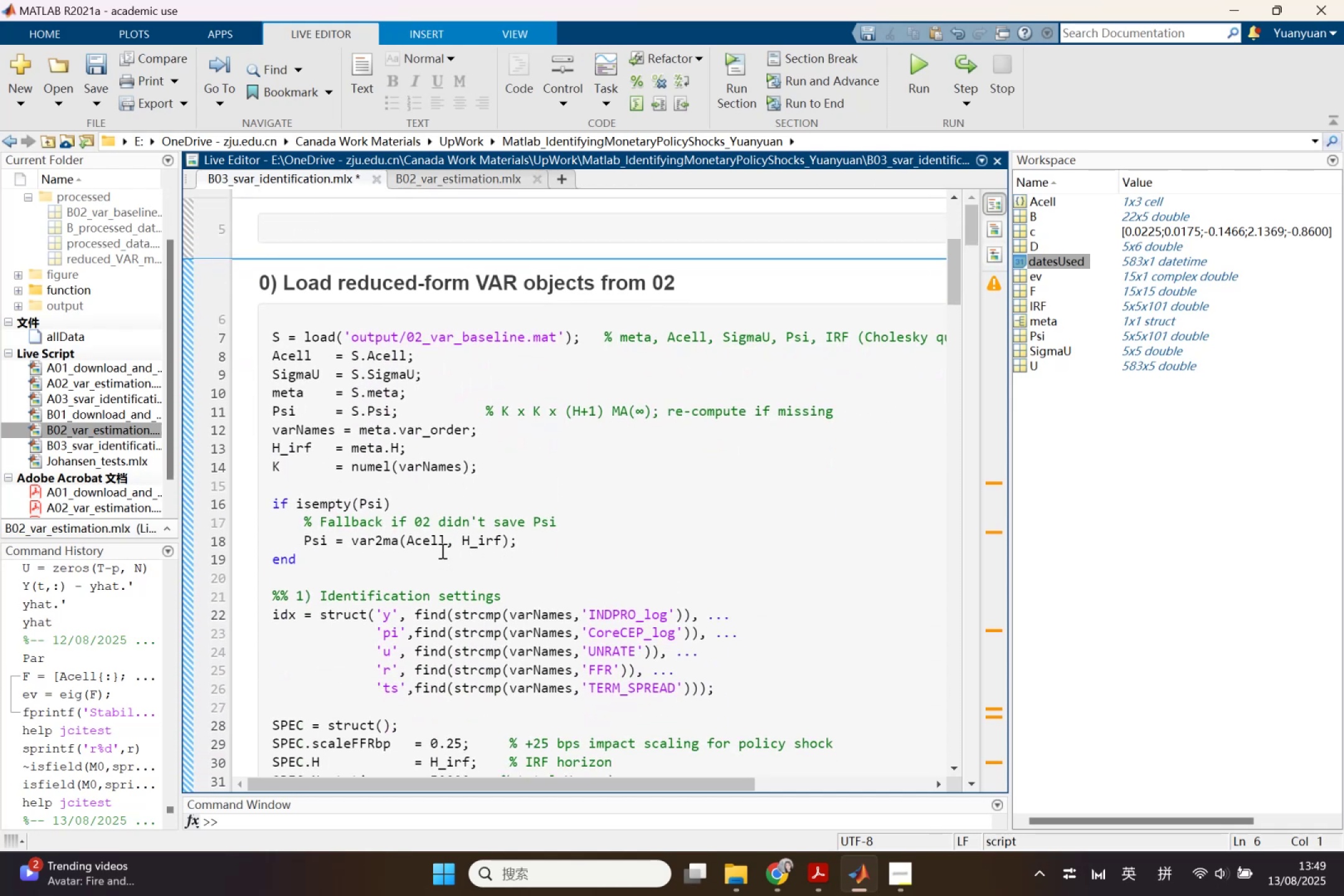 
wait(9.26)
 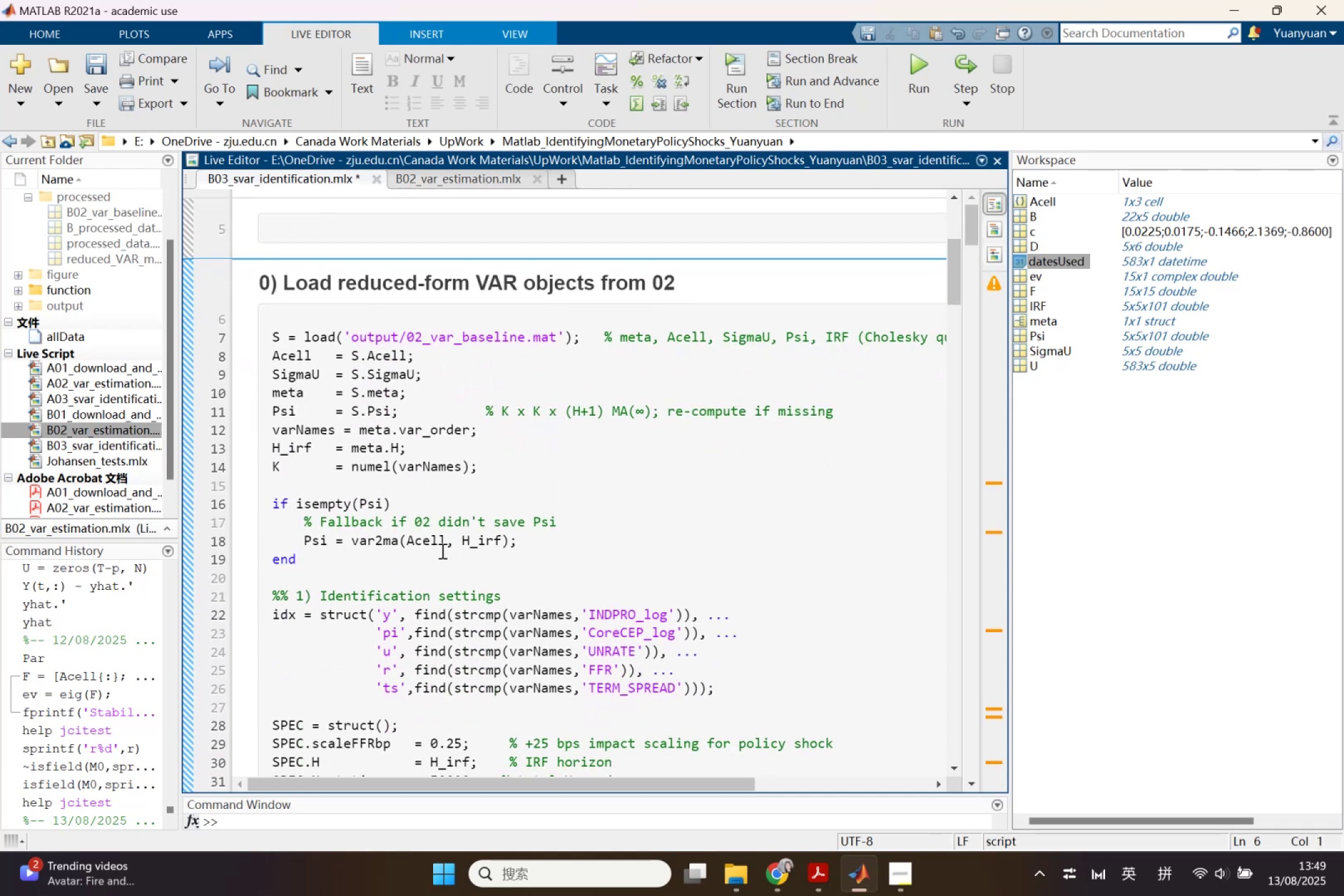 
left_click_drag(start_coordinate=[261, 503], to_coordinate=[310, 573])
 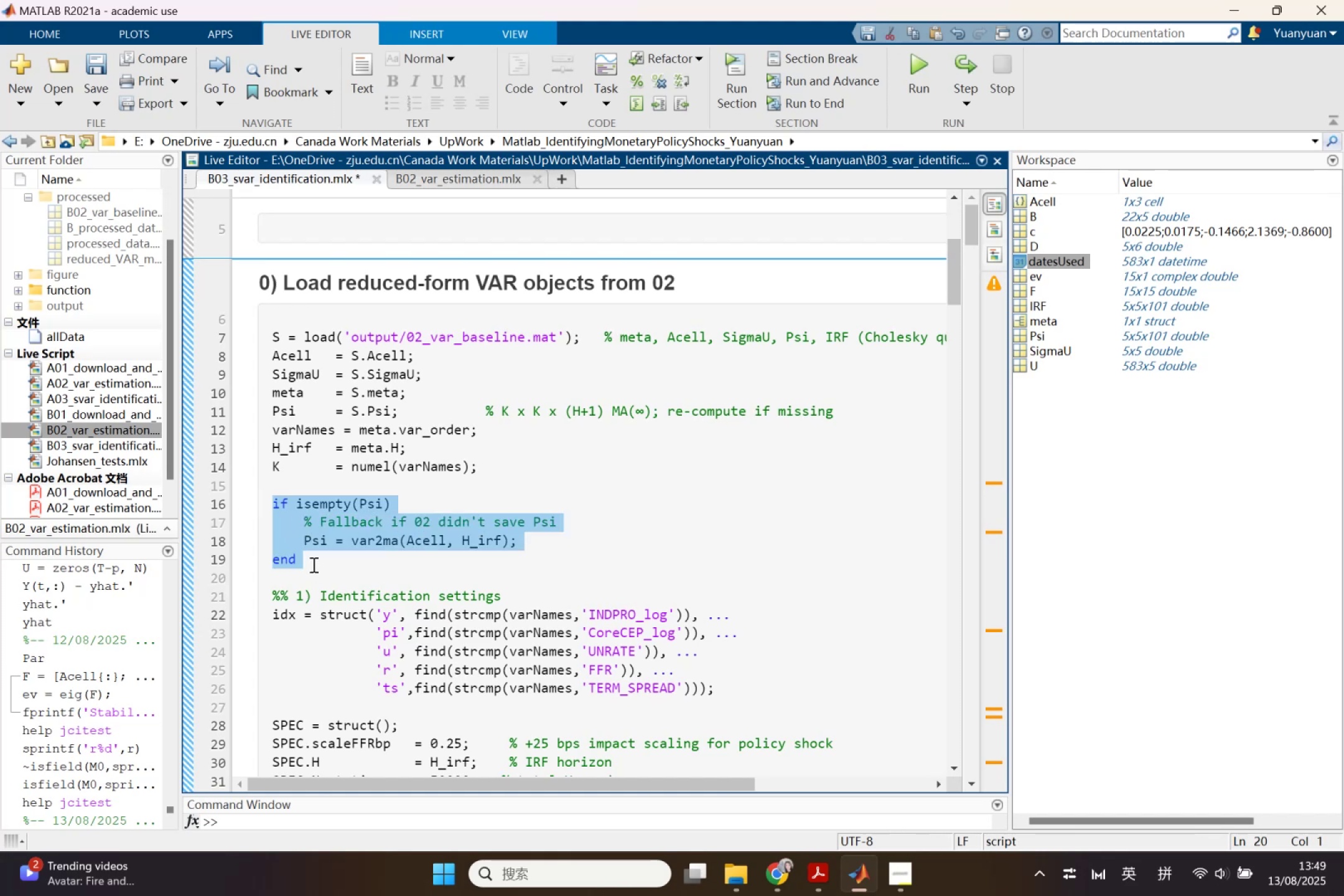 
key(Backslash)
 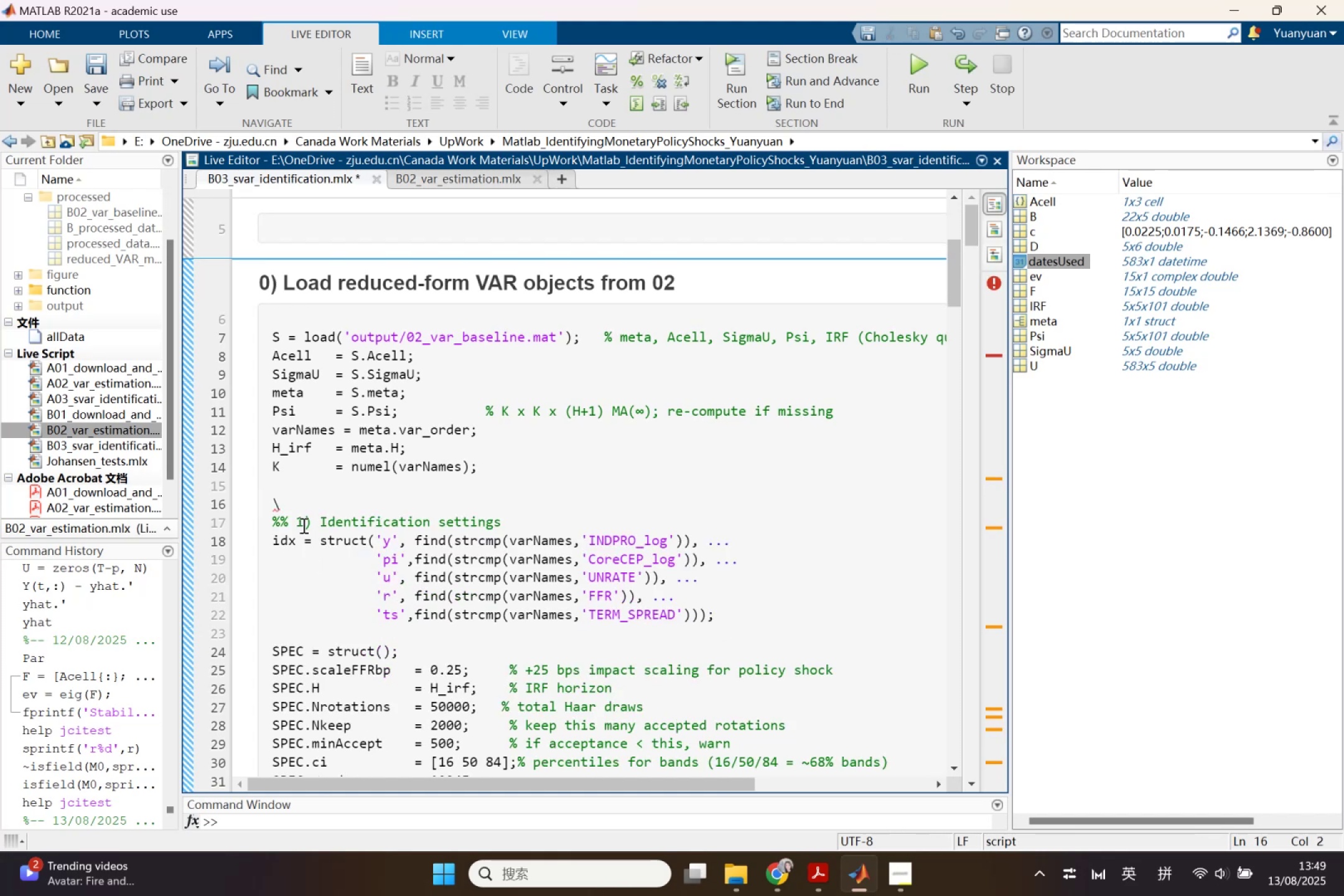 
key(Backspace)
 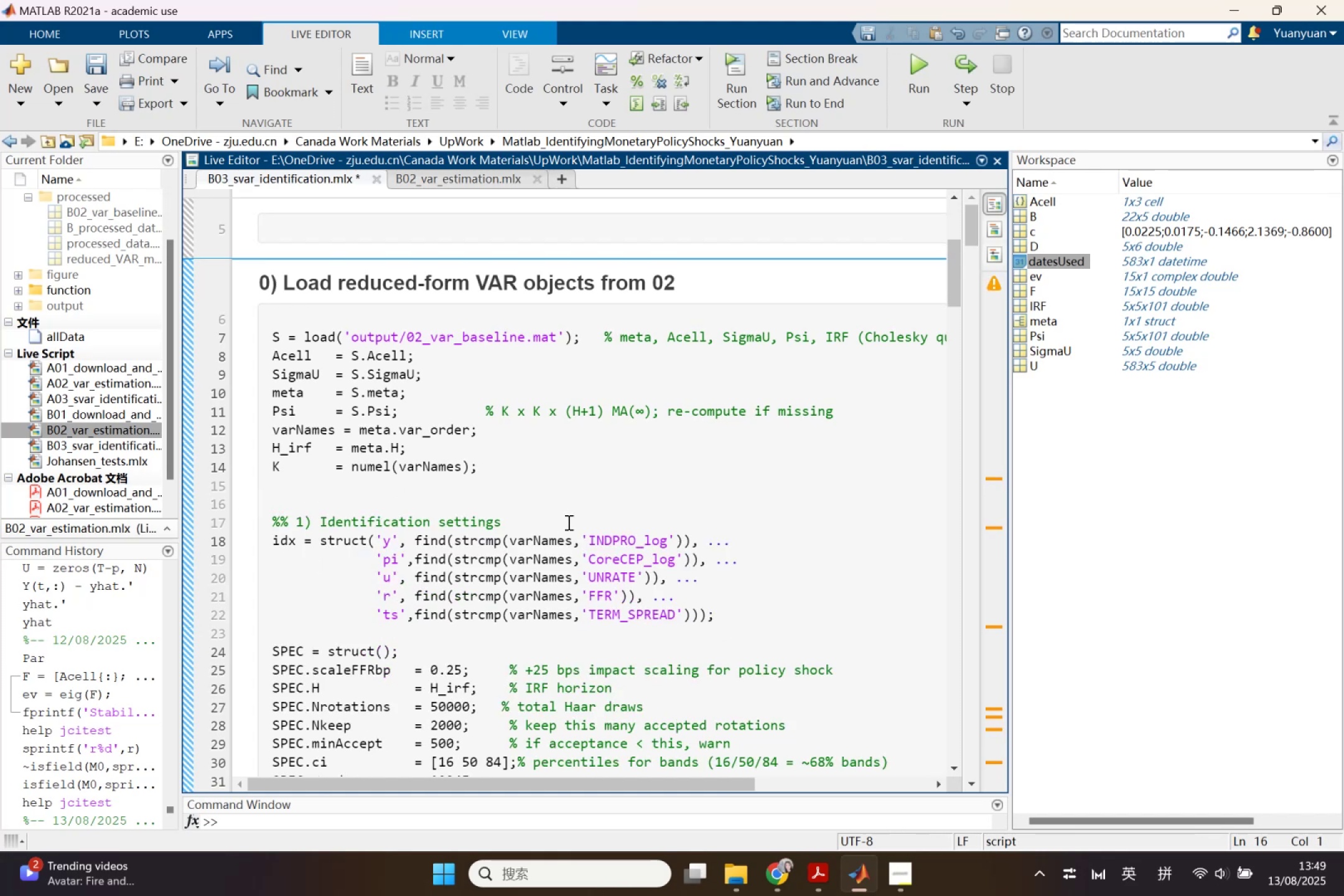 
left_click([567, 522])
 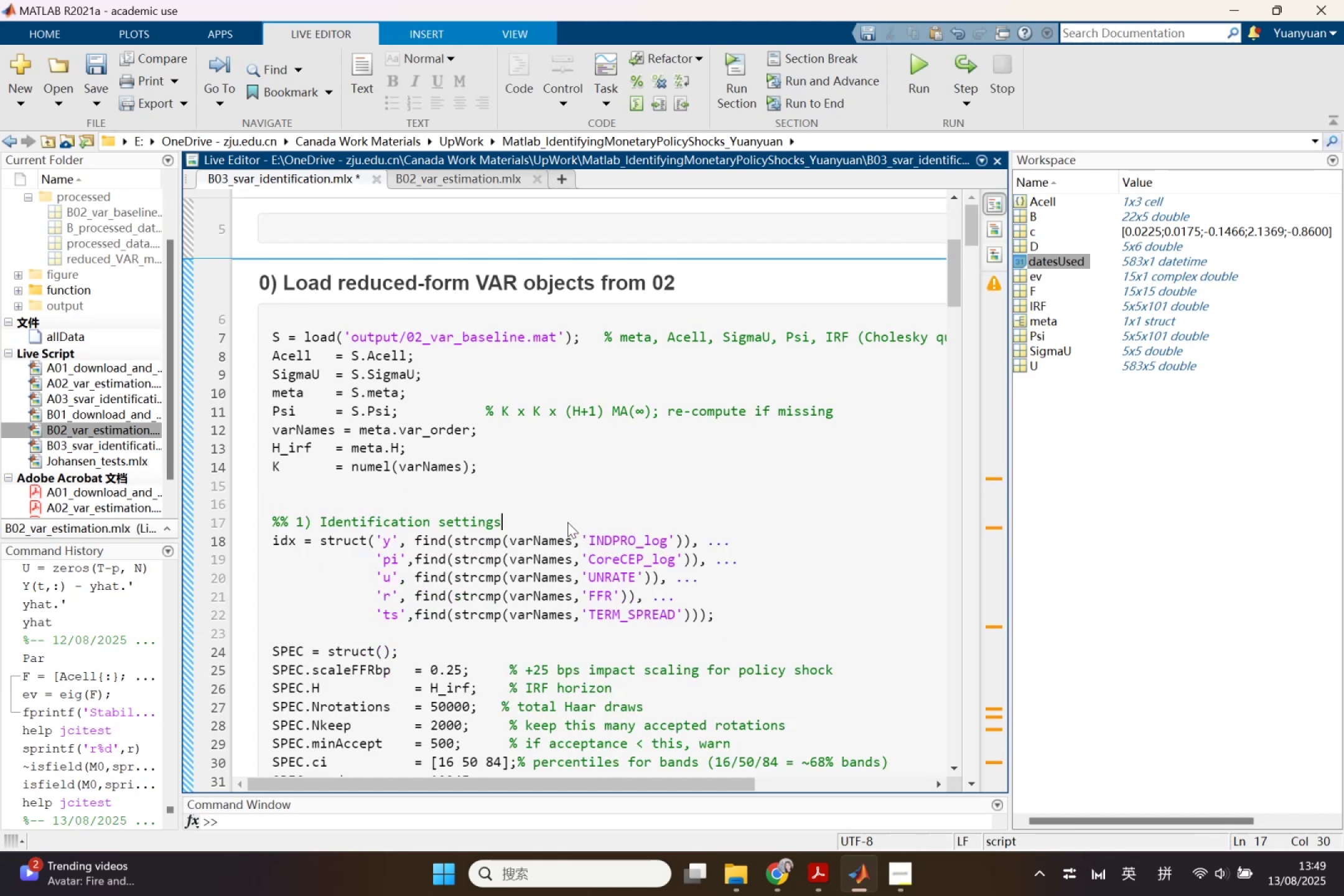 
key(Enter)
 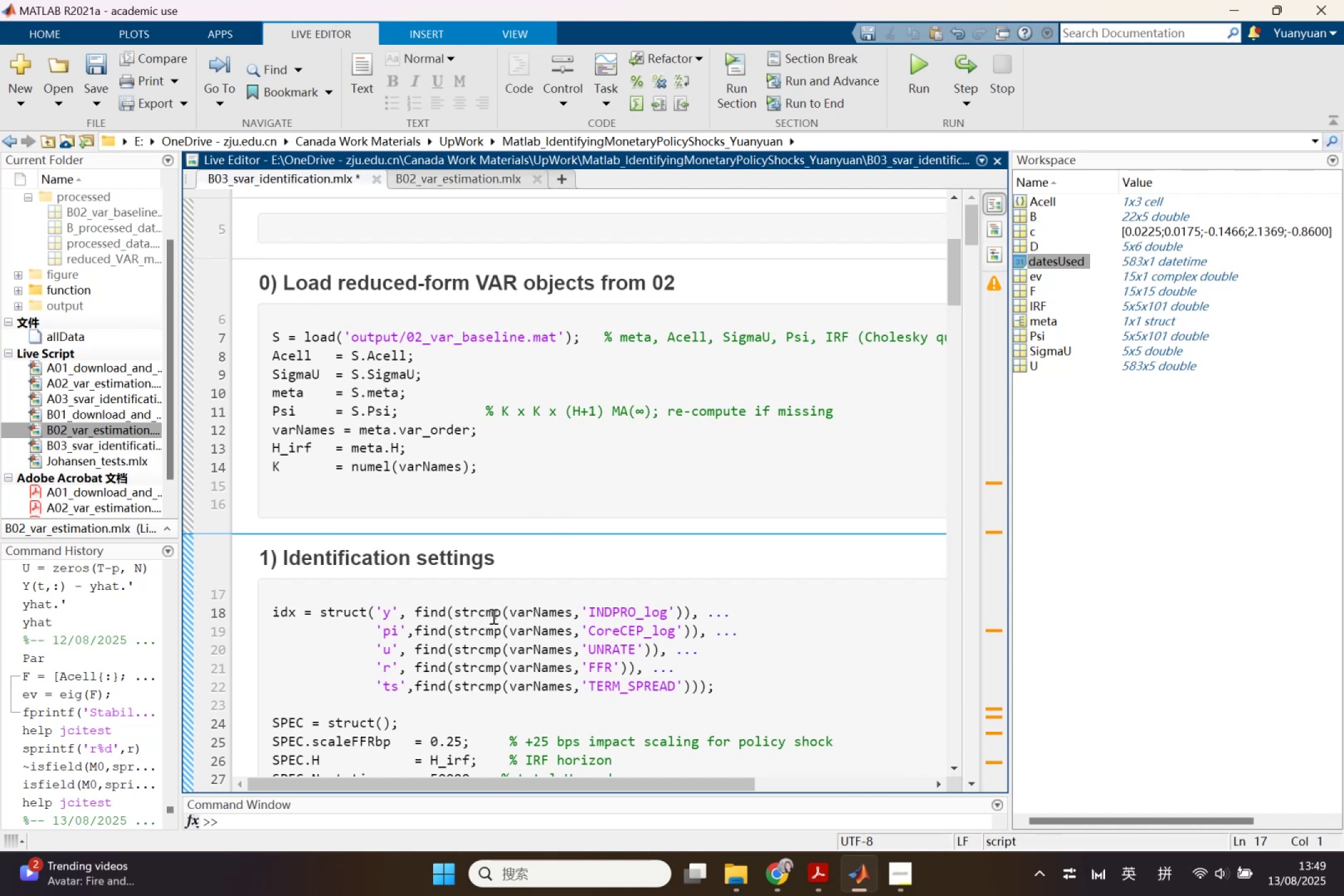 
wait(8.5)
 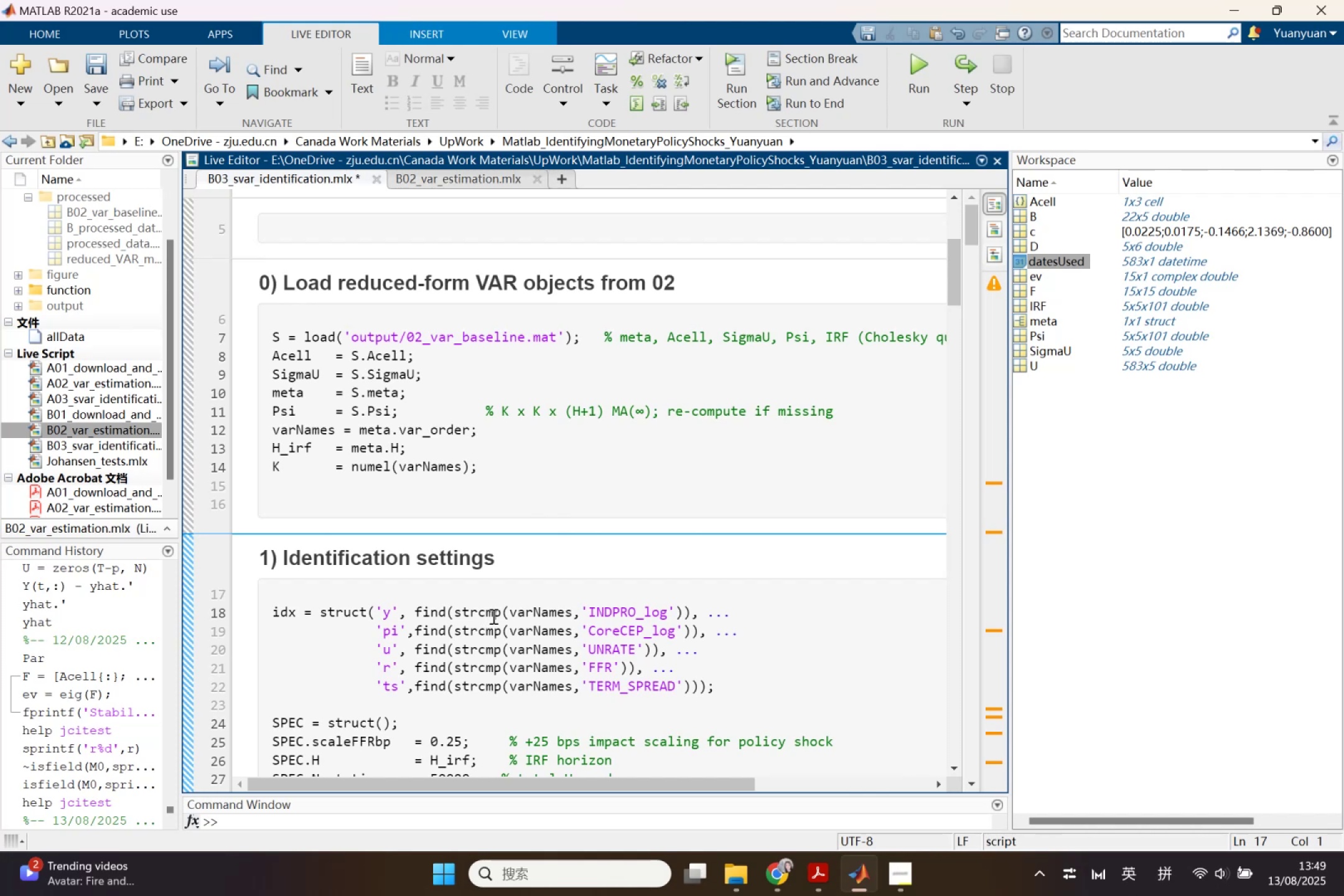 
scroll: coordinate [492, 607], scroll_direction: down, amount: 2.0
 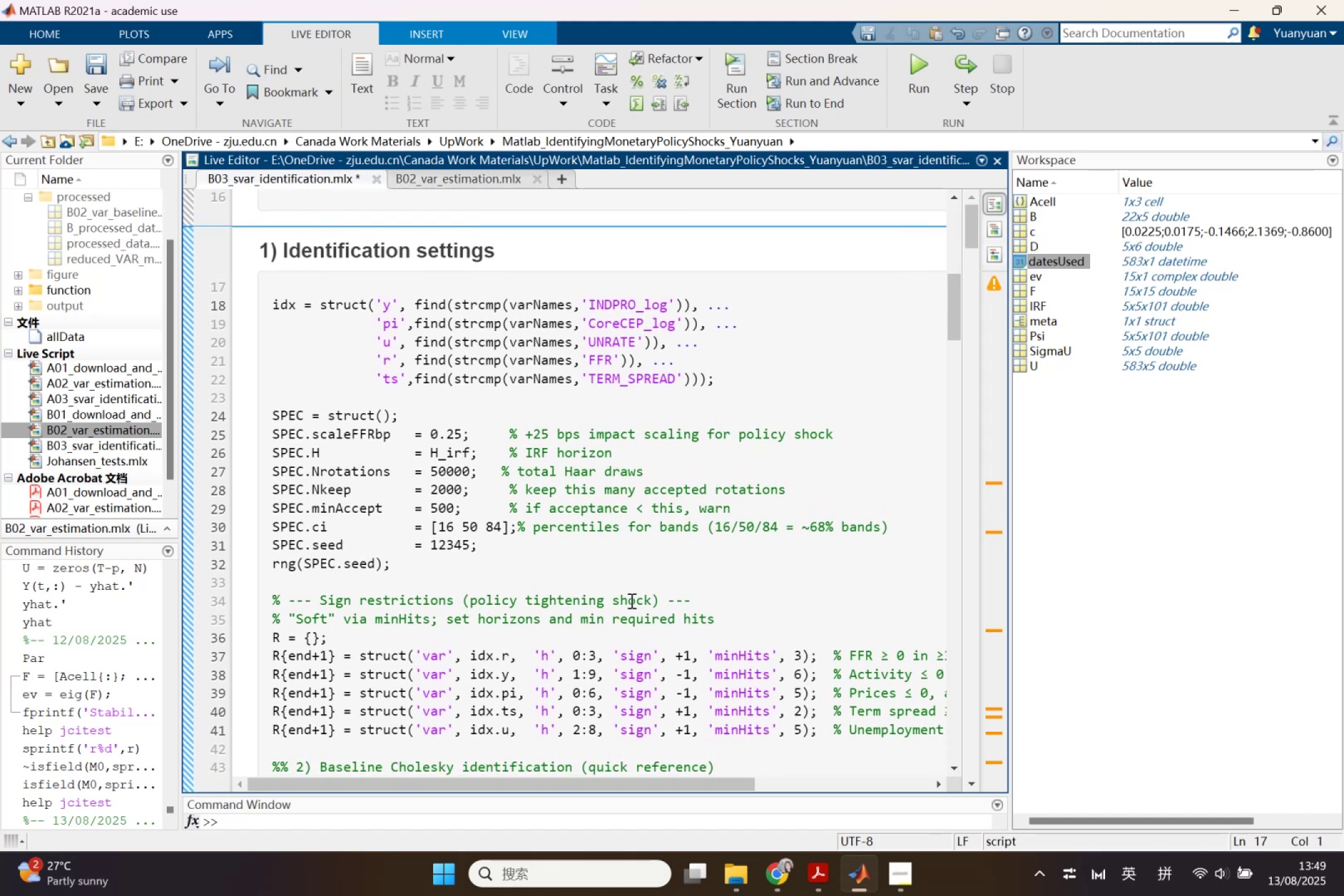 
wait(5.25)
 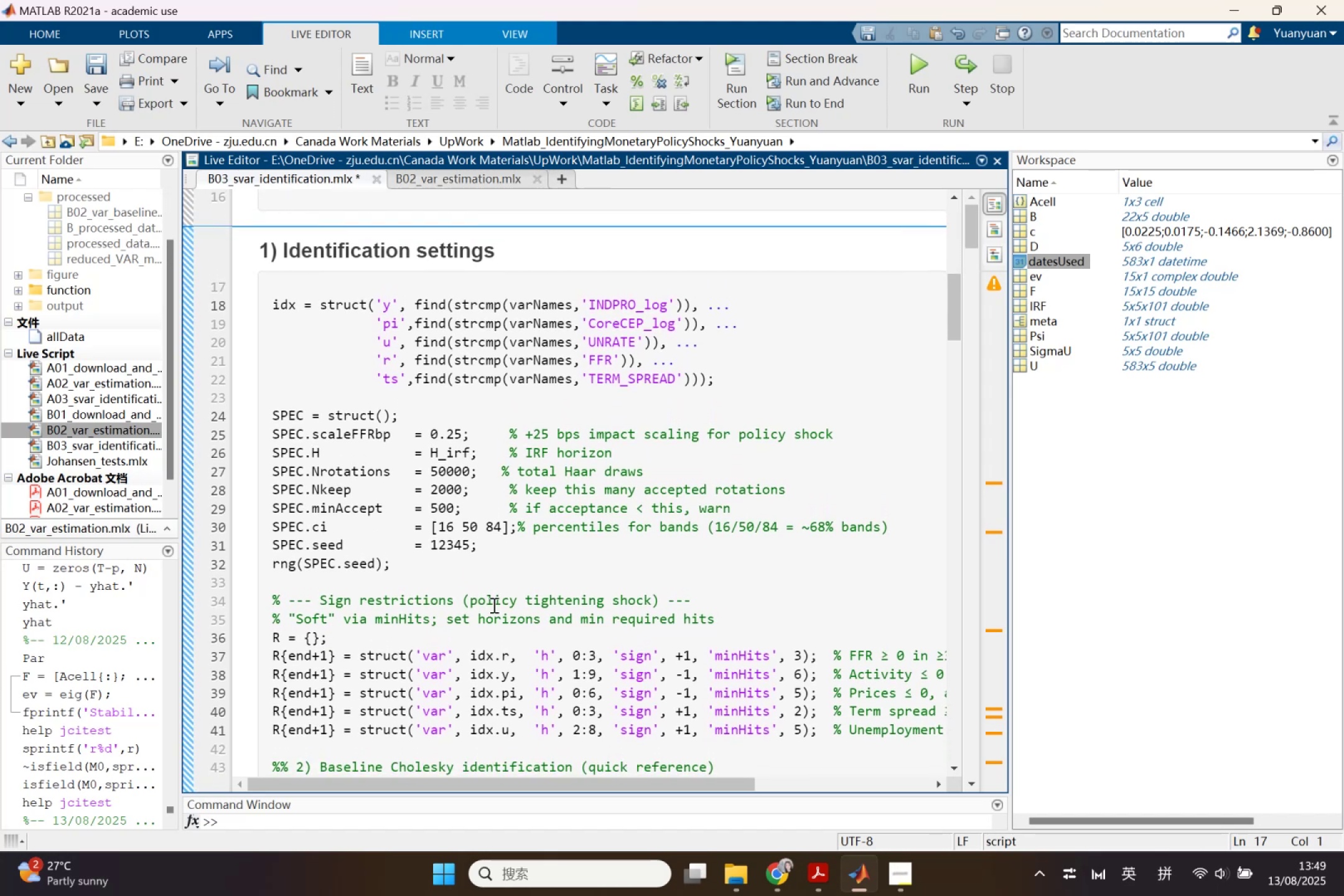 
scroll: coordinate [631, 599], scroll_direction: up, amount: 2.0
 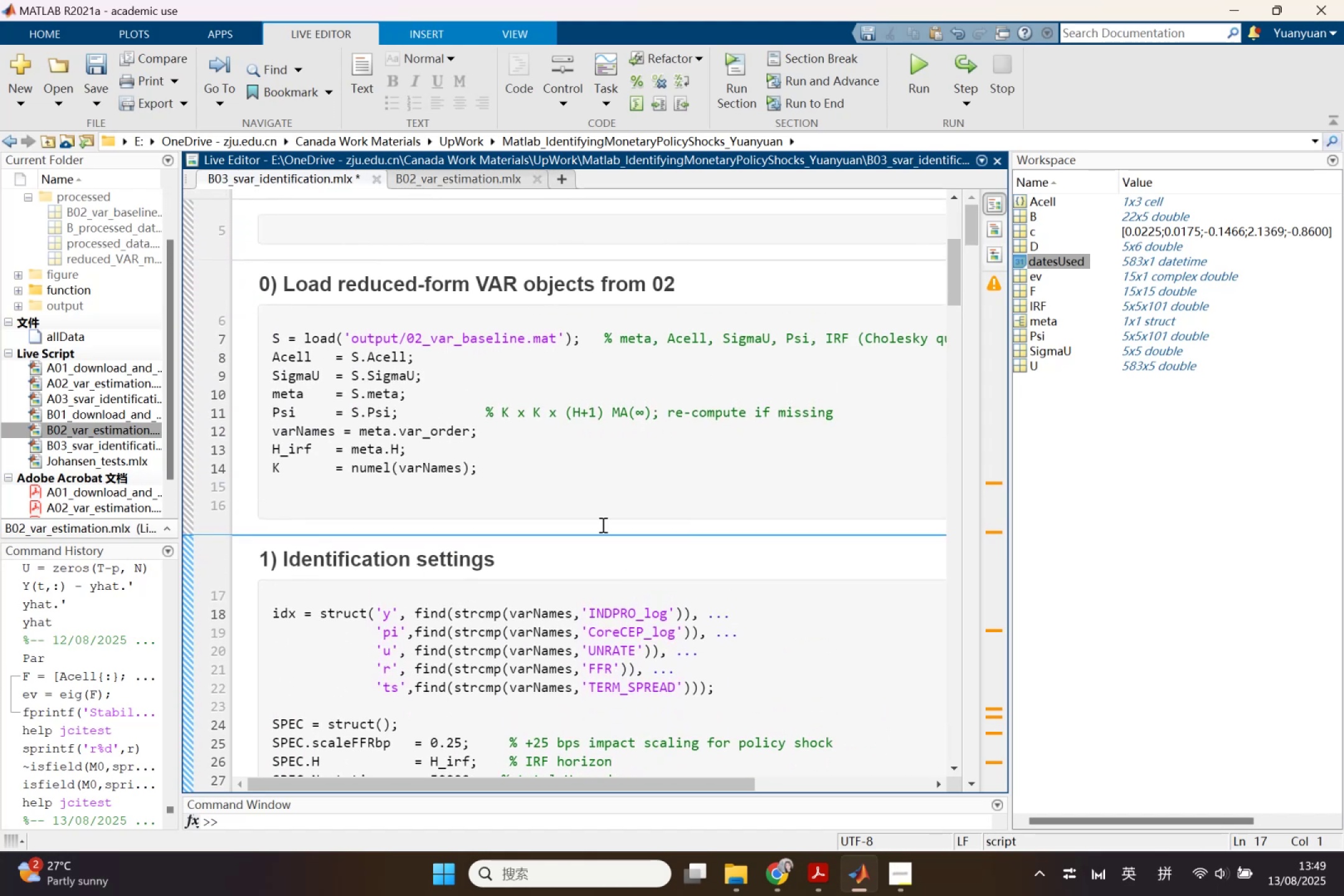 
left_click([590, 506])
 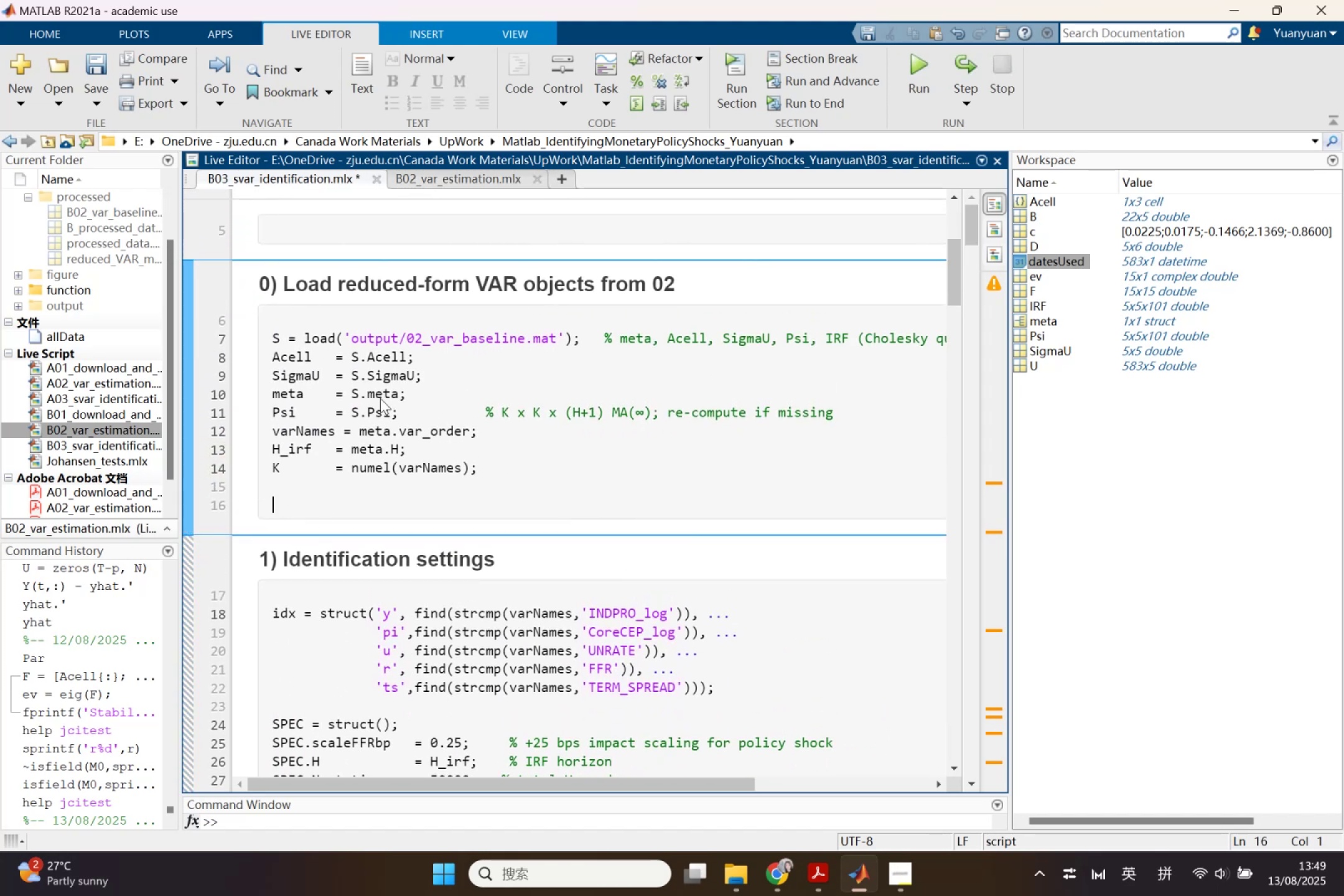 
scroll: coordinate [371, 402], scroll_direction: up, amount: 2.0
 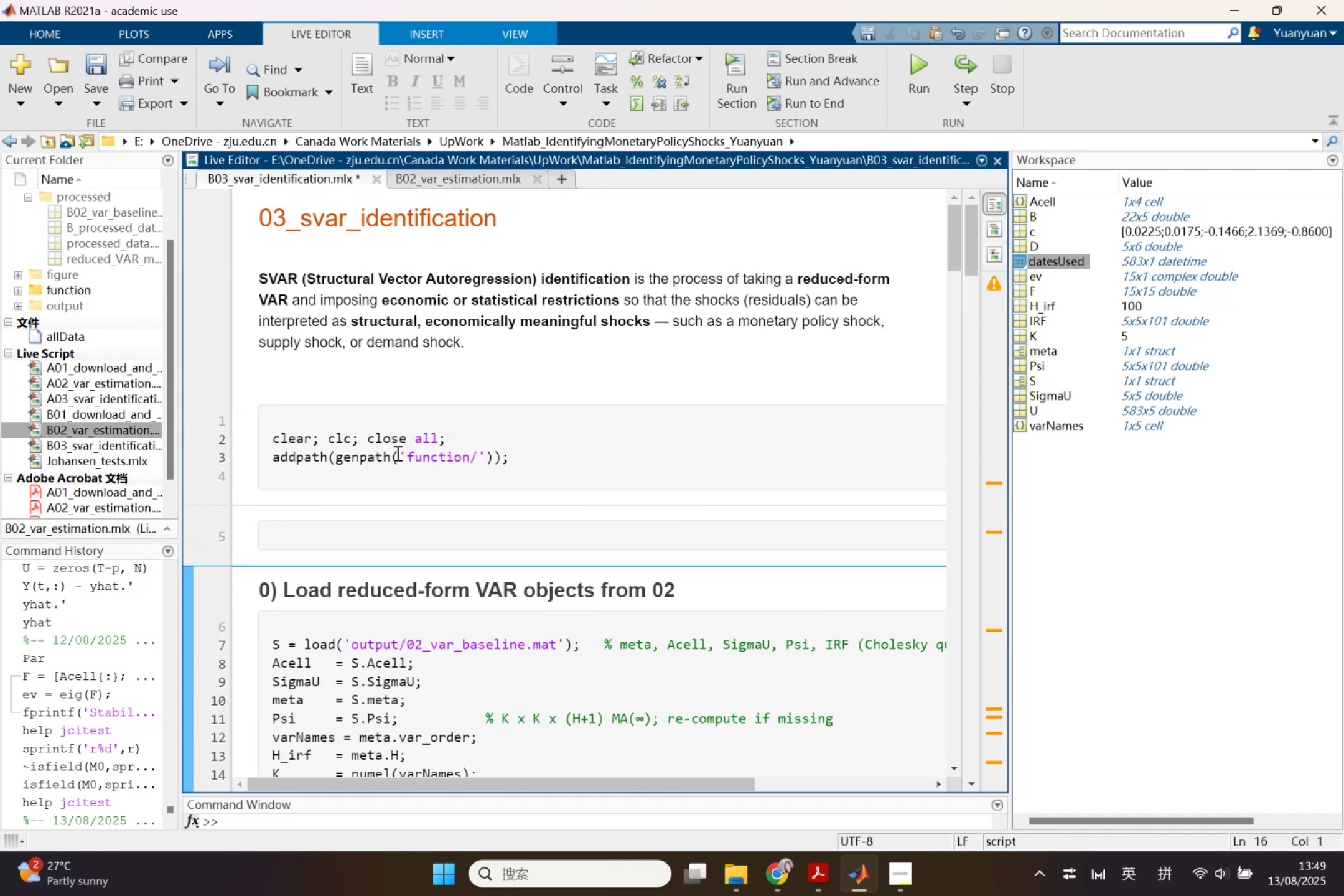 
left_click([401, 410])
 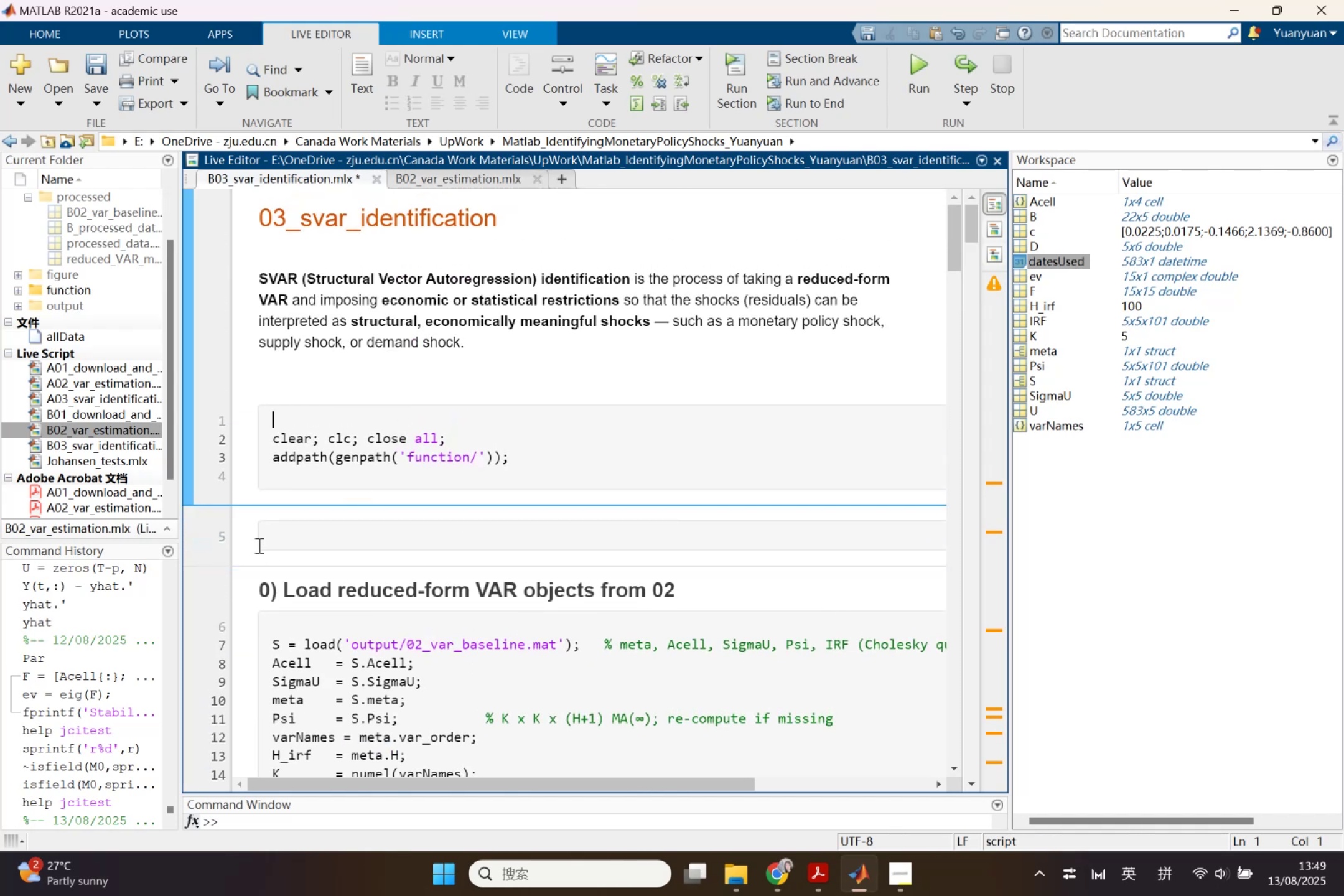 
double_click([258, 545])
 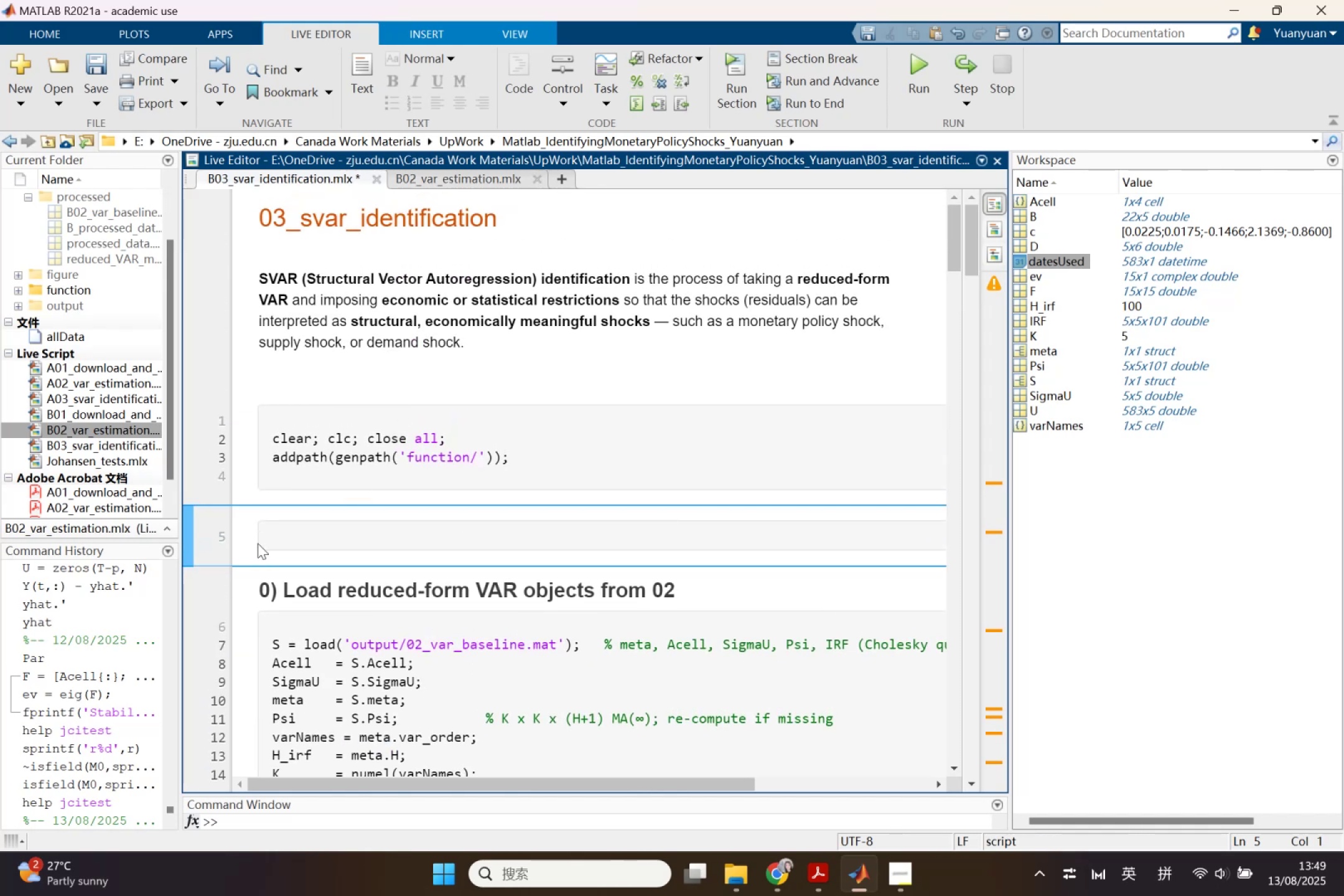 
key(Backspace)
 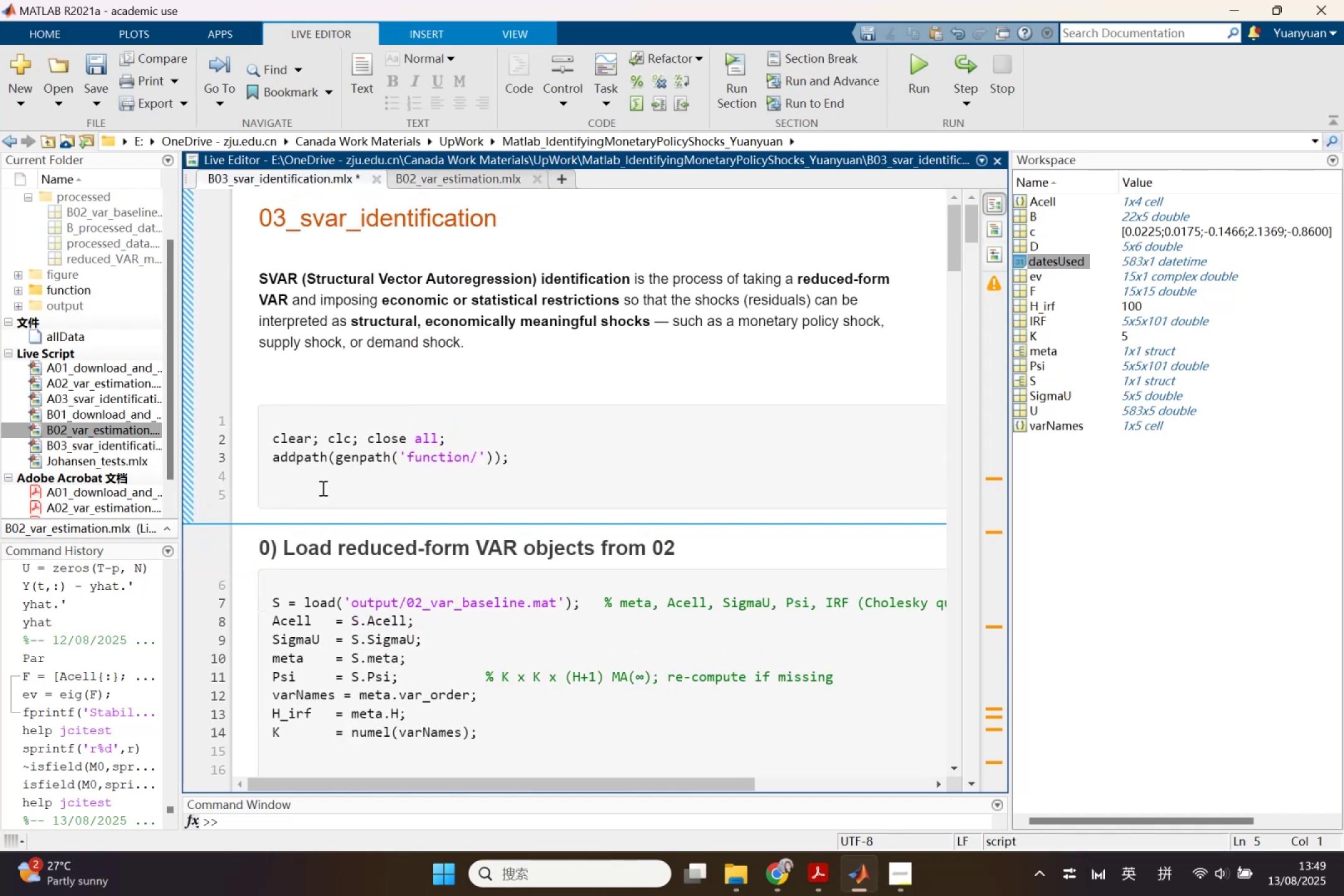 
key(Backspace)
 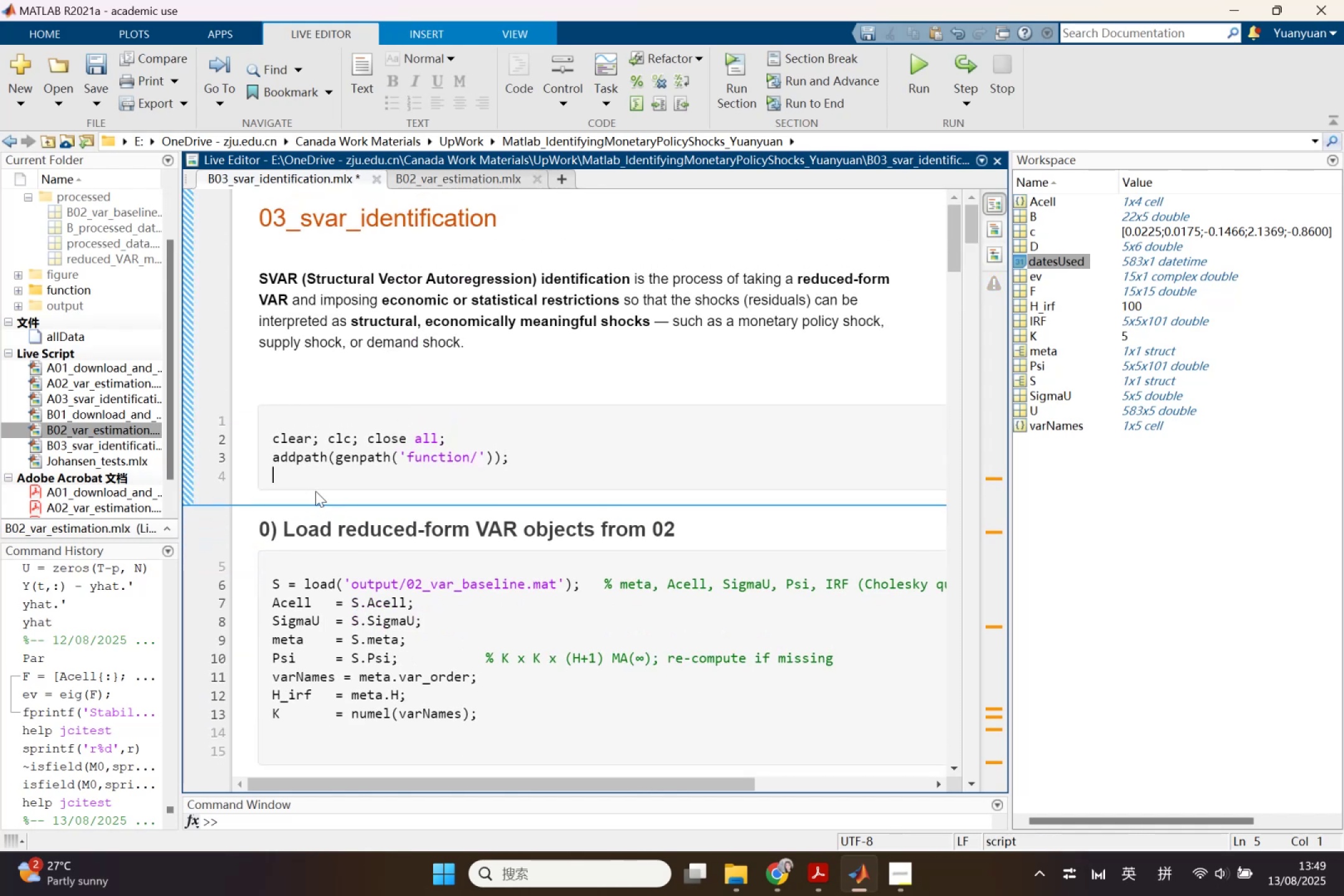 
left_click([184, 464])
 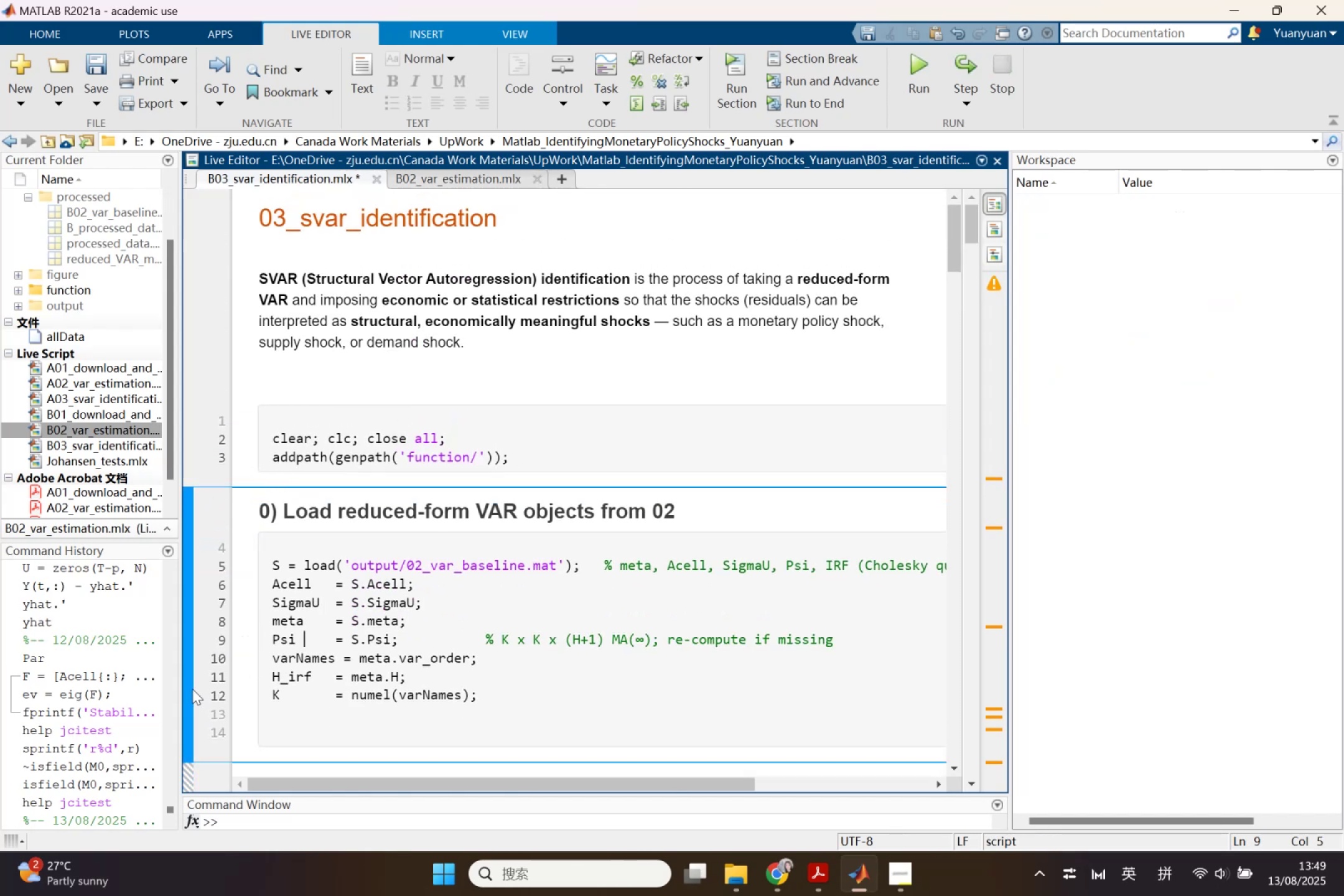 
left_click([182, 689])
 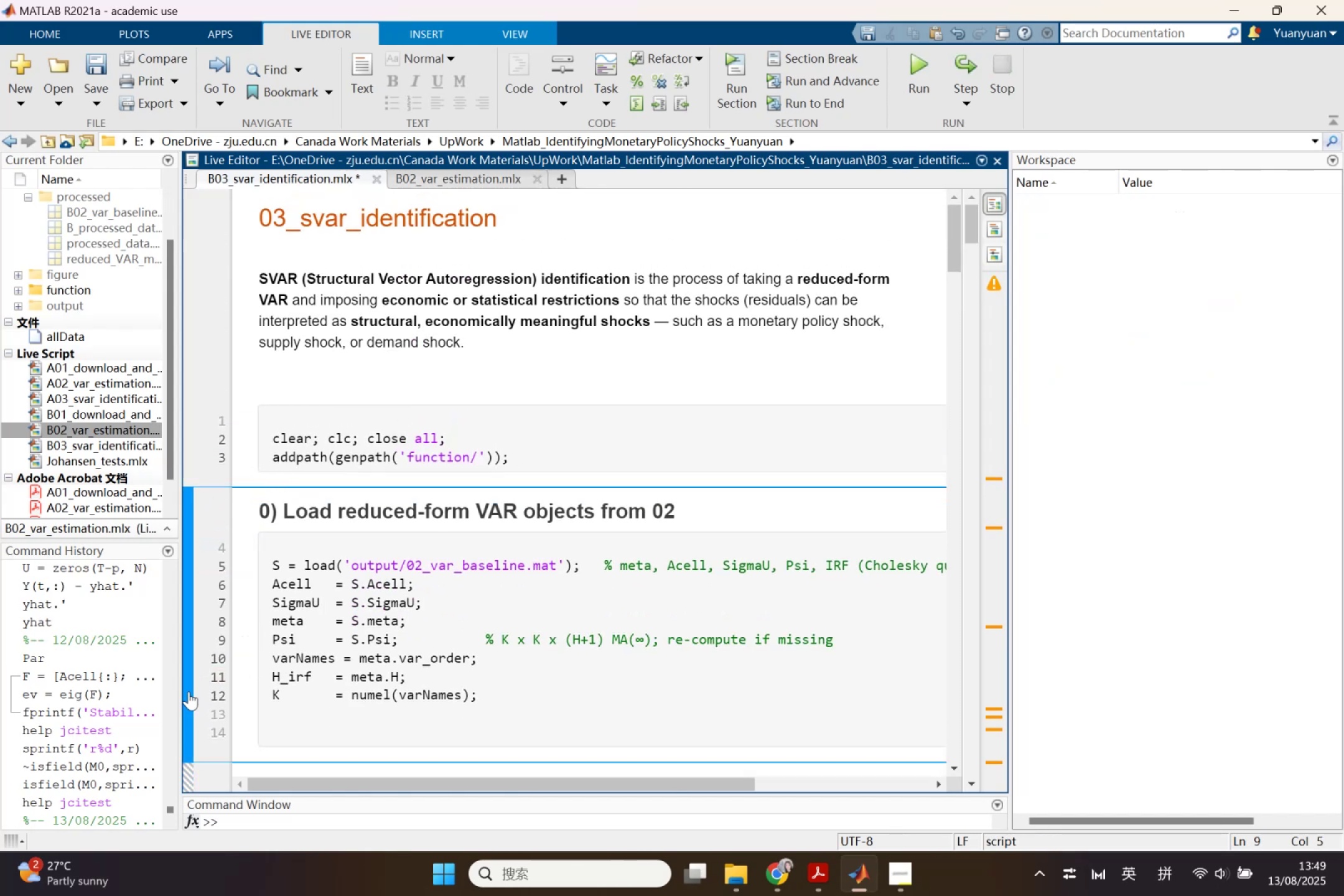 
left_click([189, 691])
 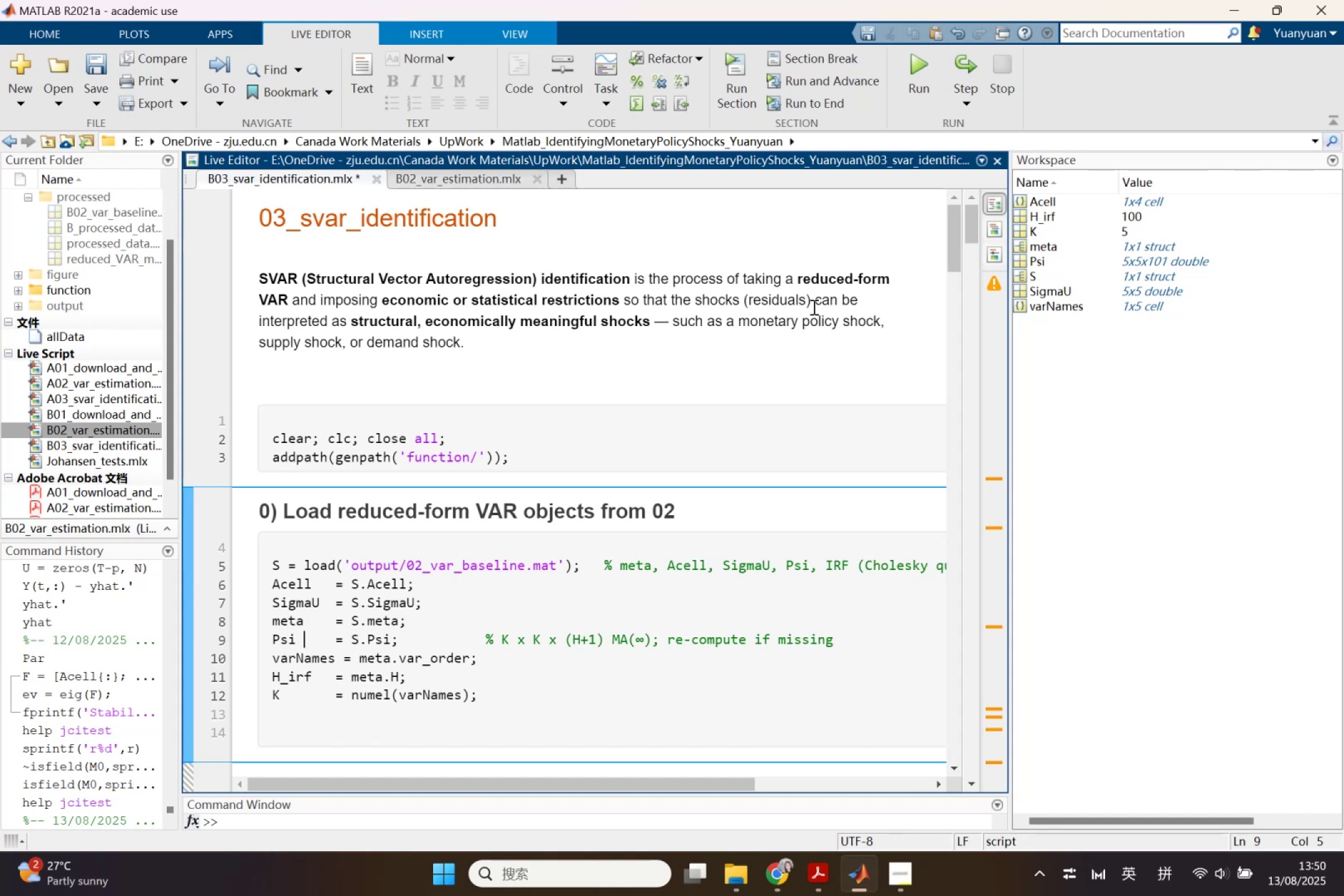 
double_click([1015, 276])
 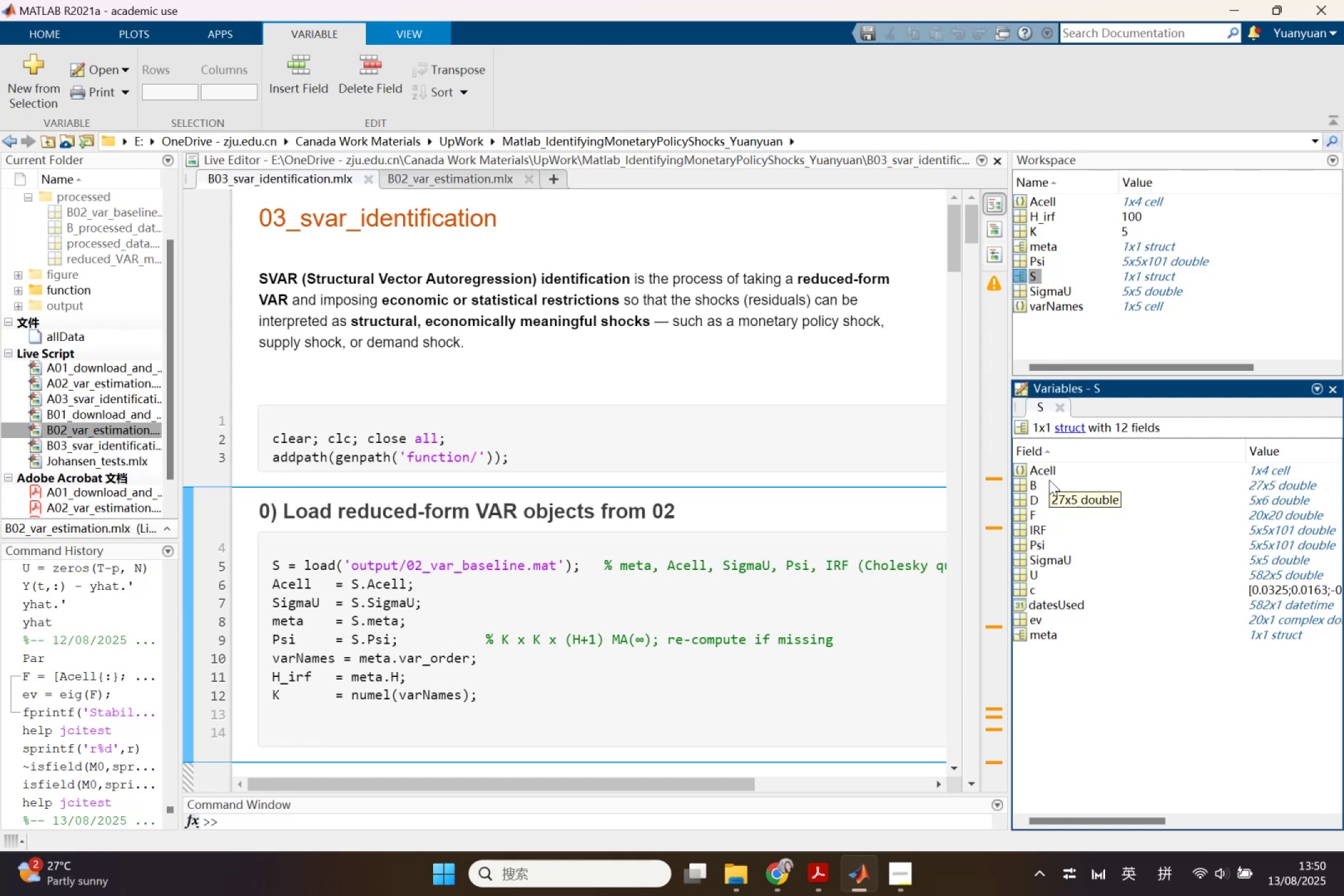 
wait(13.37)
 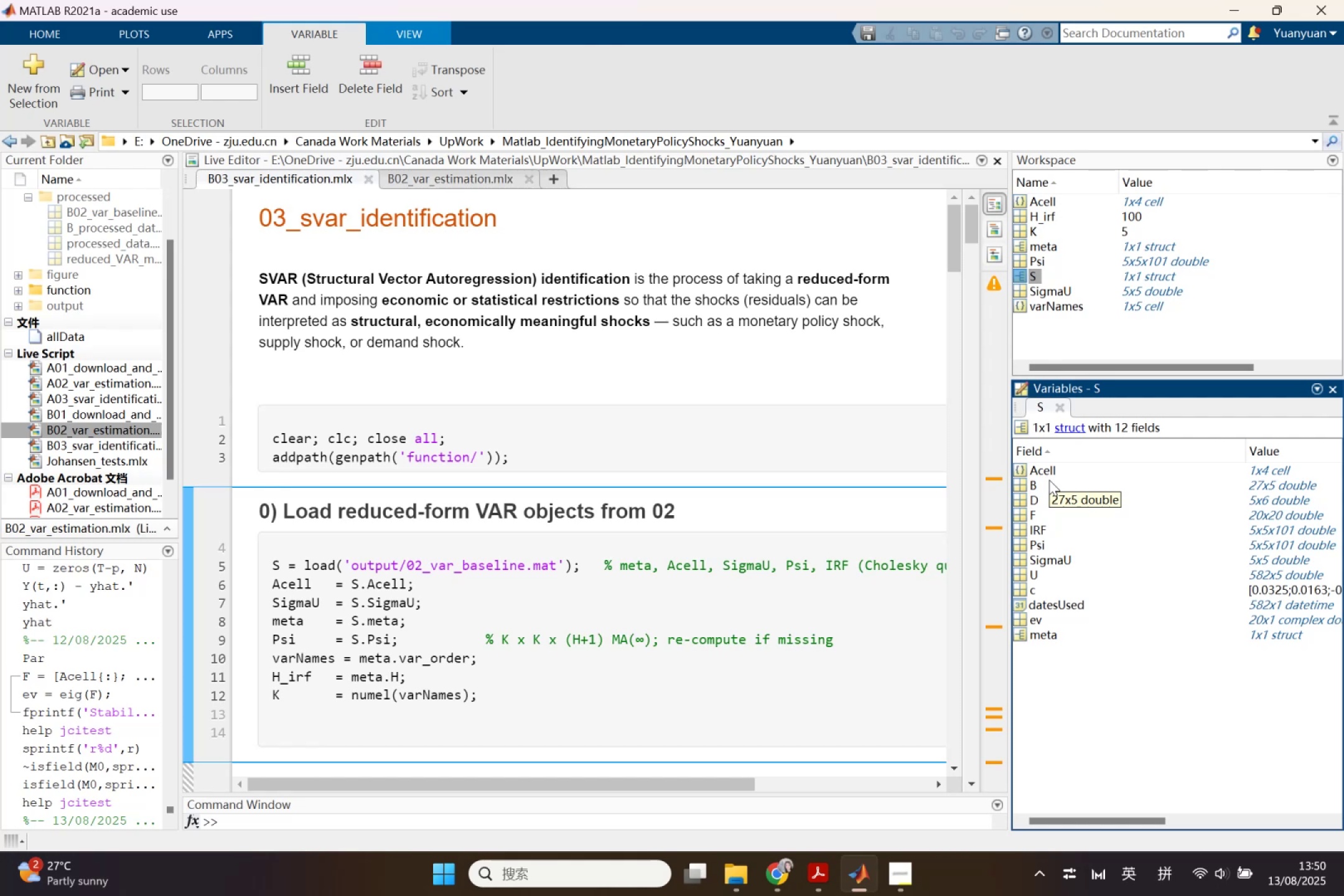 
left_click([1069, 604])
 